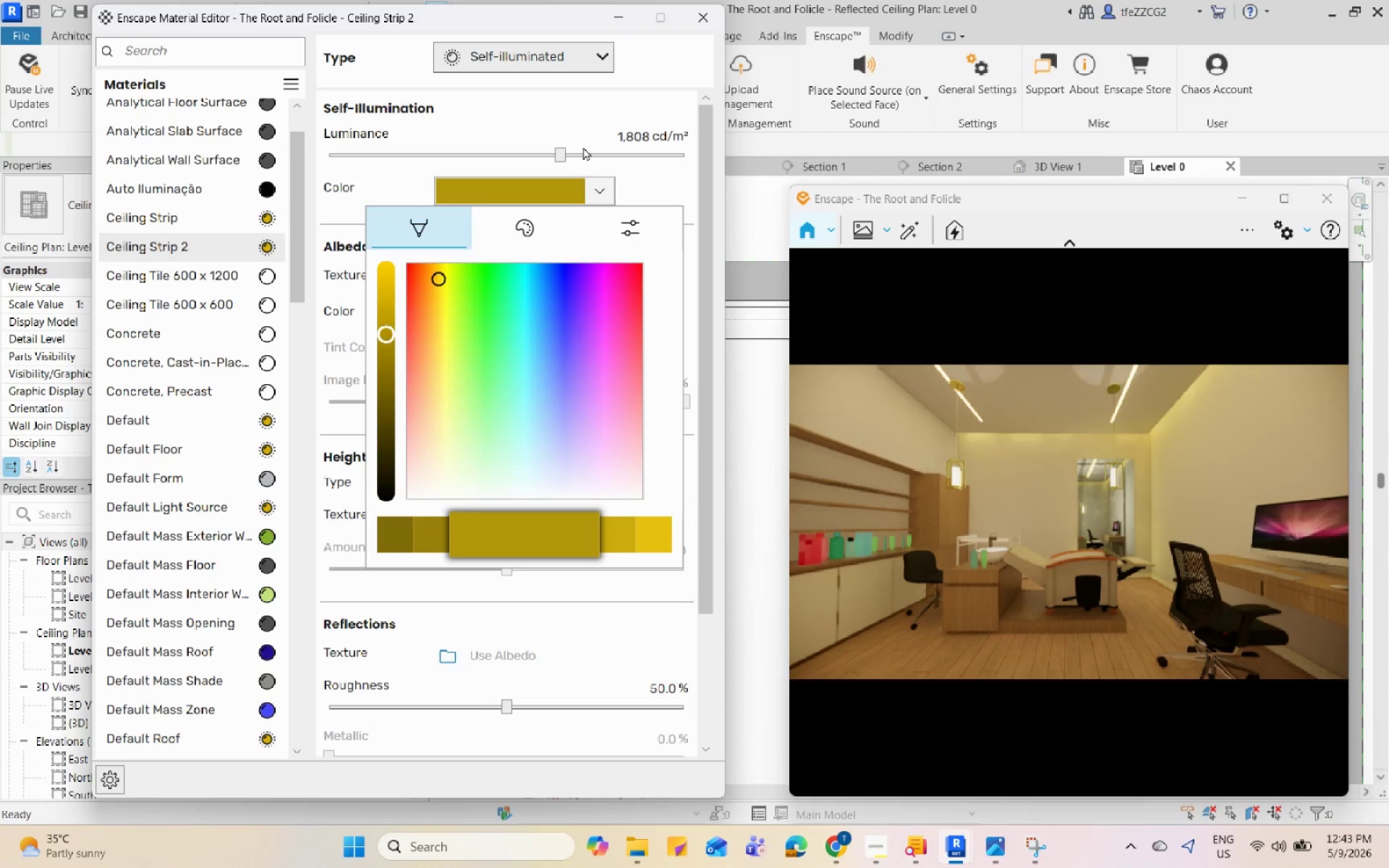 
left_click_drag(start_coordinate=[558, 153], to_coordinate=[612, 161])
 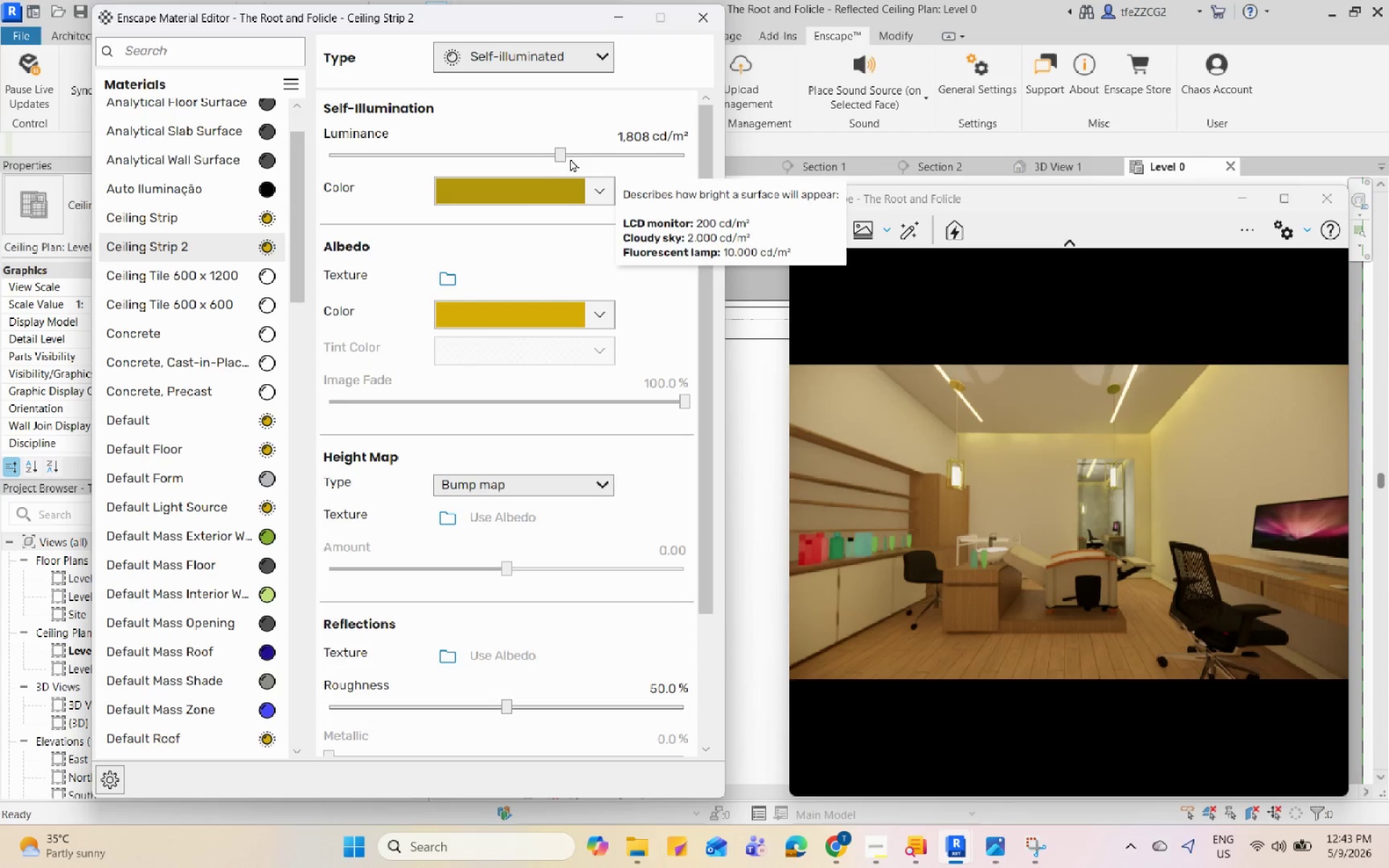 
left_click_drag(start_coordinate=[561, 155], to_coordinate=[601, 153])
 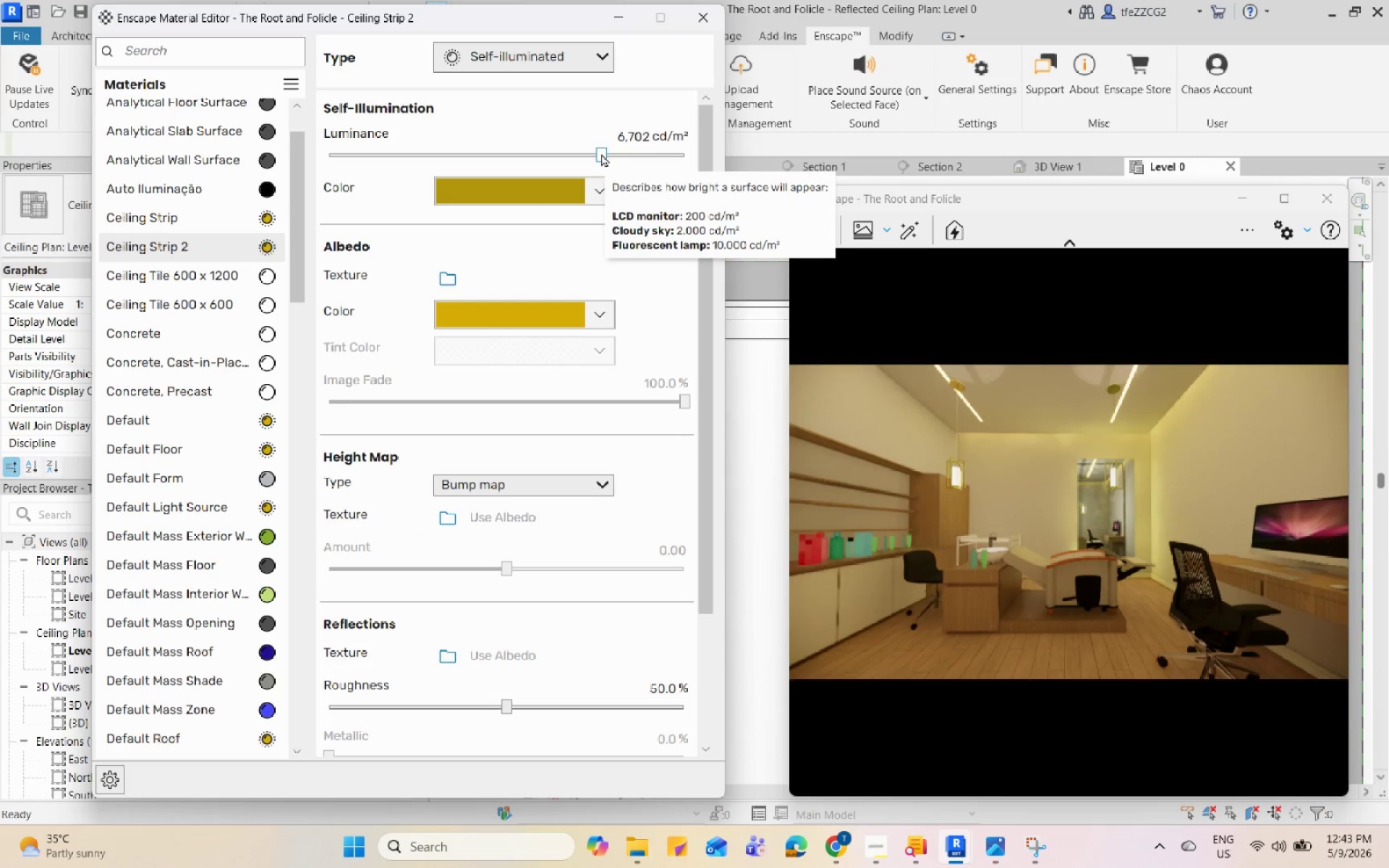 
left_click([621, 155])
 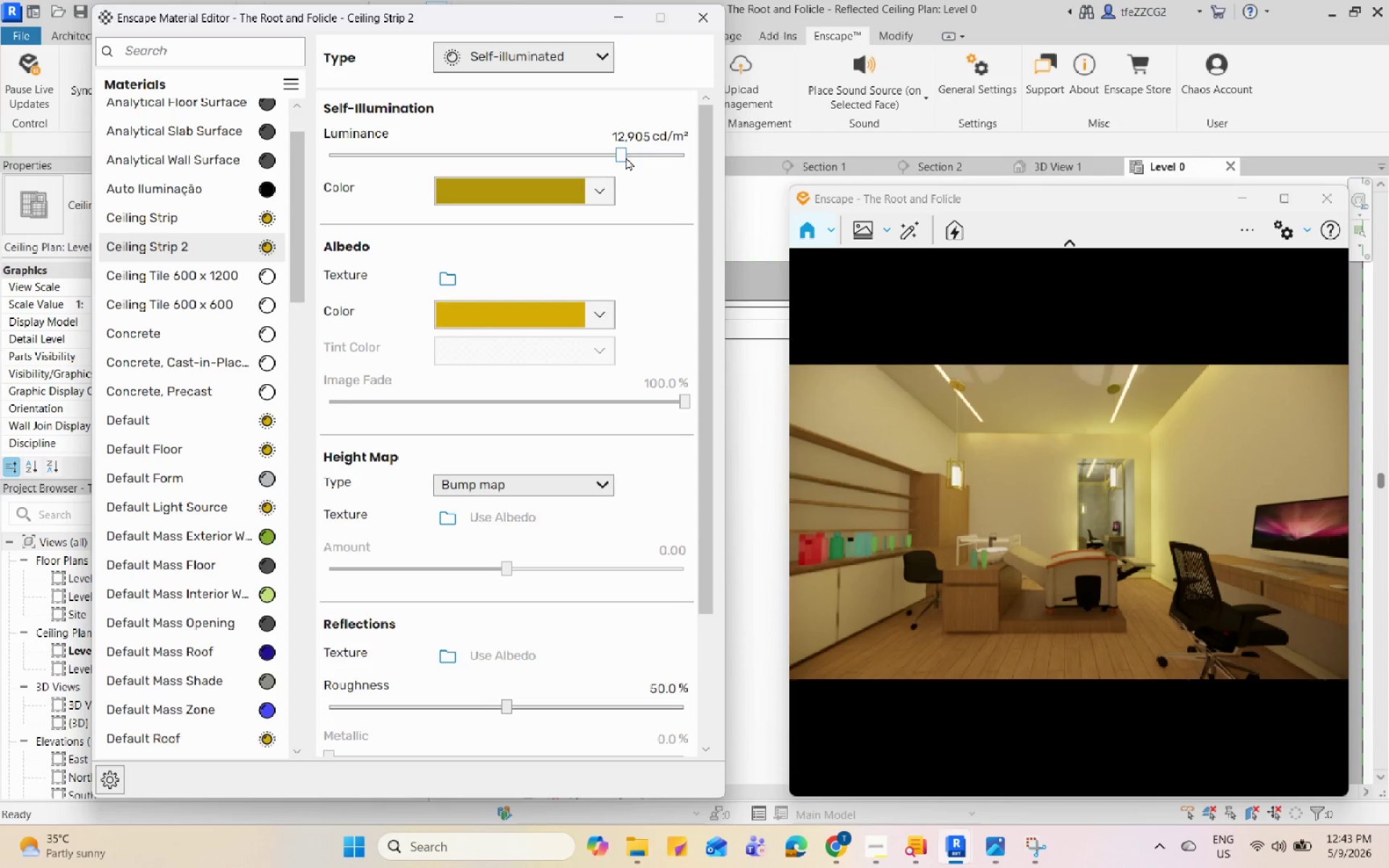 
left_click([583, 158])
 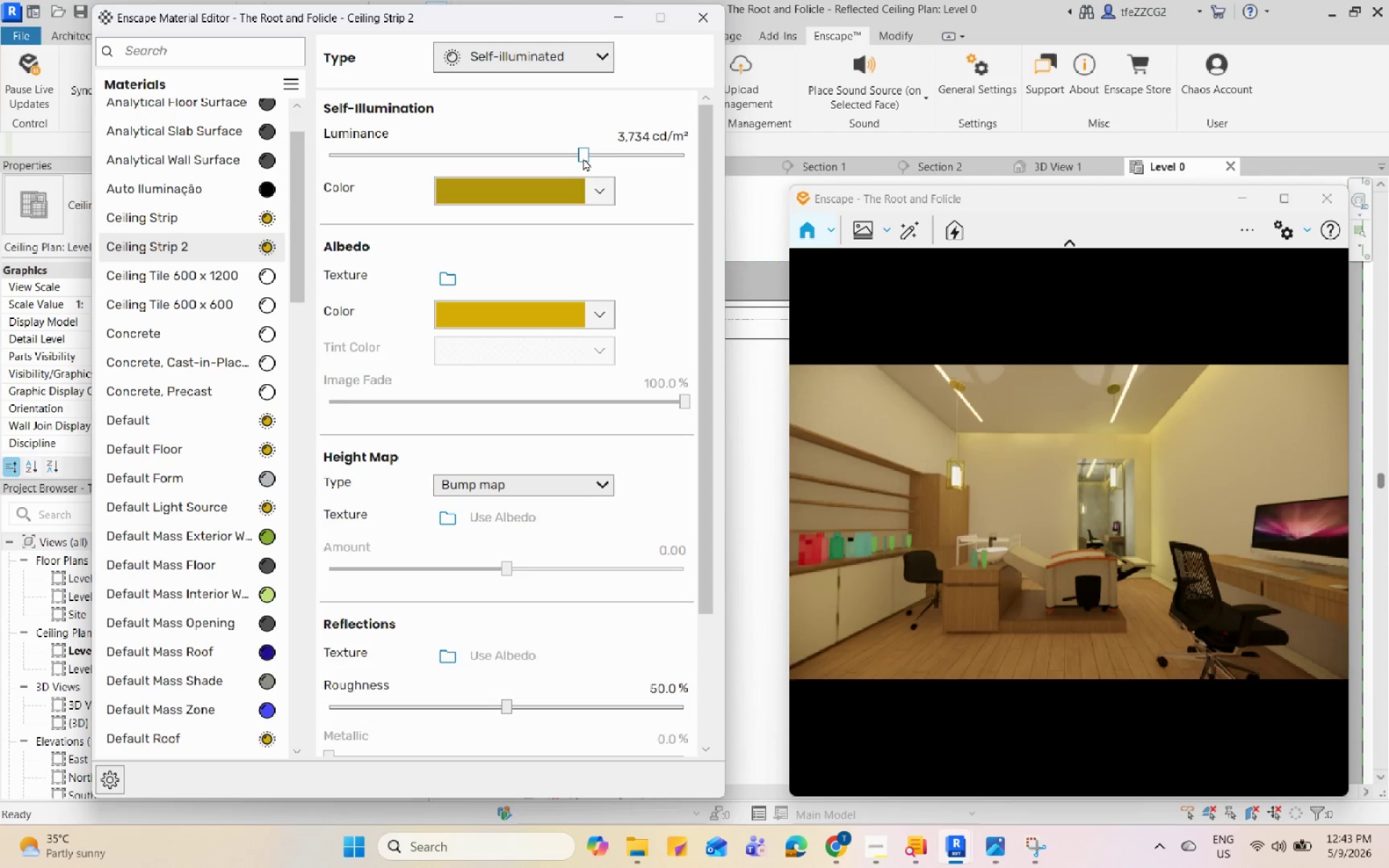 
left_click([614, 159])
 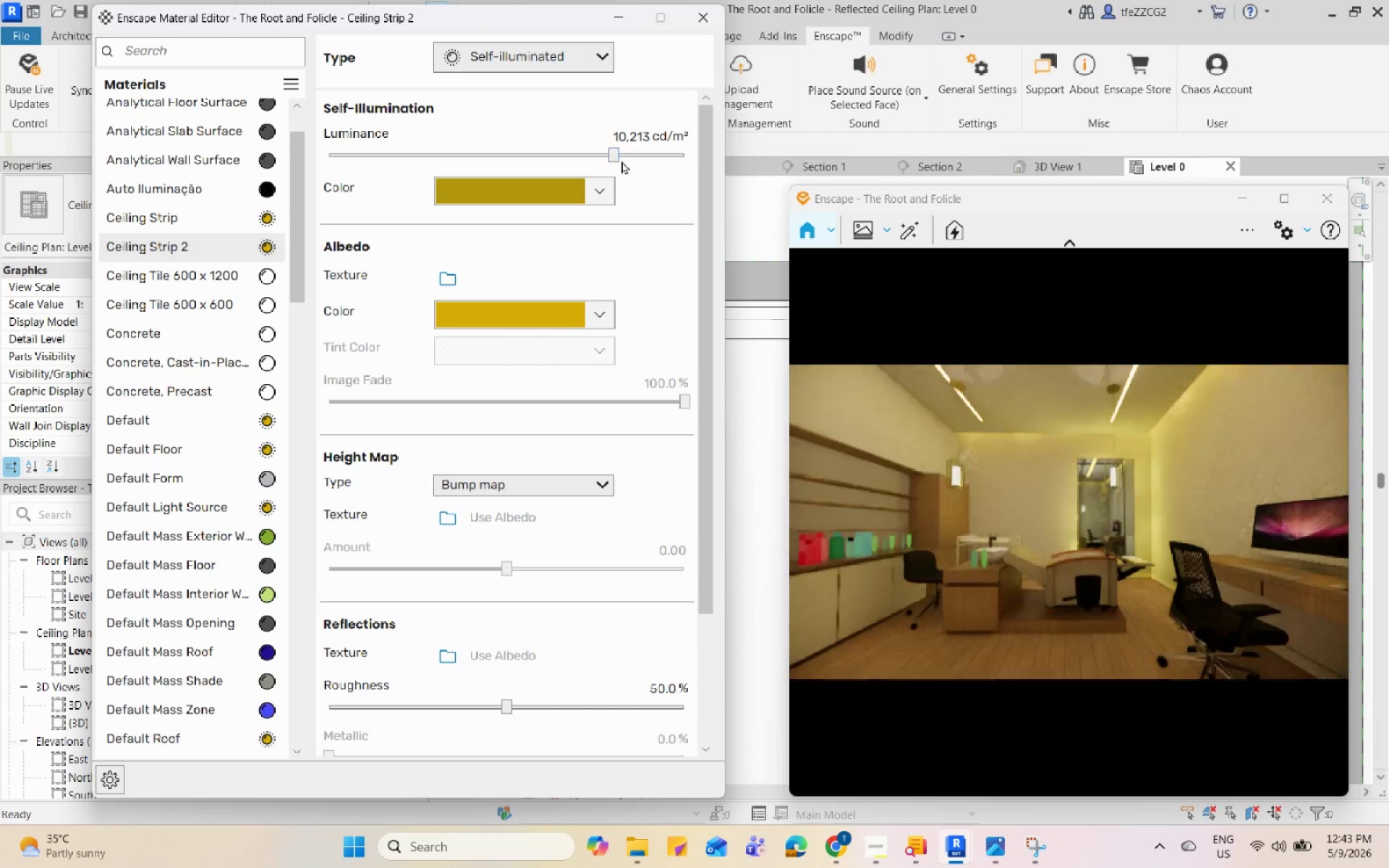 
left_click([632, 161])
 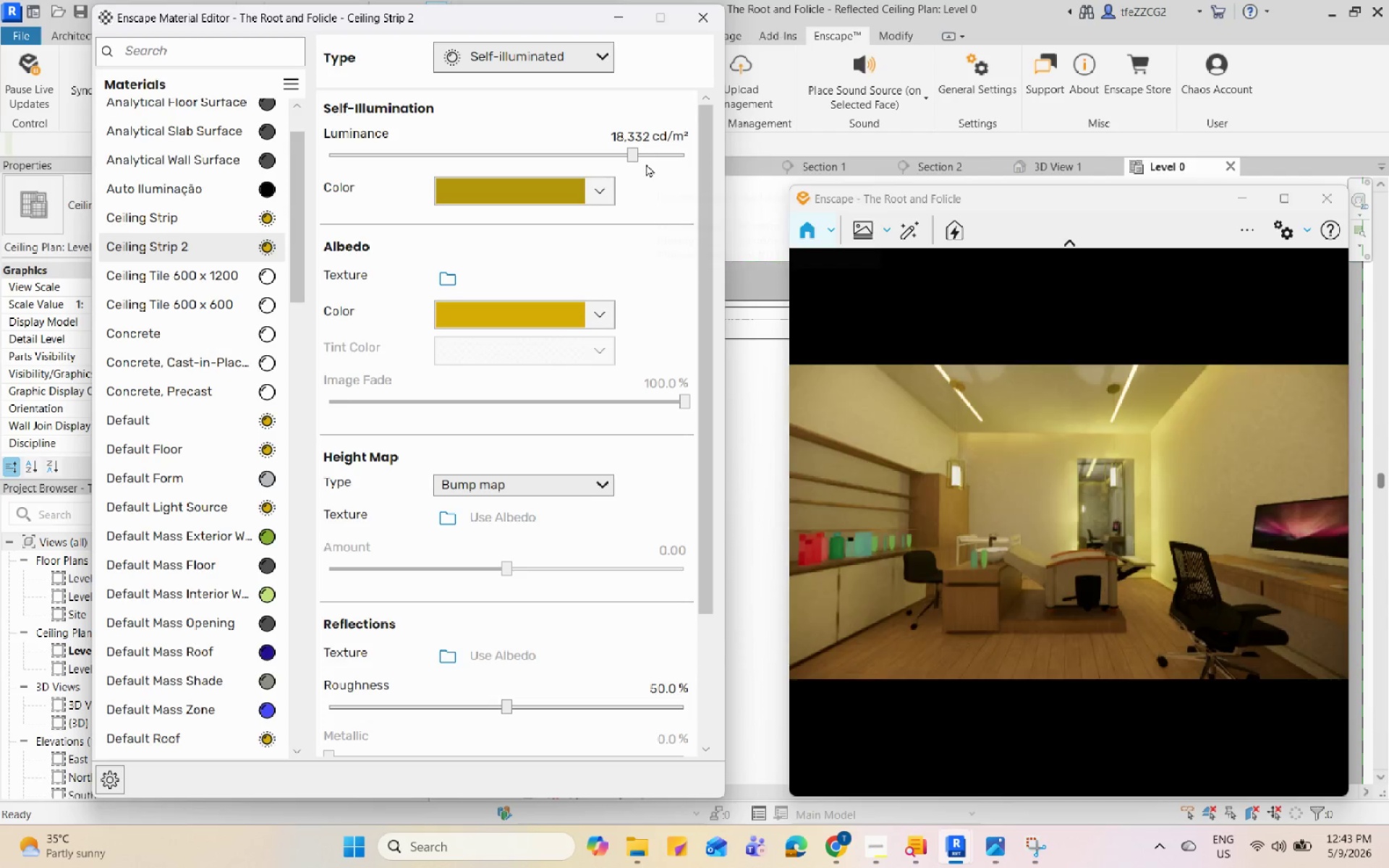 
mouse_move([632, 165])
 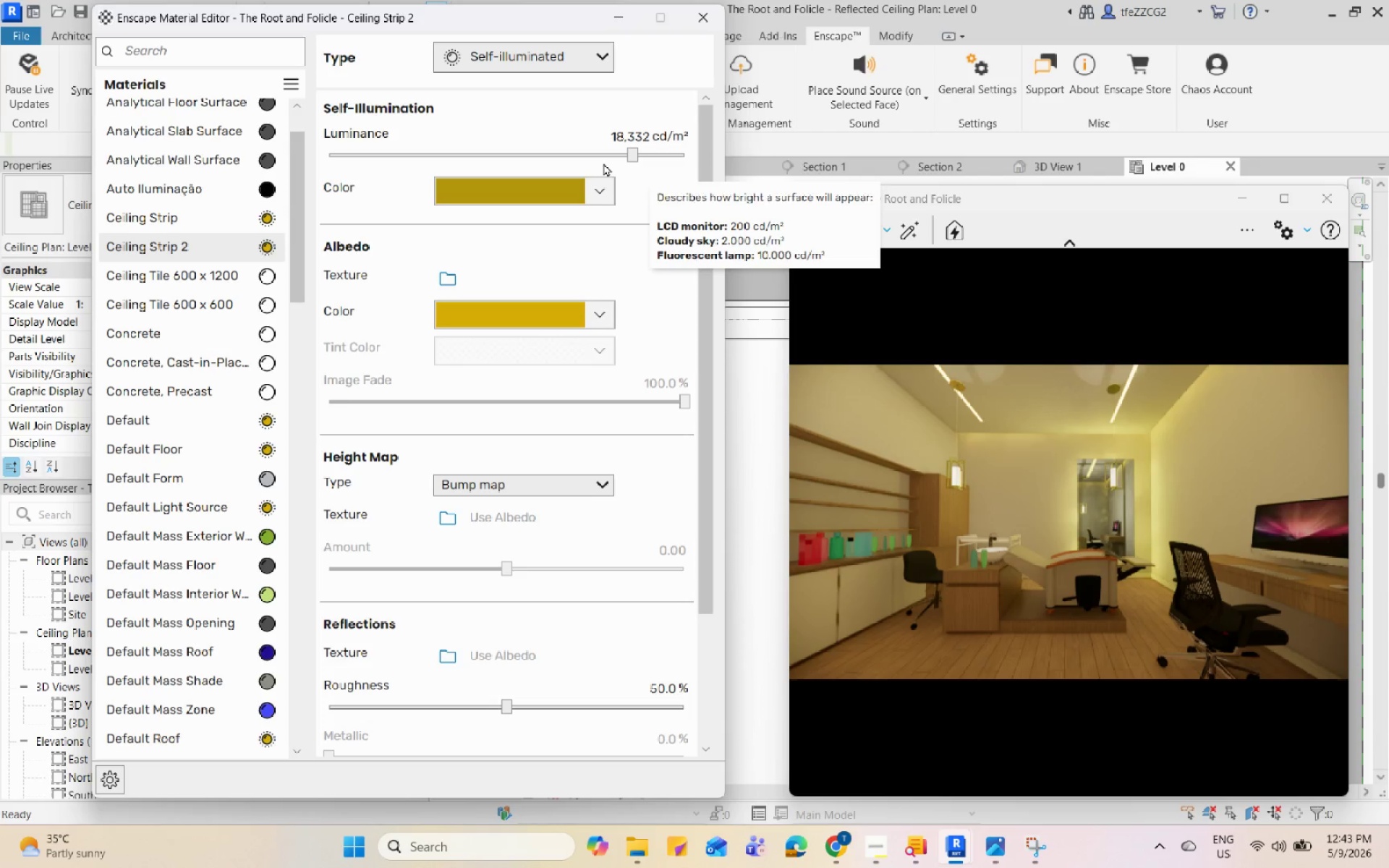 
left_click([598, 161])
 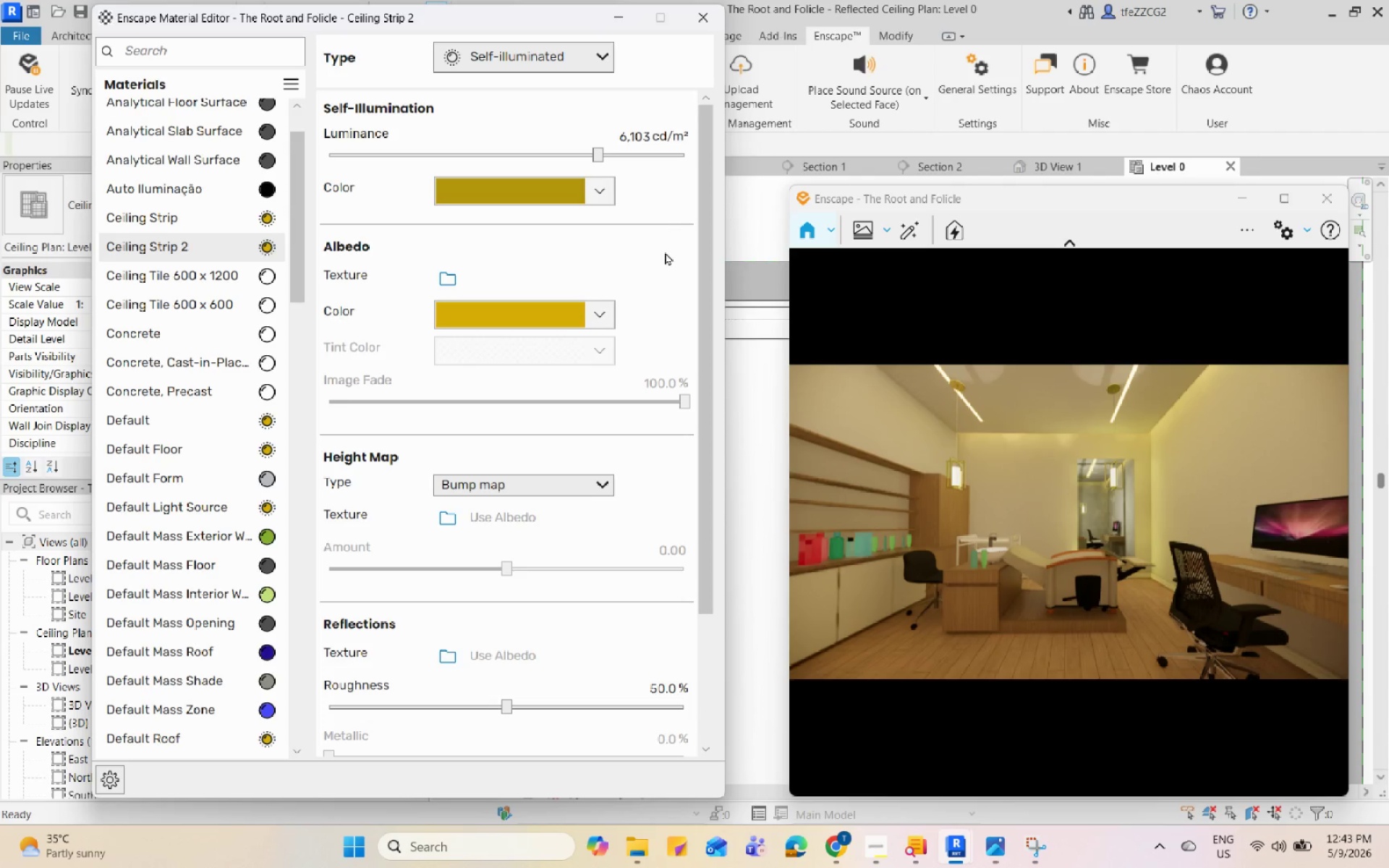 
wait(6.11)
 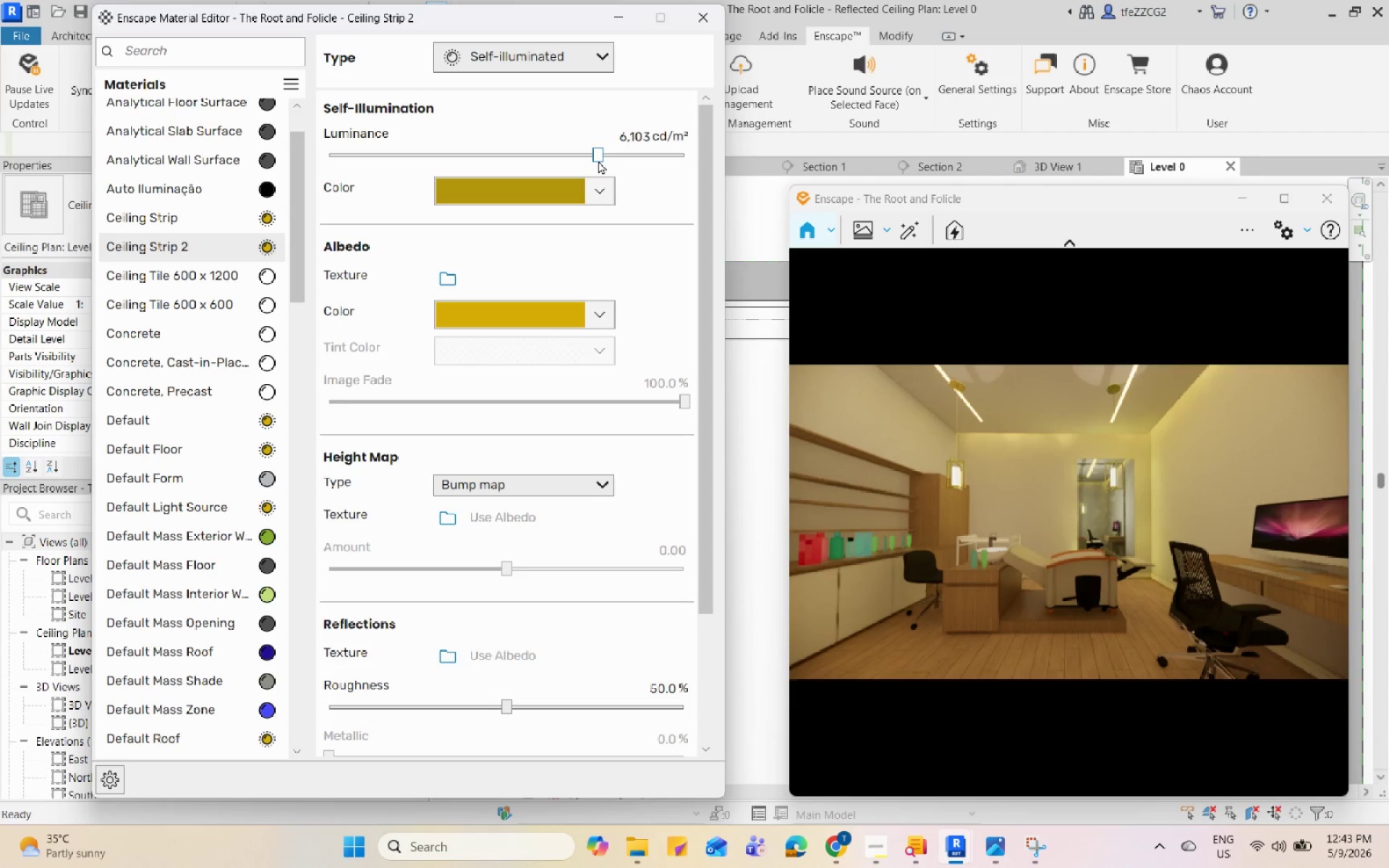 
left_click([626, 12])
 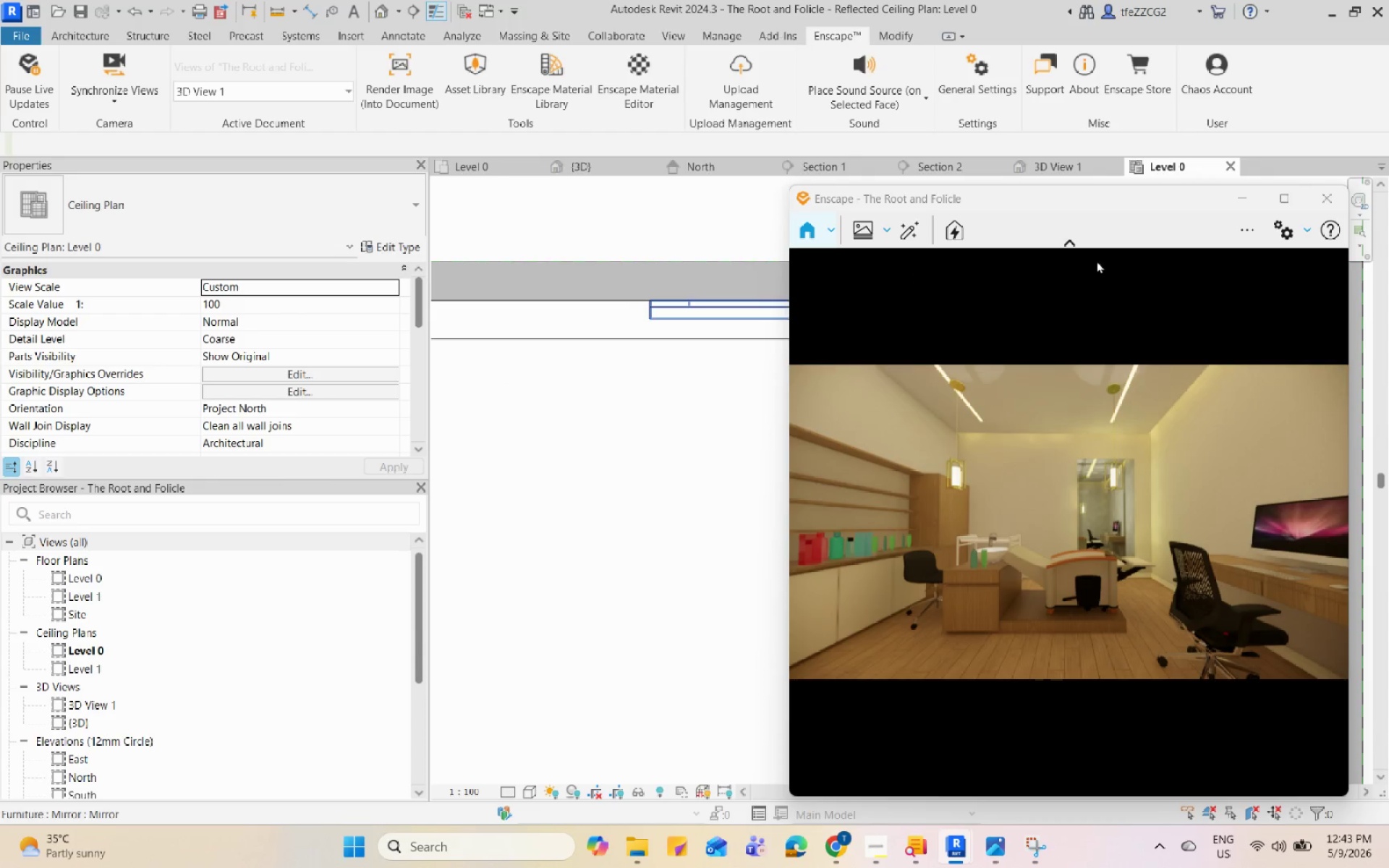 
scroll: coordinate [668, 467], scroll_direction: down, amount: 12.0
 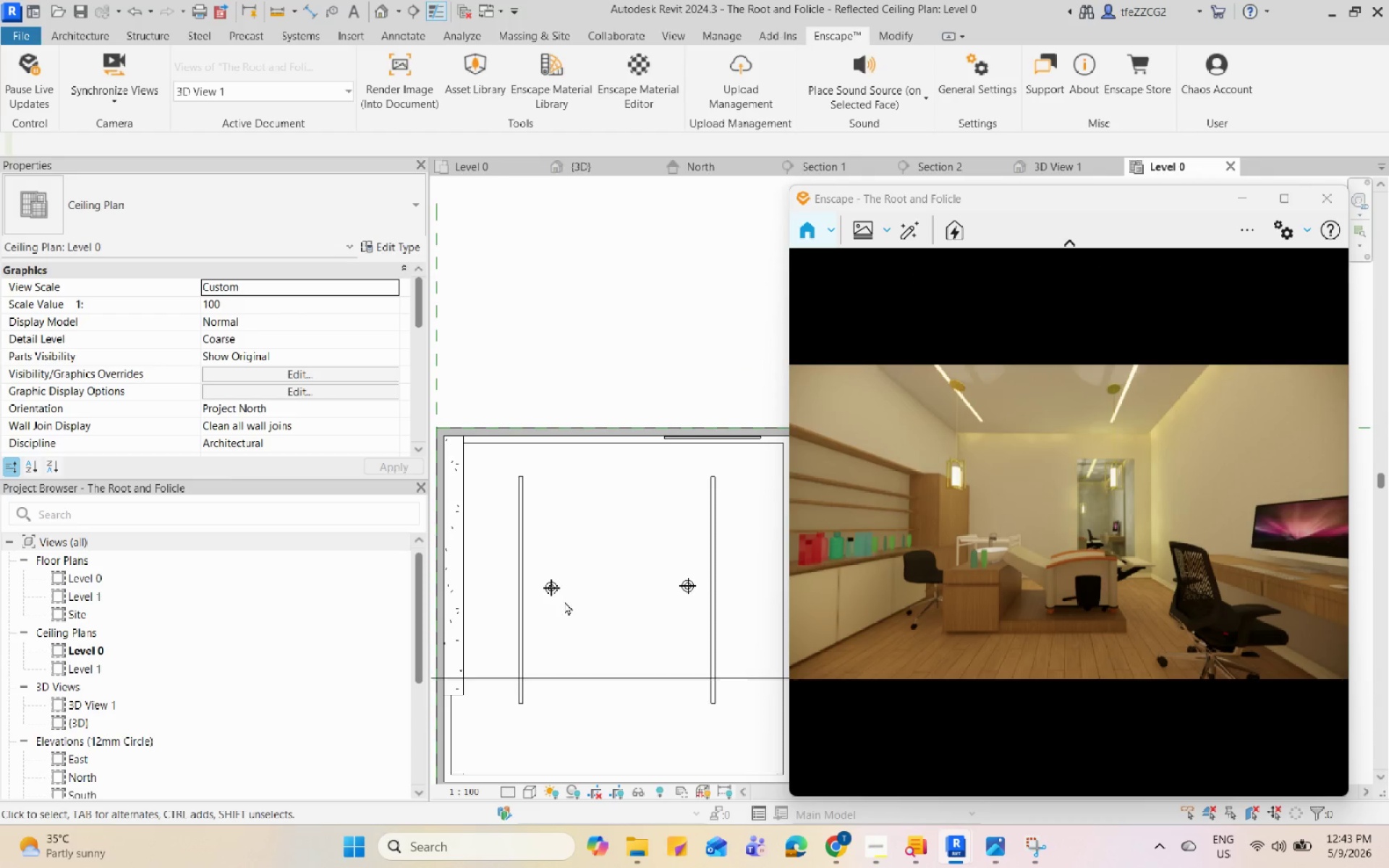 
left_click([560, 592])
 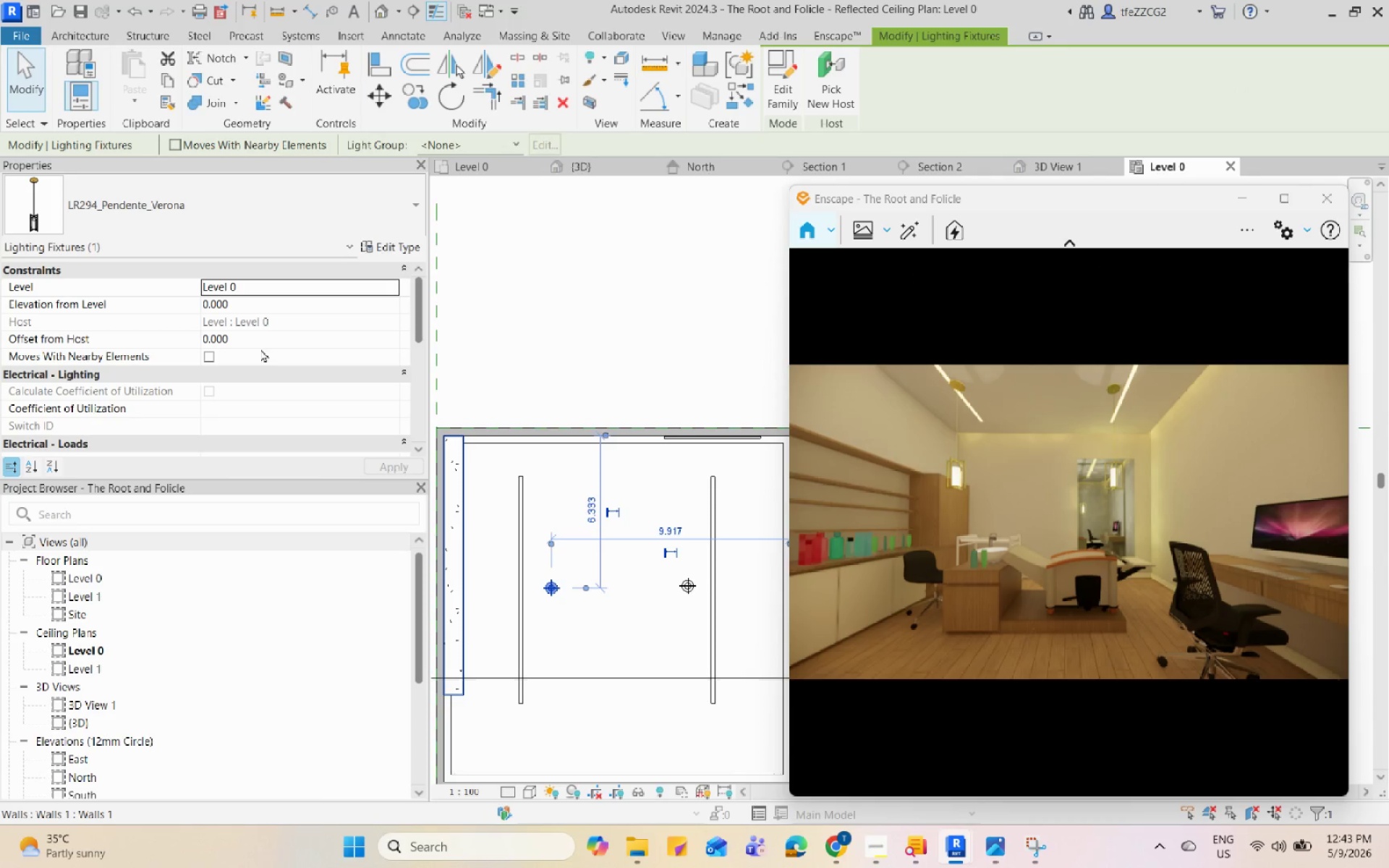 
left_click([381, 251])
 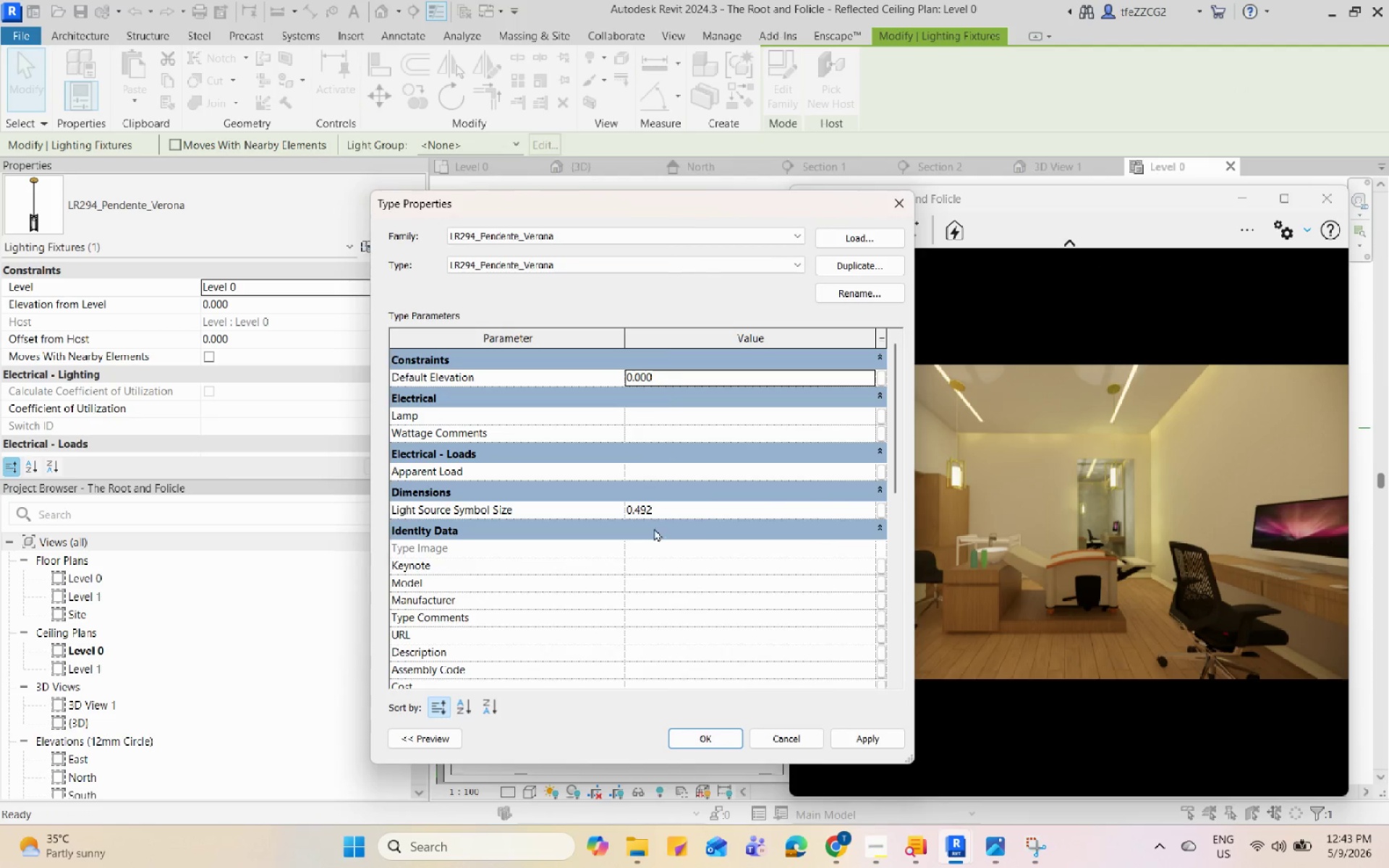 
scroll: coordinate [810, 571], scroll_direction: down, amount: 11.0
 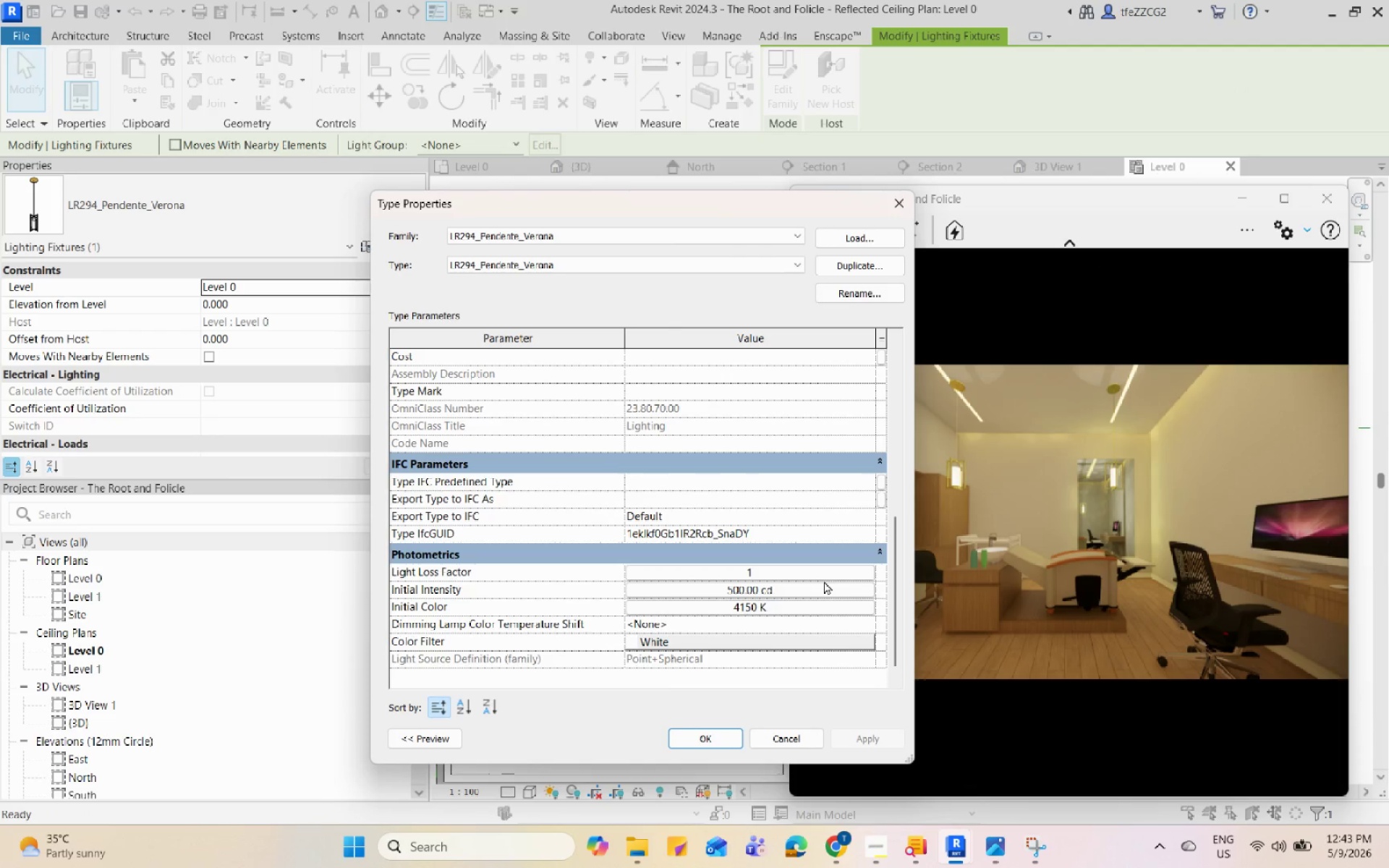 
left_click([825, 586])
 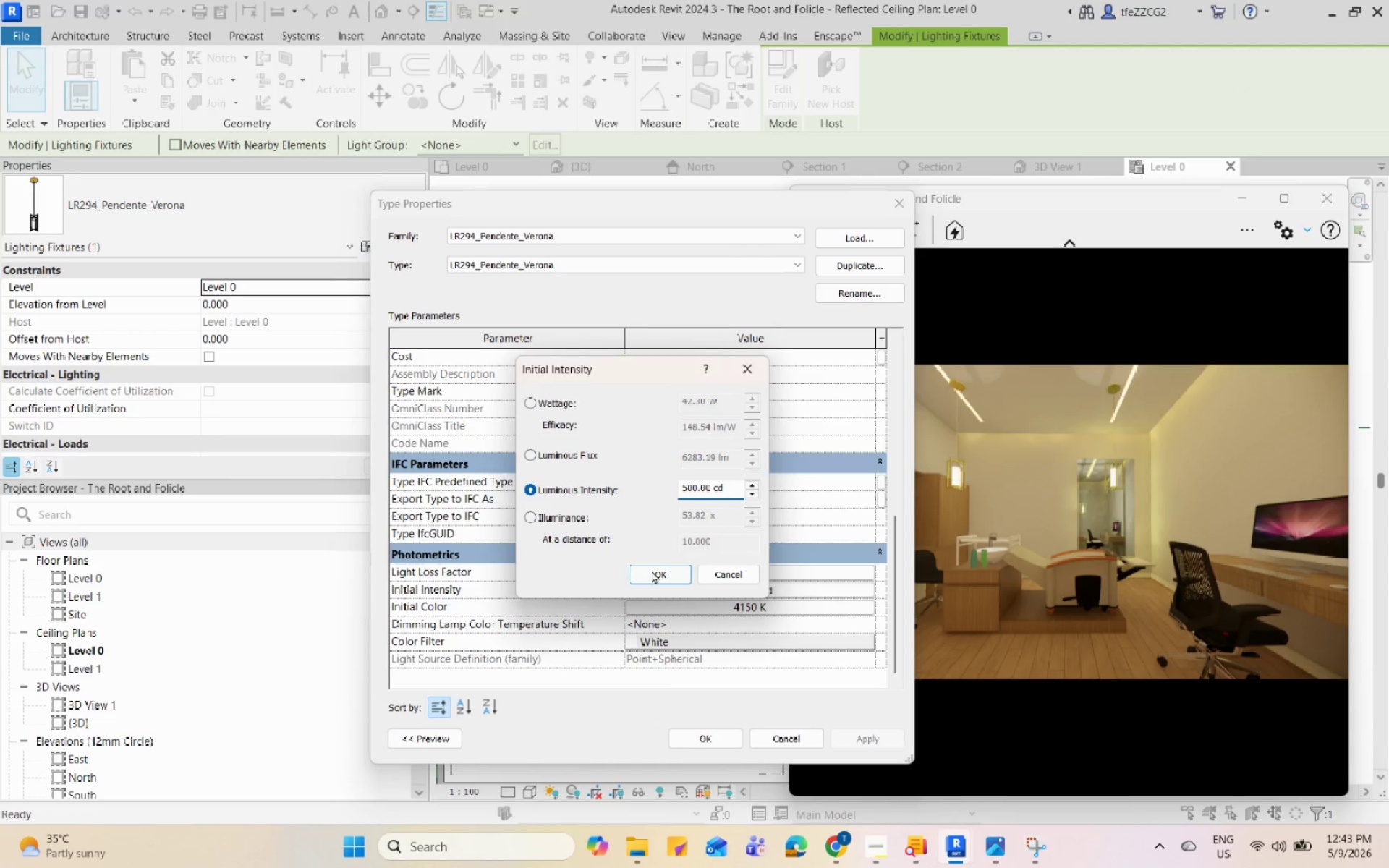 
left_click([653, 571])
 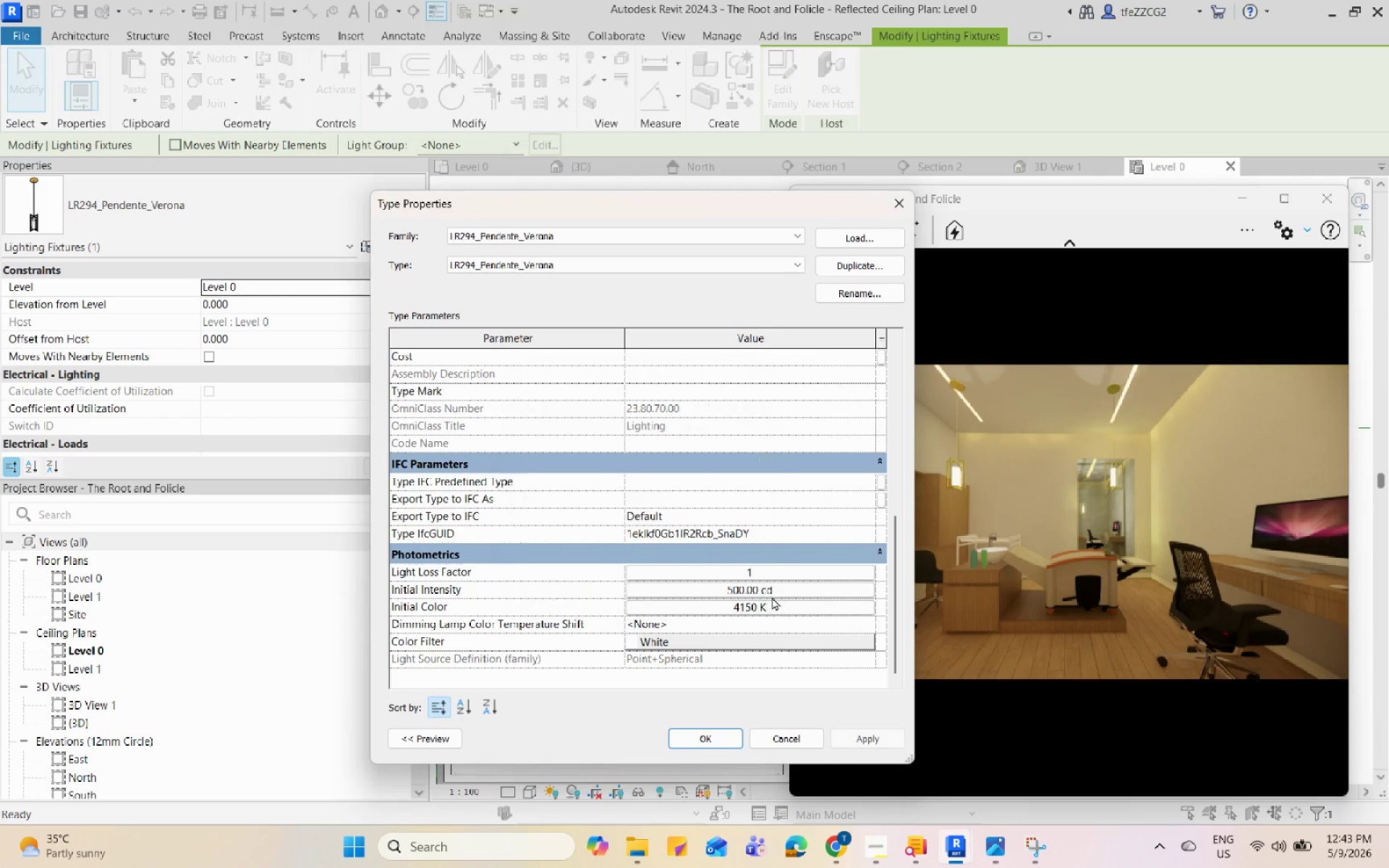 
left_click([776, 607])
 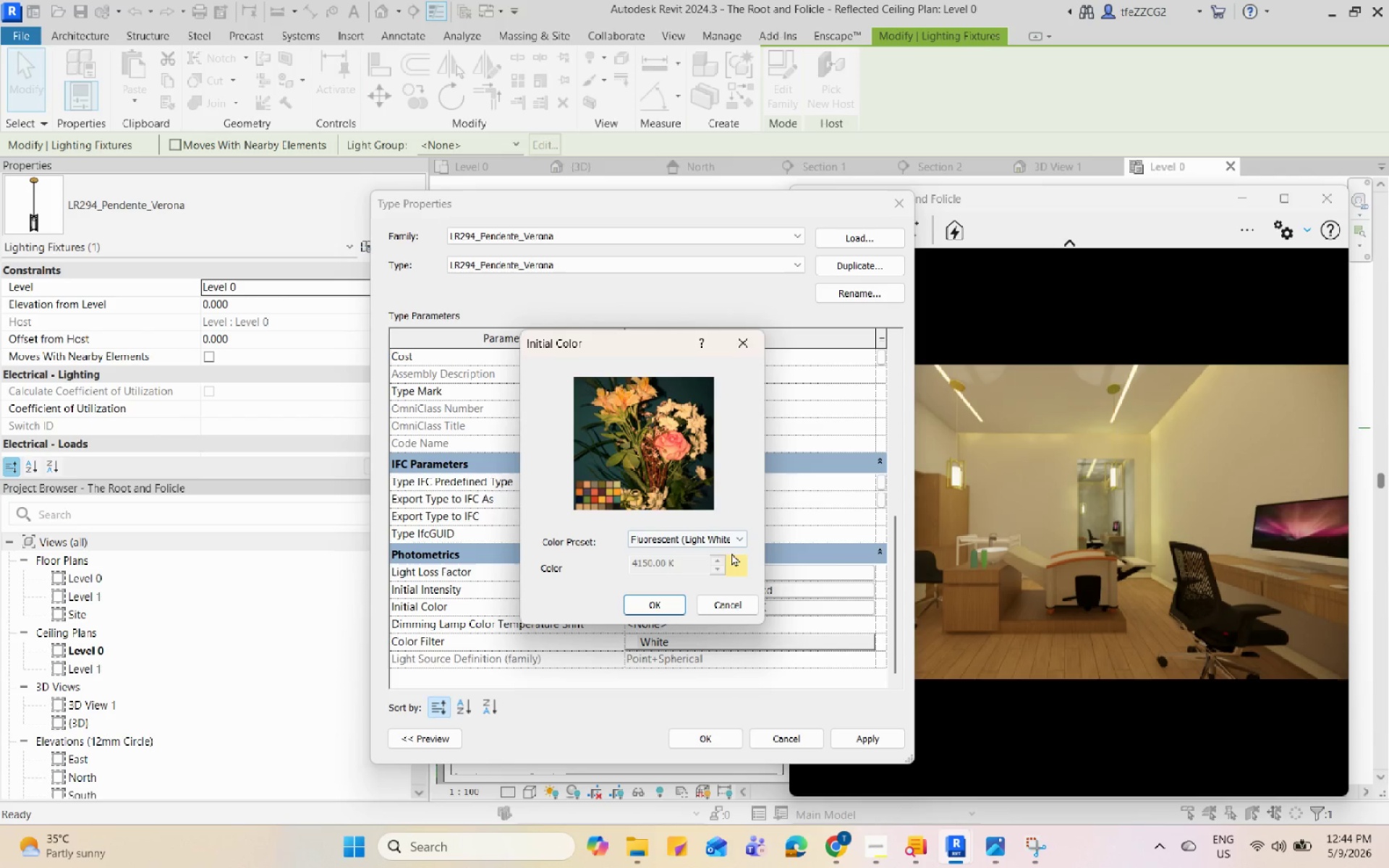 
left_click([731, 542])
 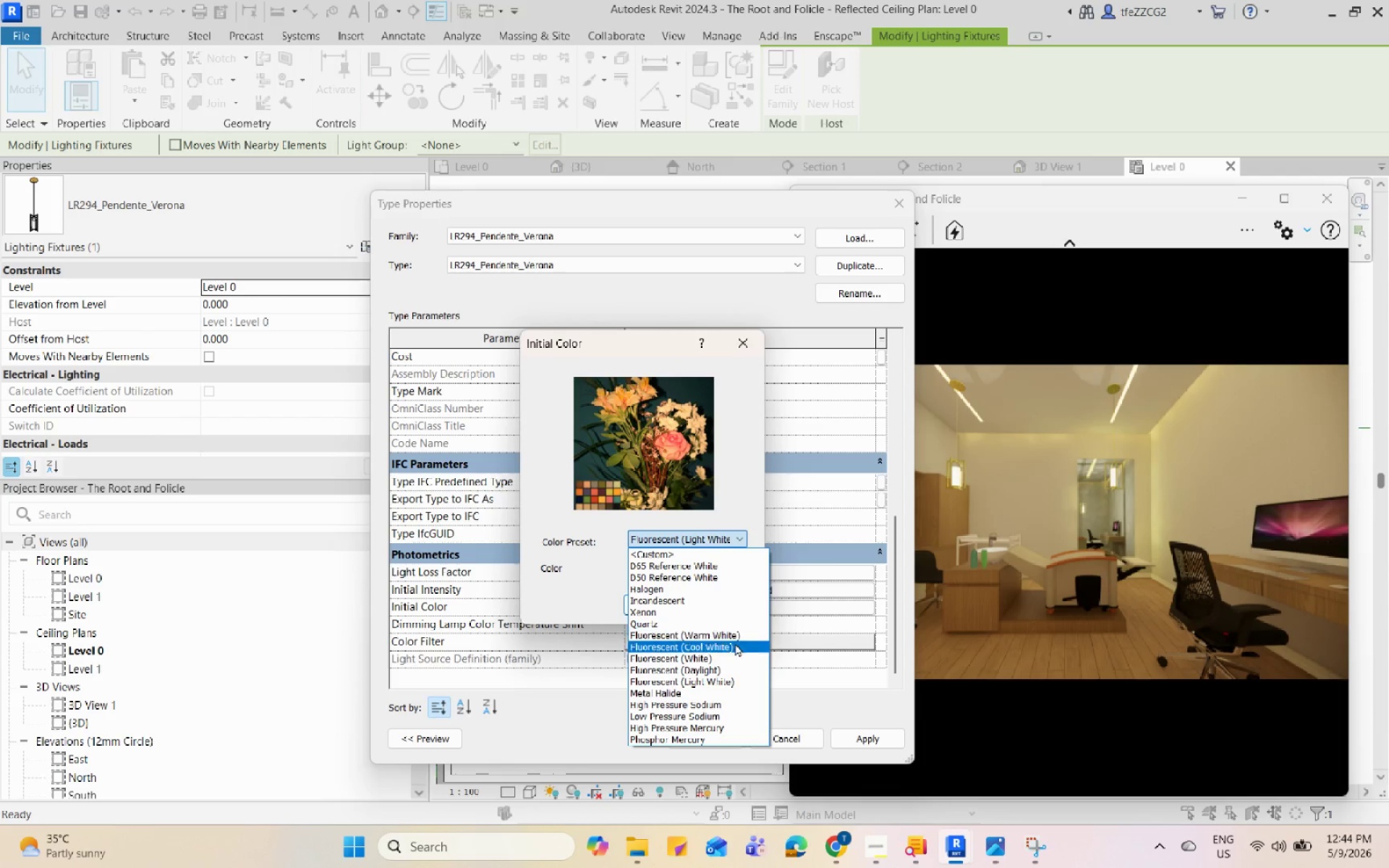 
left_click([734, 671])
 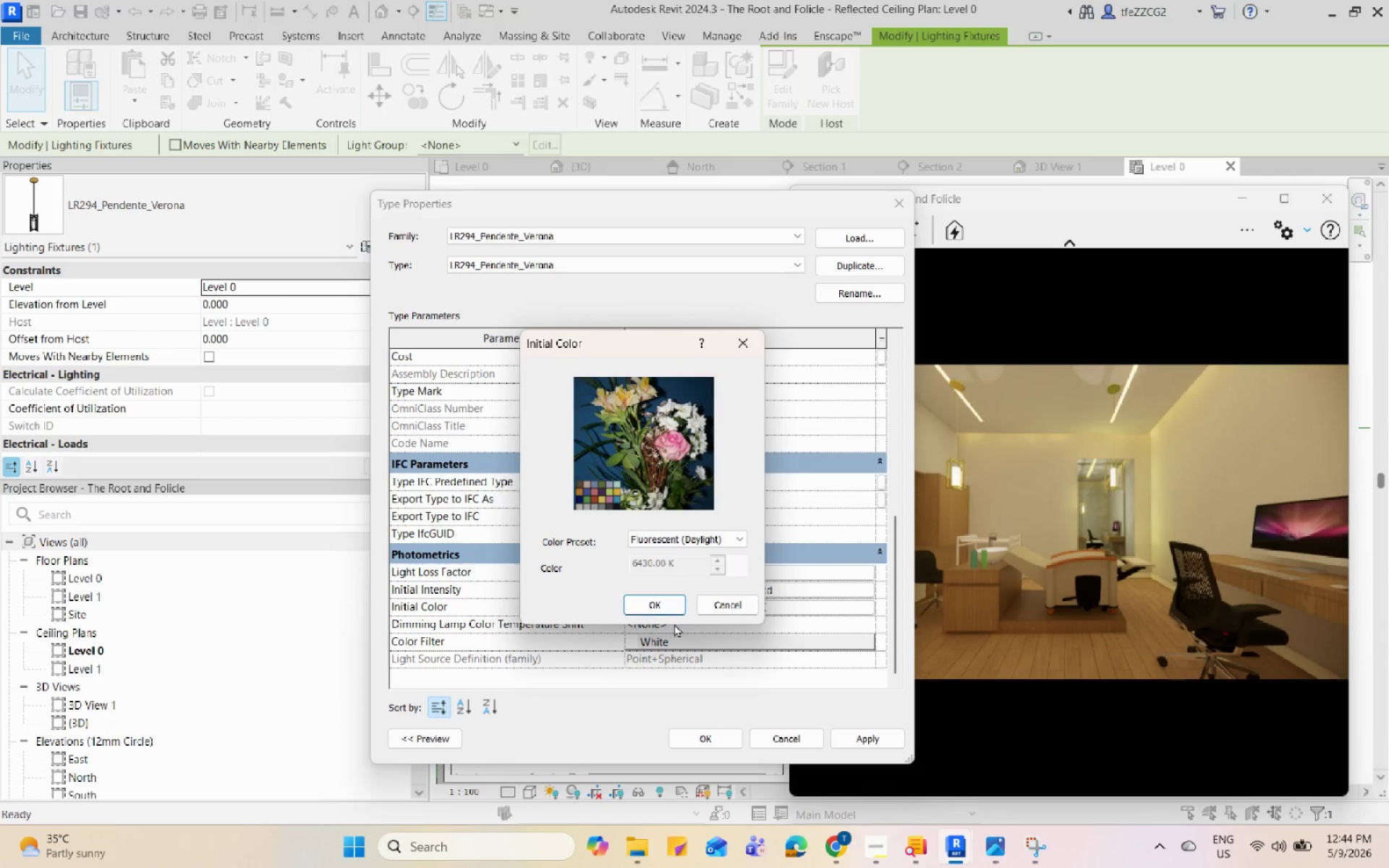 
left_click([661, 599])
 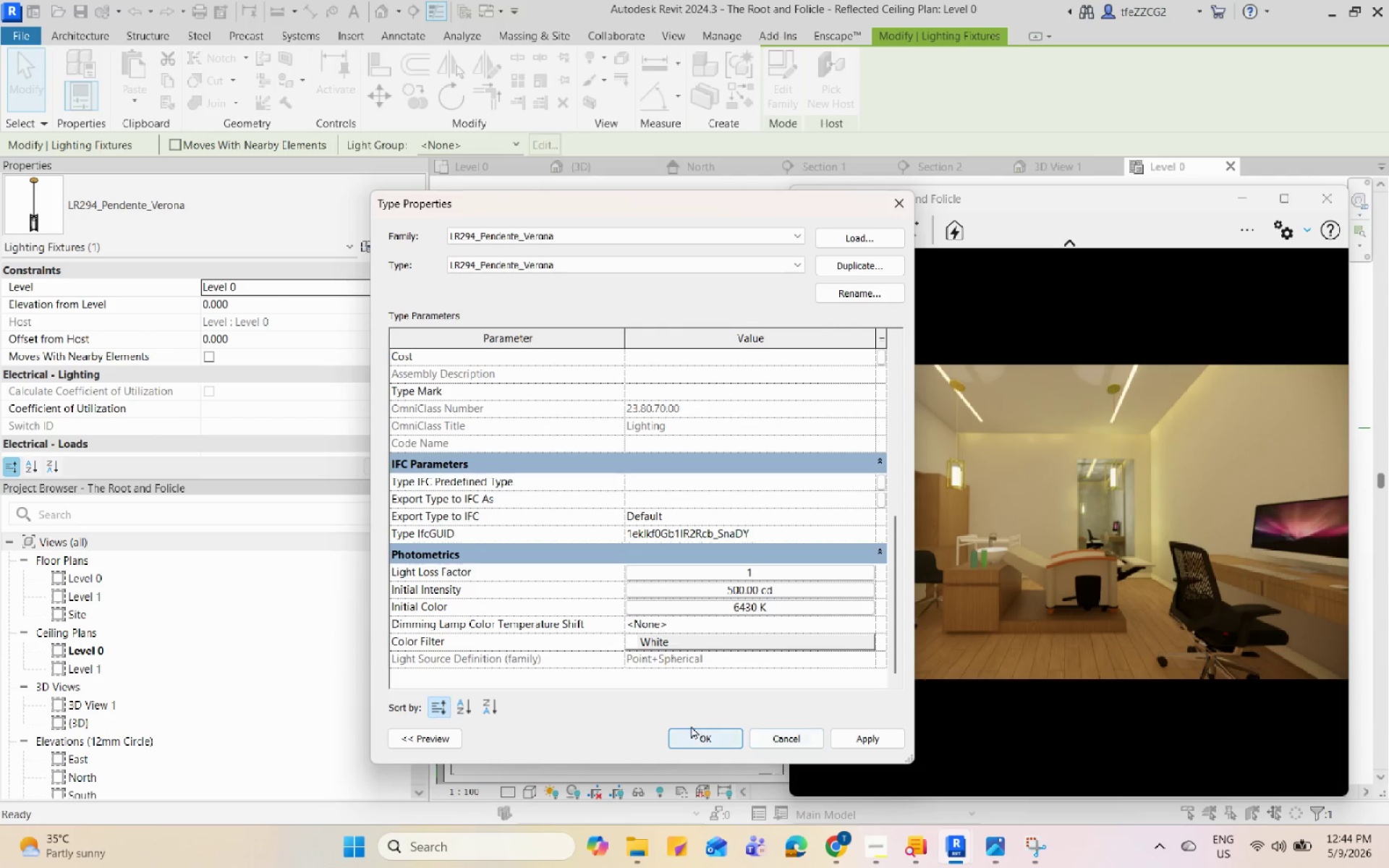 
left_click([857, 731])
 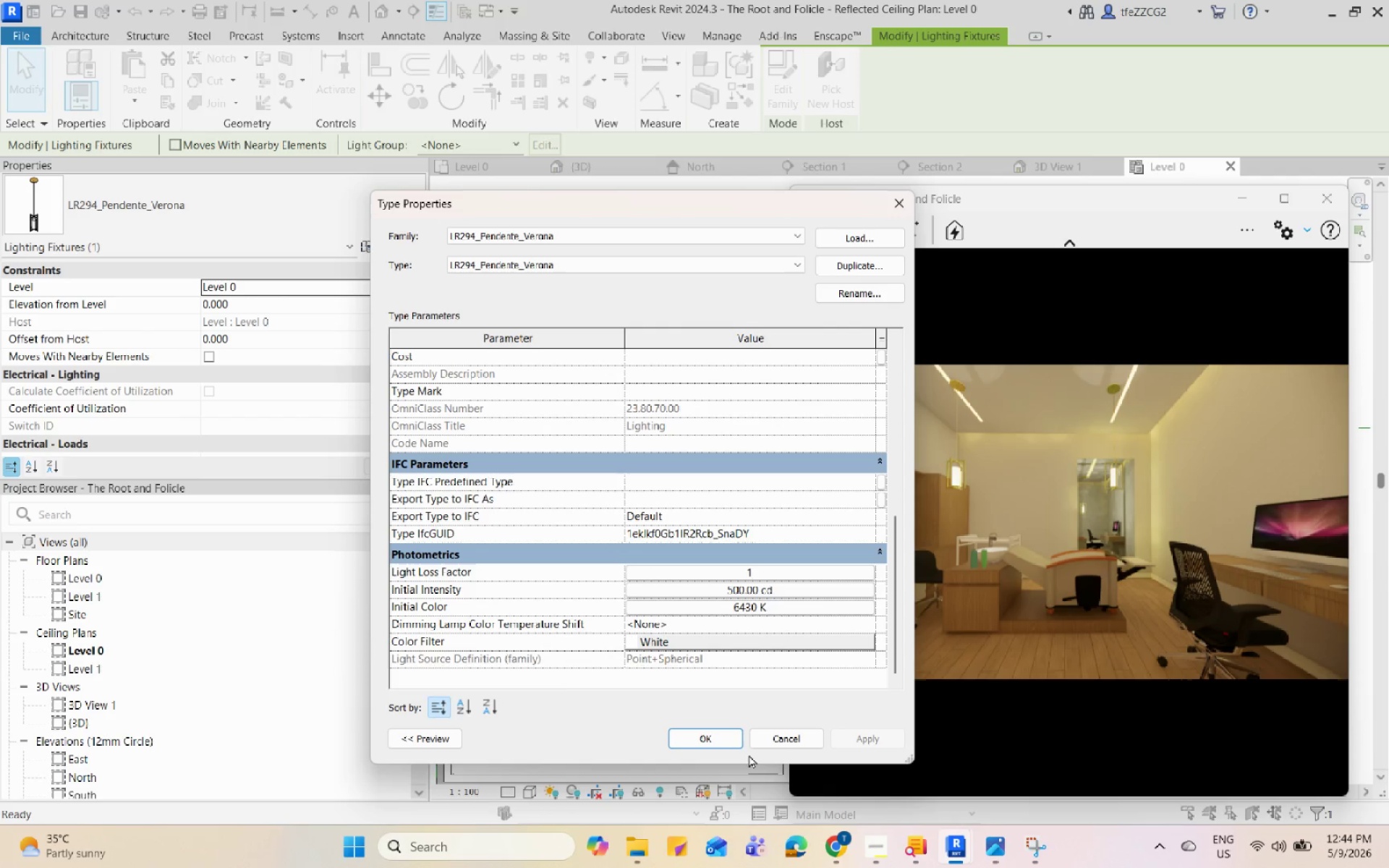 
left_click([710, 739])
 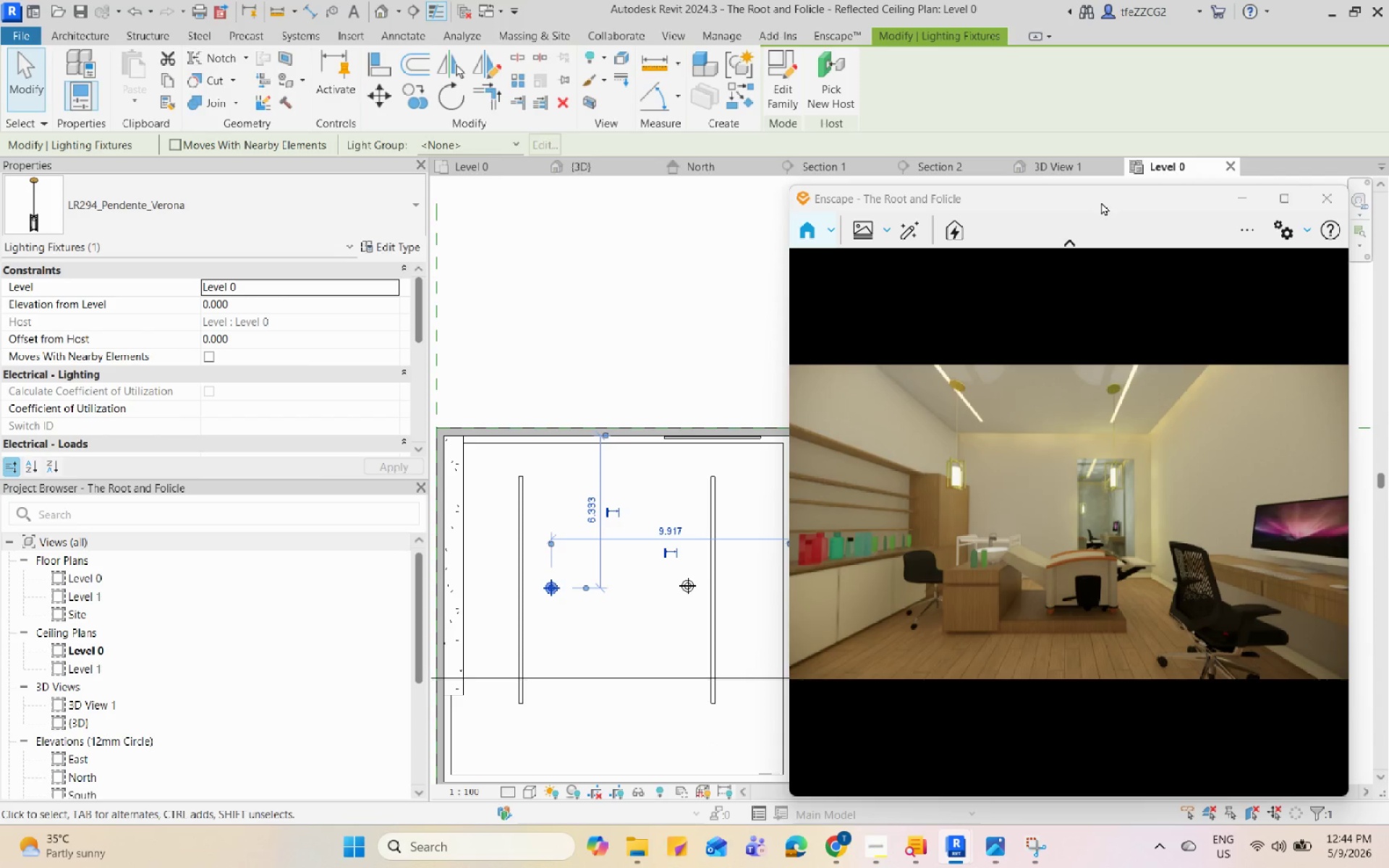 
wait(5.39)
 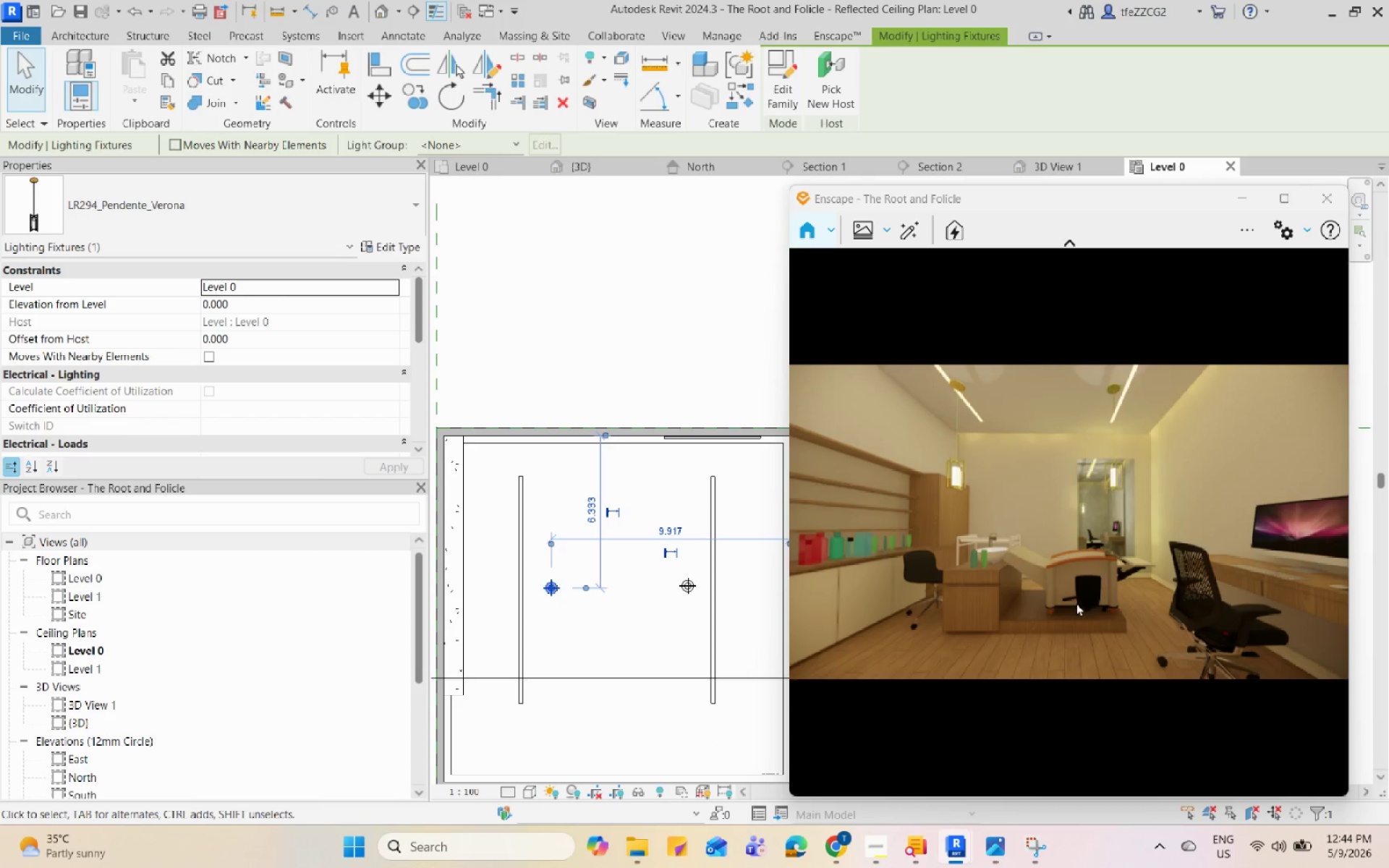 
left_click_drag(start_coordinate=[1111, 202], to_coordinate=[1107, 163])
 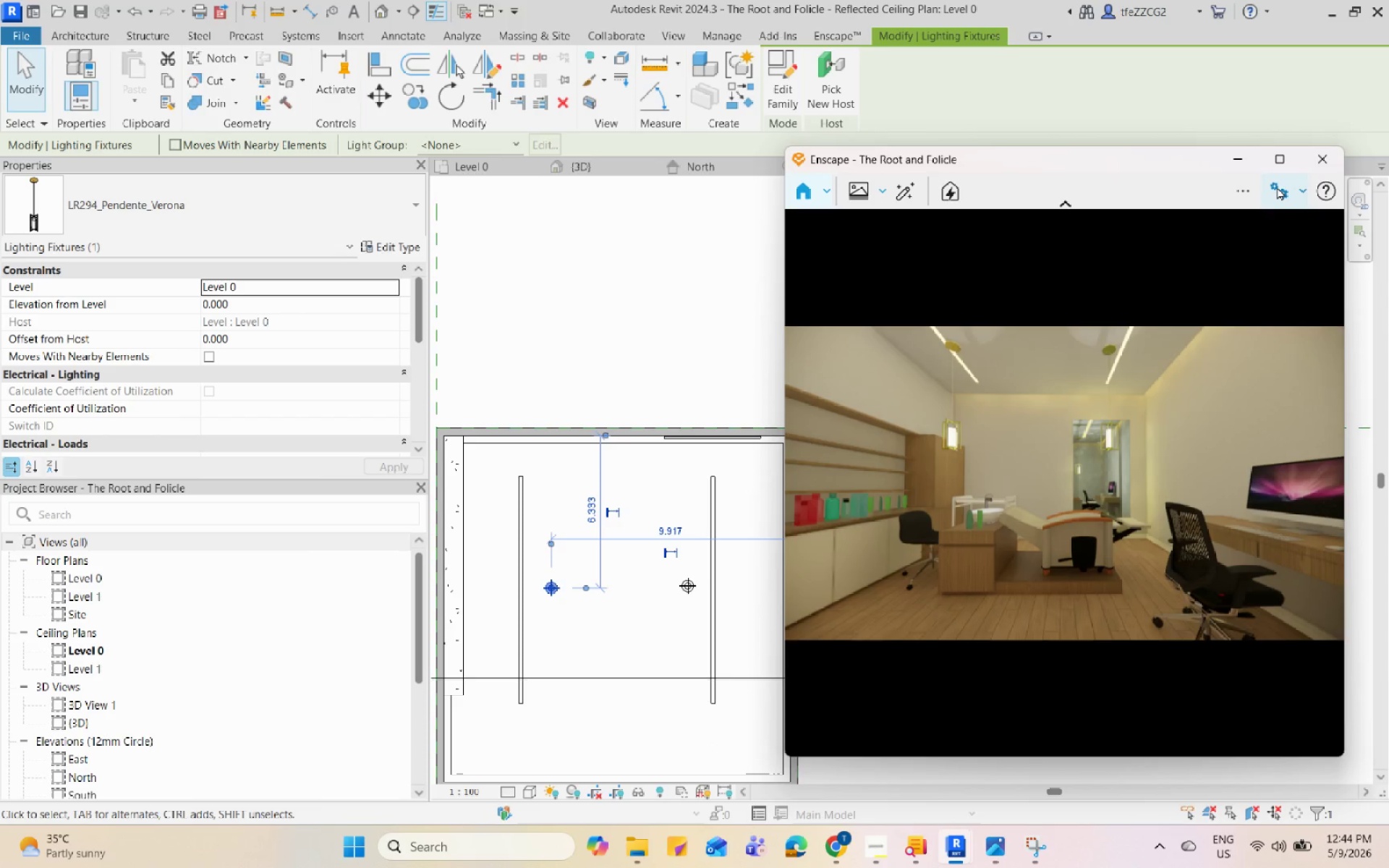 
double_click([1265, 220])
 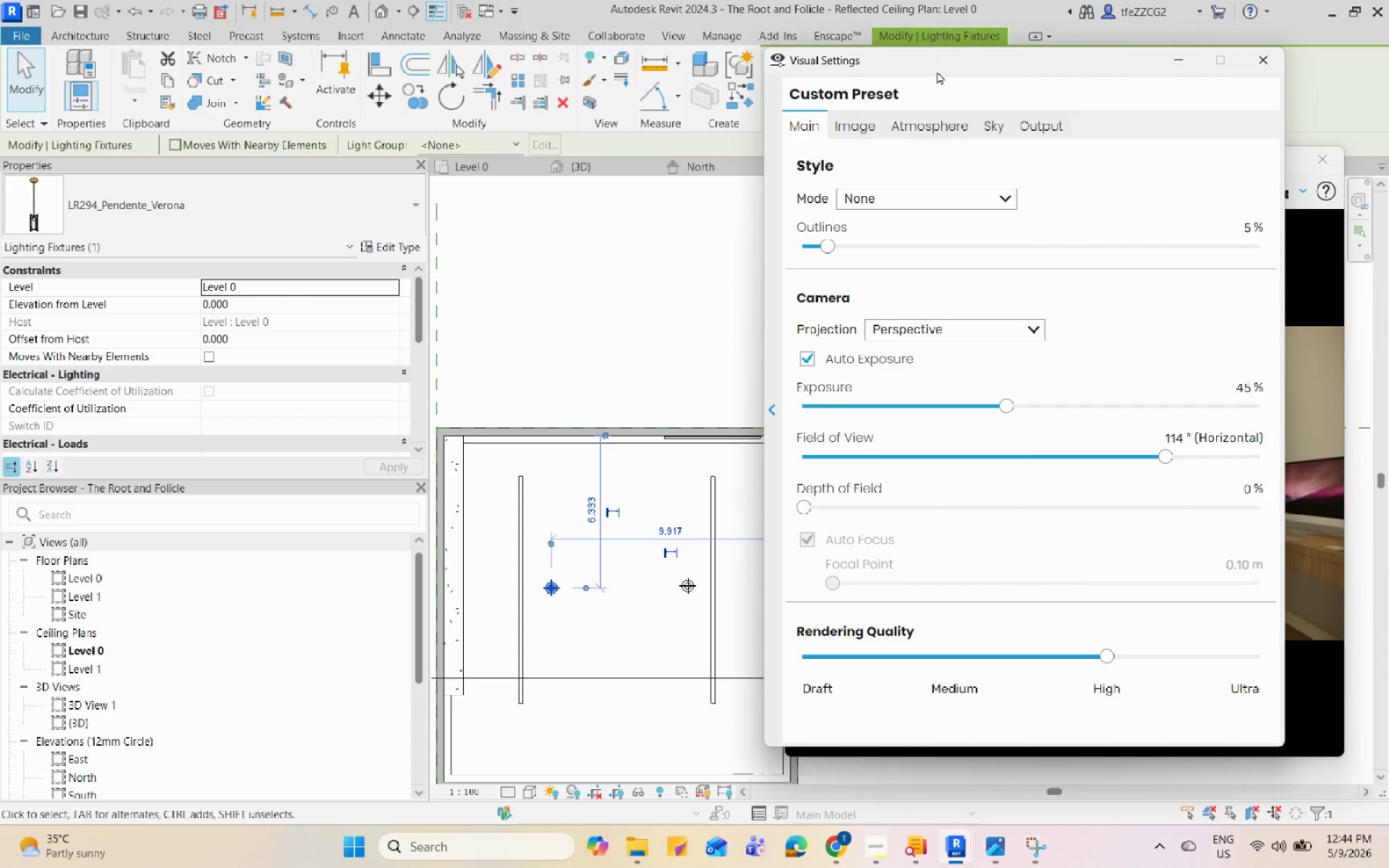 
left_click_drag(start_coordinate=[951, 63], to_coordinate=[321, 50])
 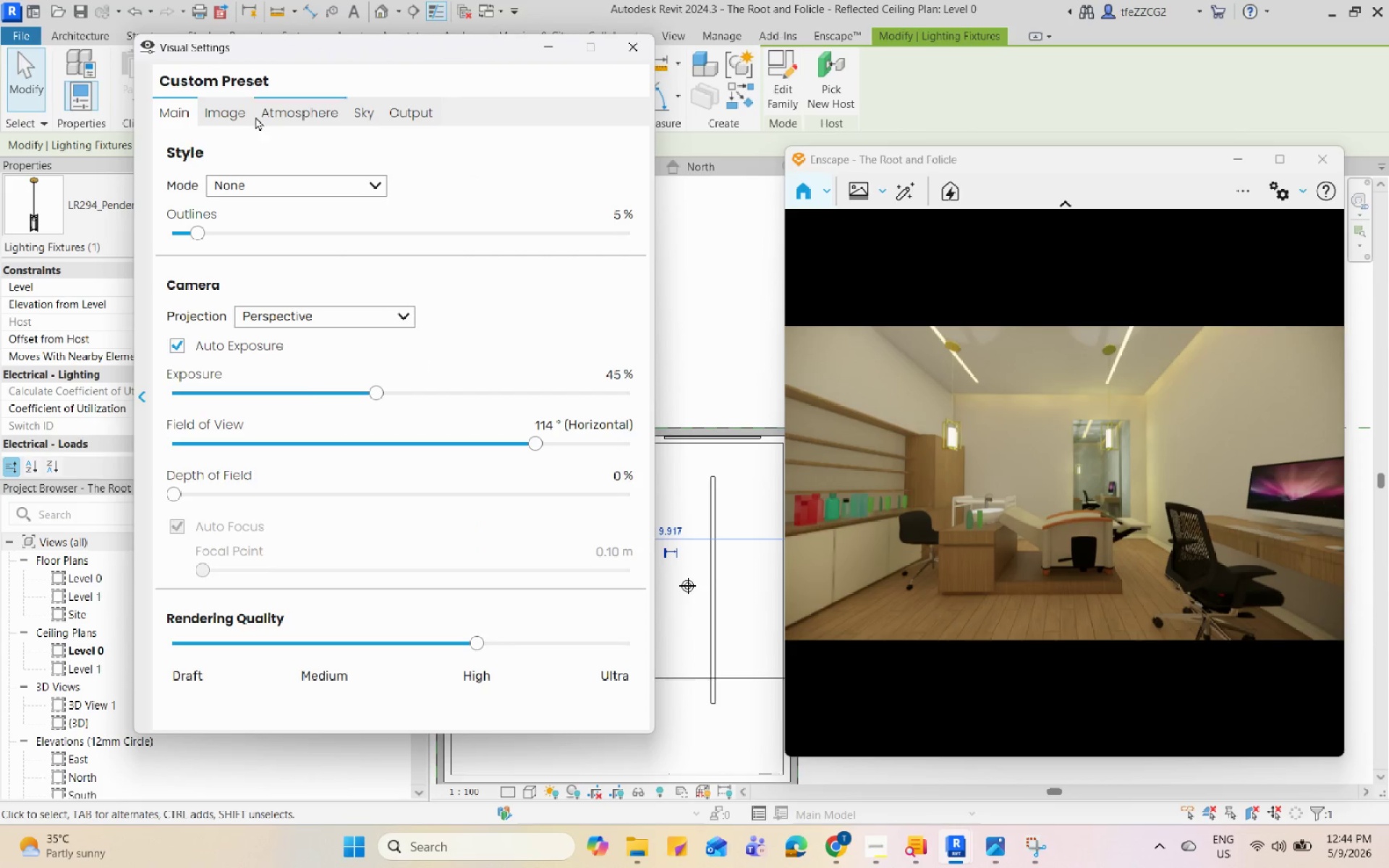 
left_click([231, 114])
 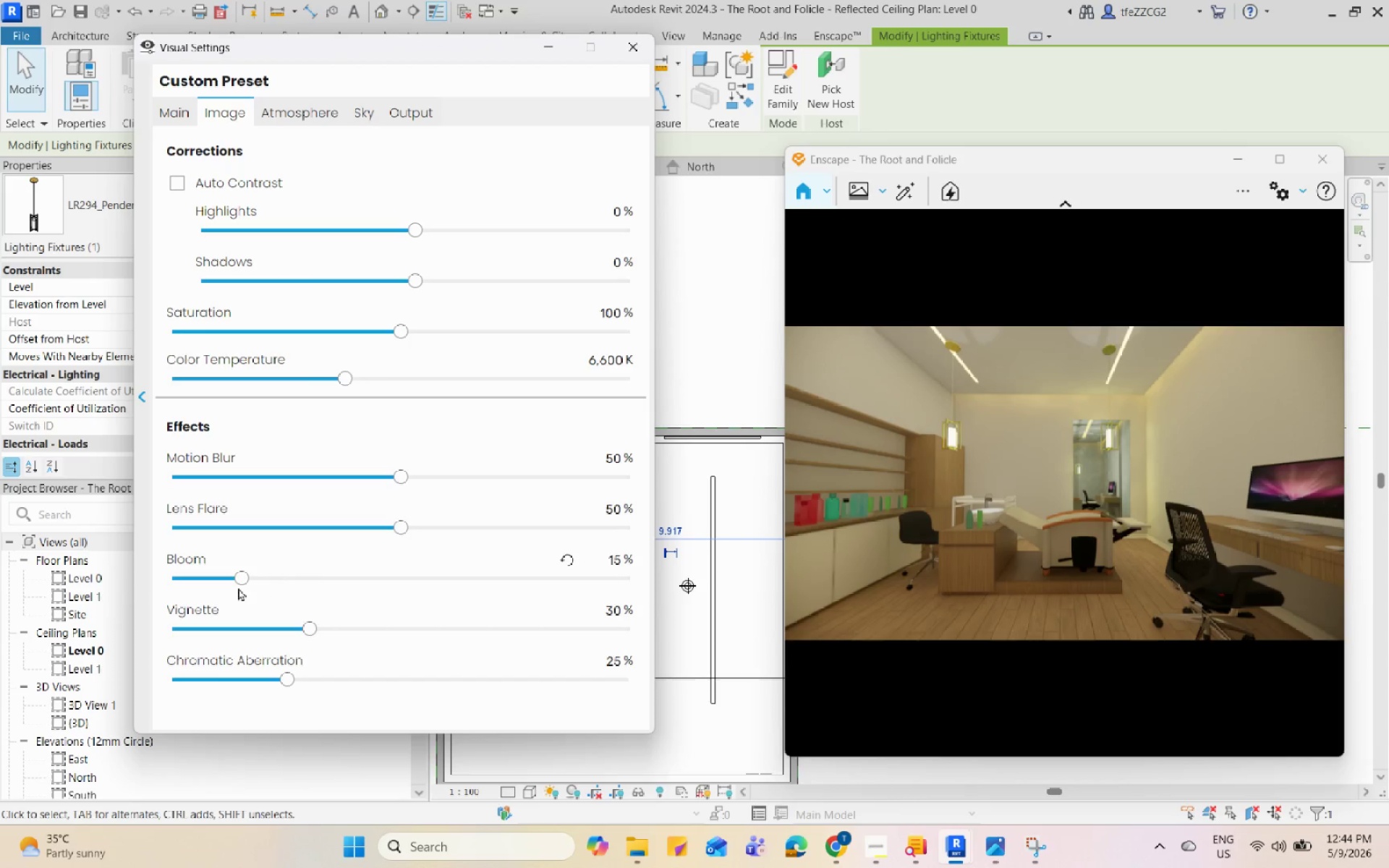 
left_click_drag(start_coordinate=[239, 582], to_coordinate=[259, 579])
 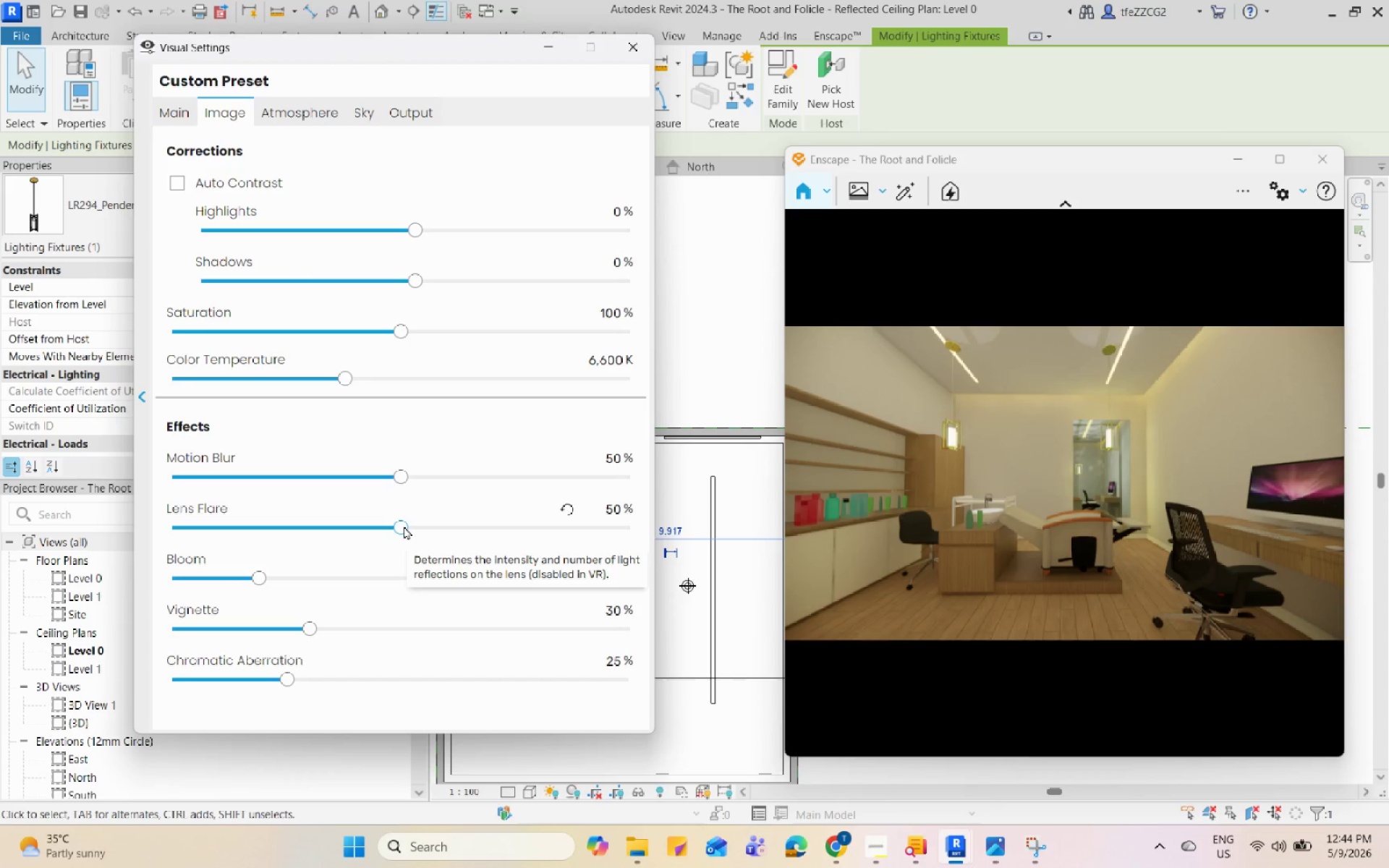 
left_click([404, 526])
 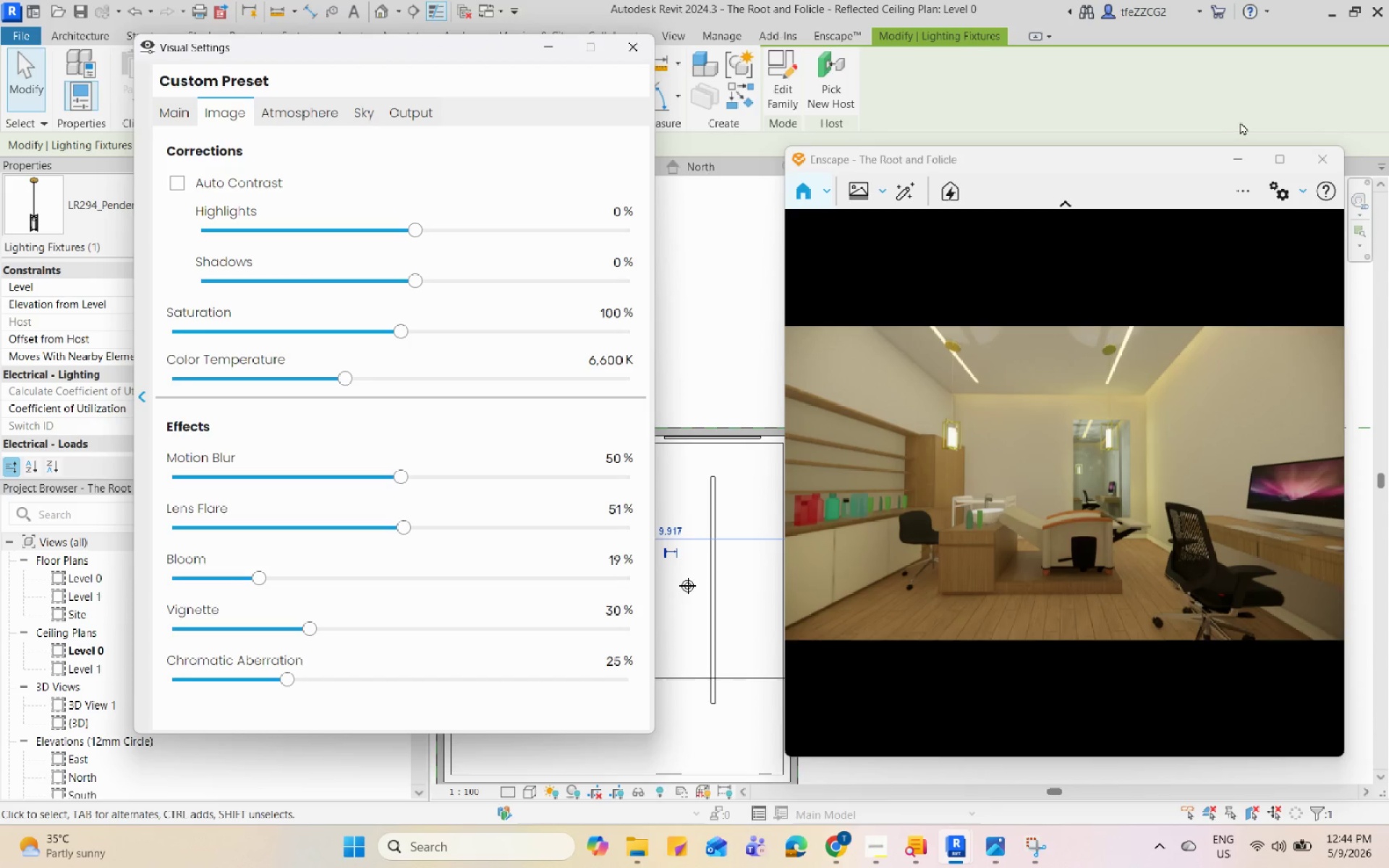 
left_click([1291, 195])
 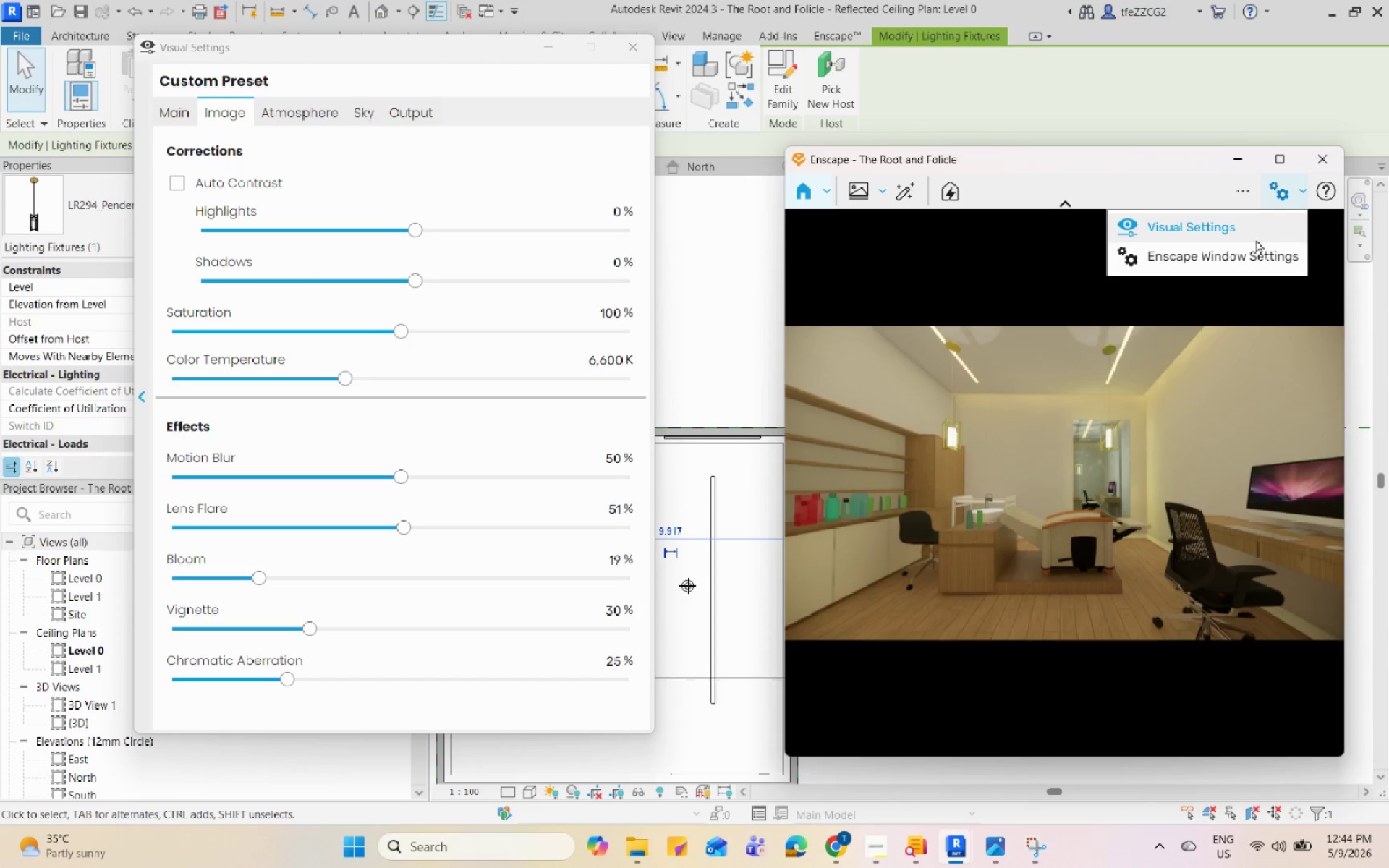 
left_click([1250, 229])
 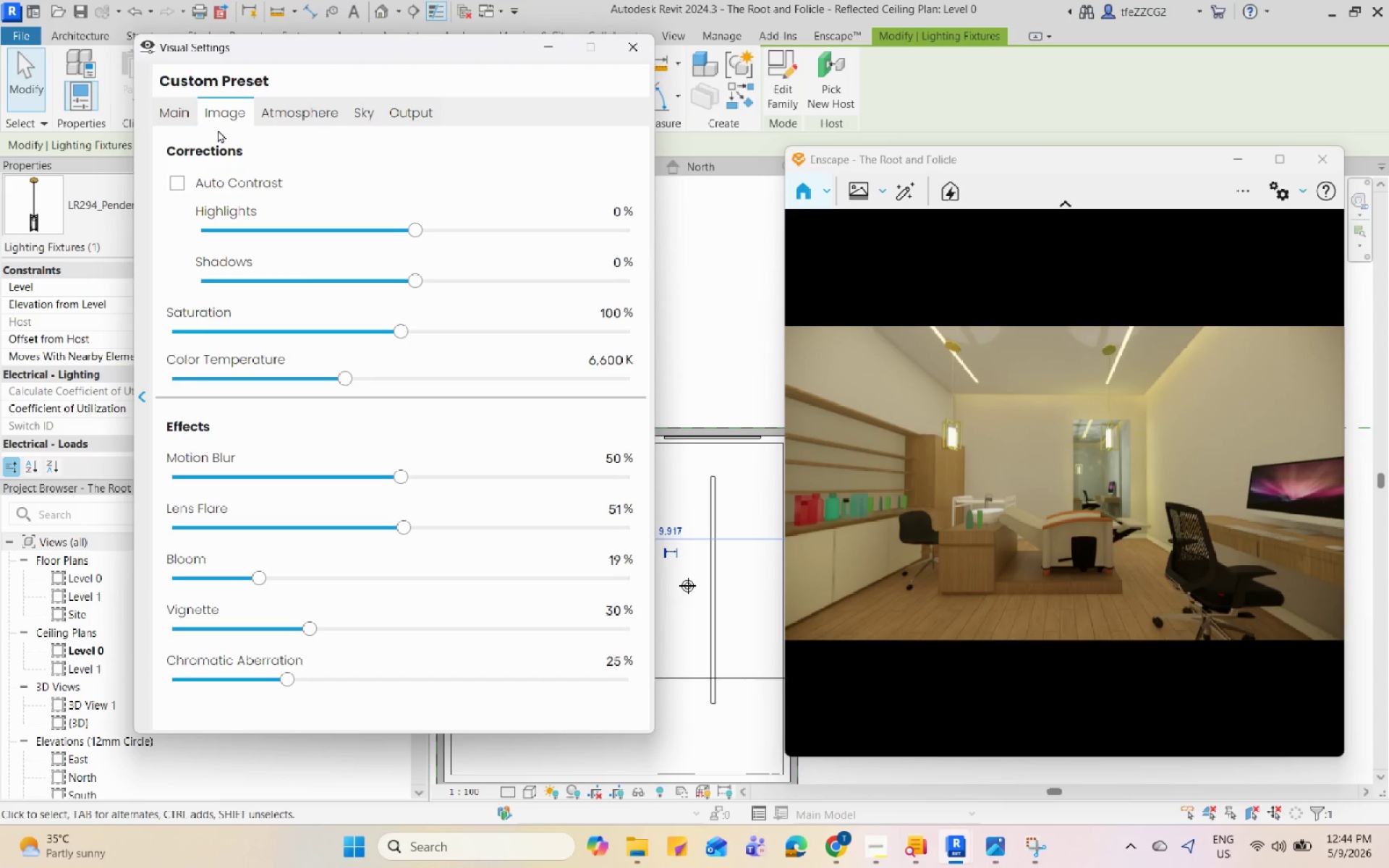 
left_click([177, 128])
 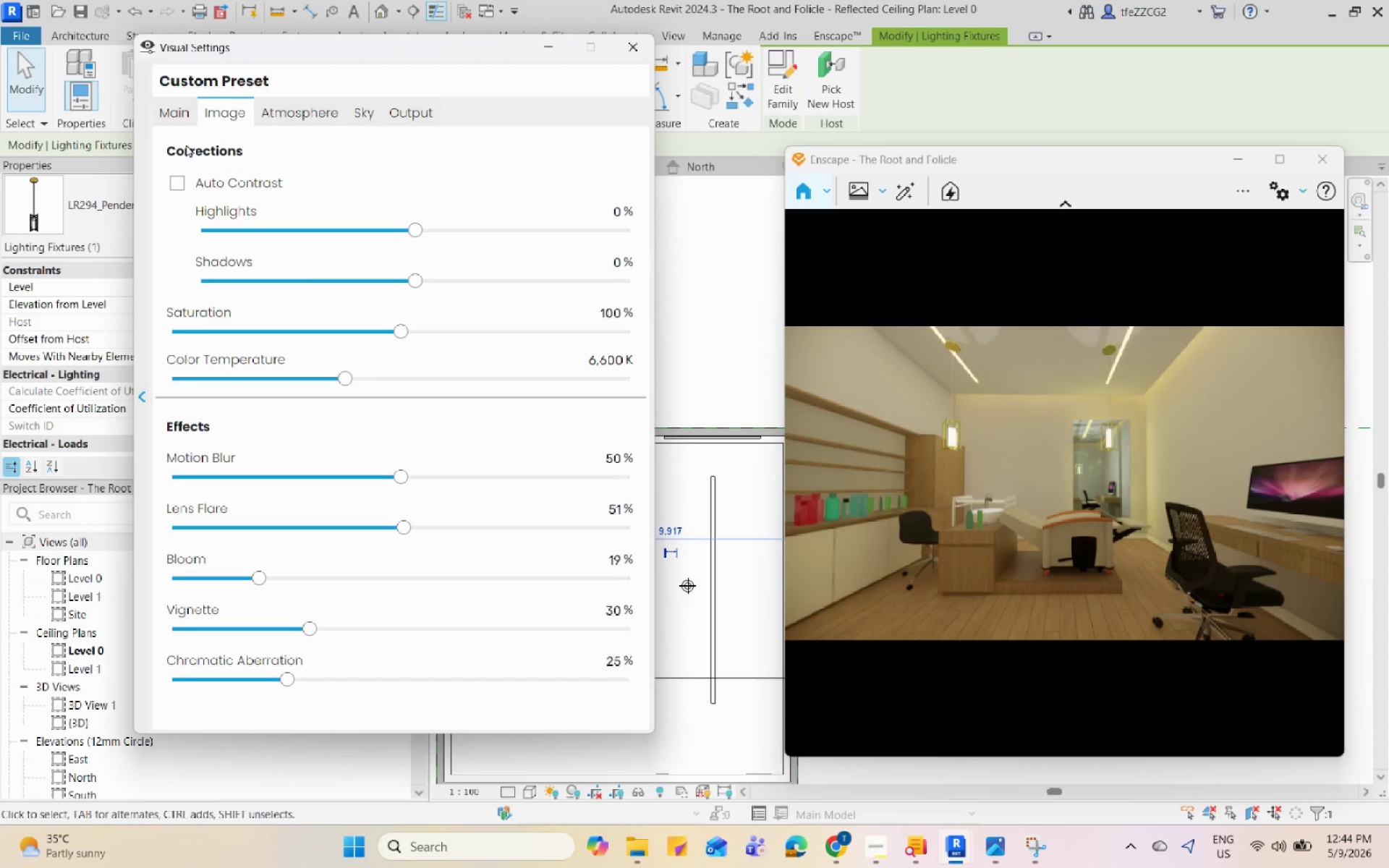 
left_click([182, 118])
 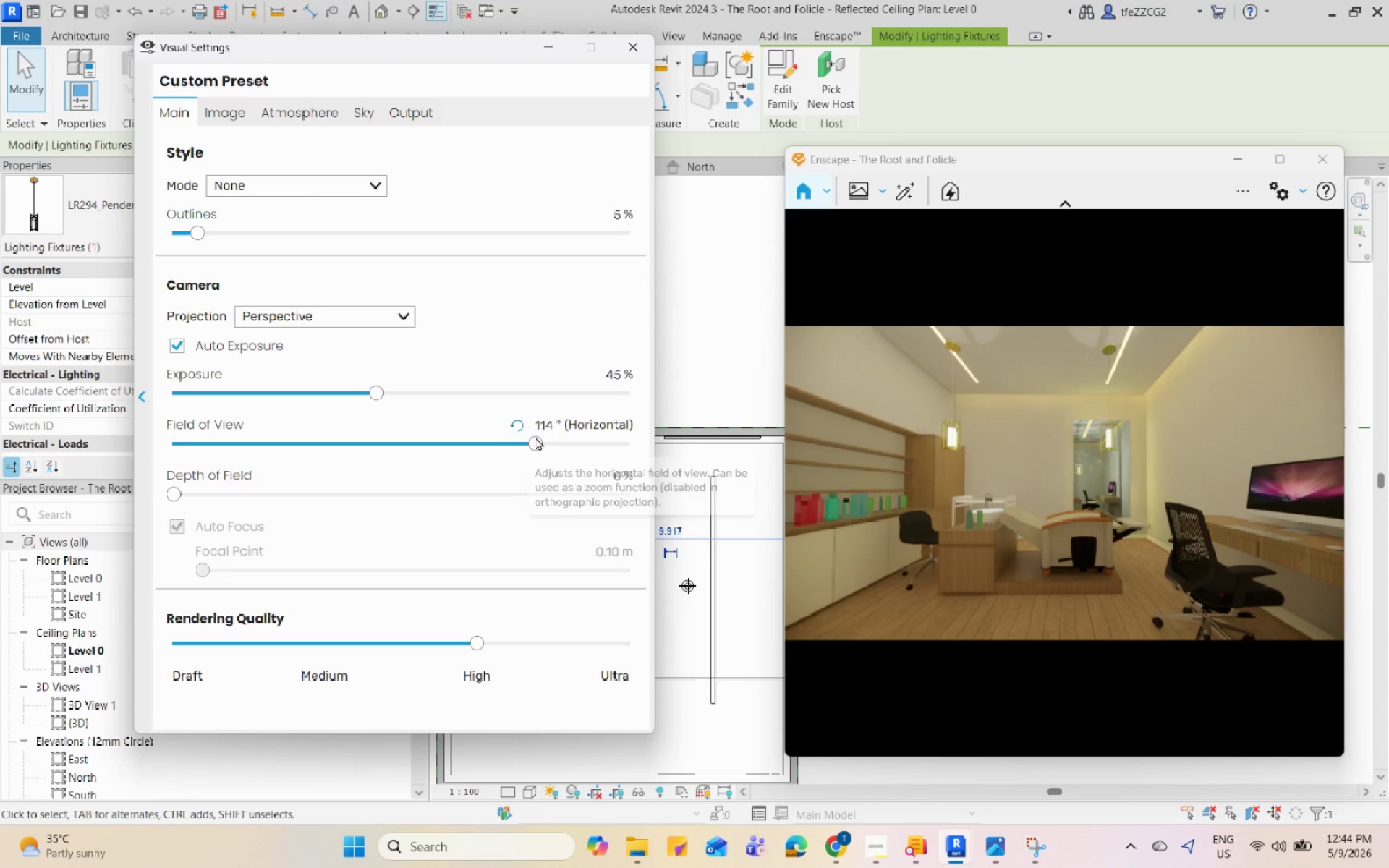 
left_click([516, 420])
 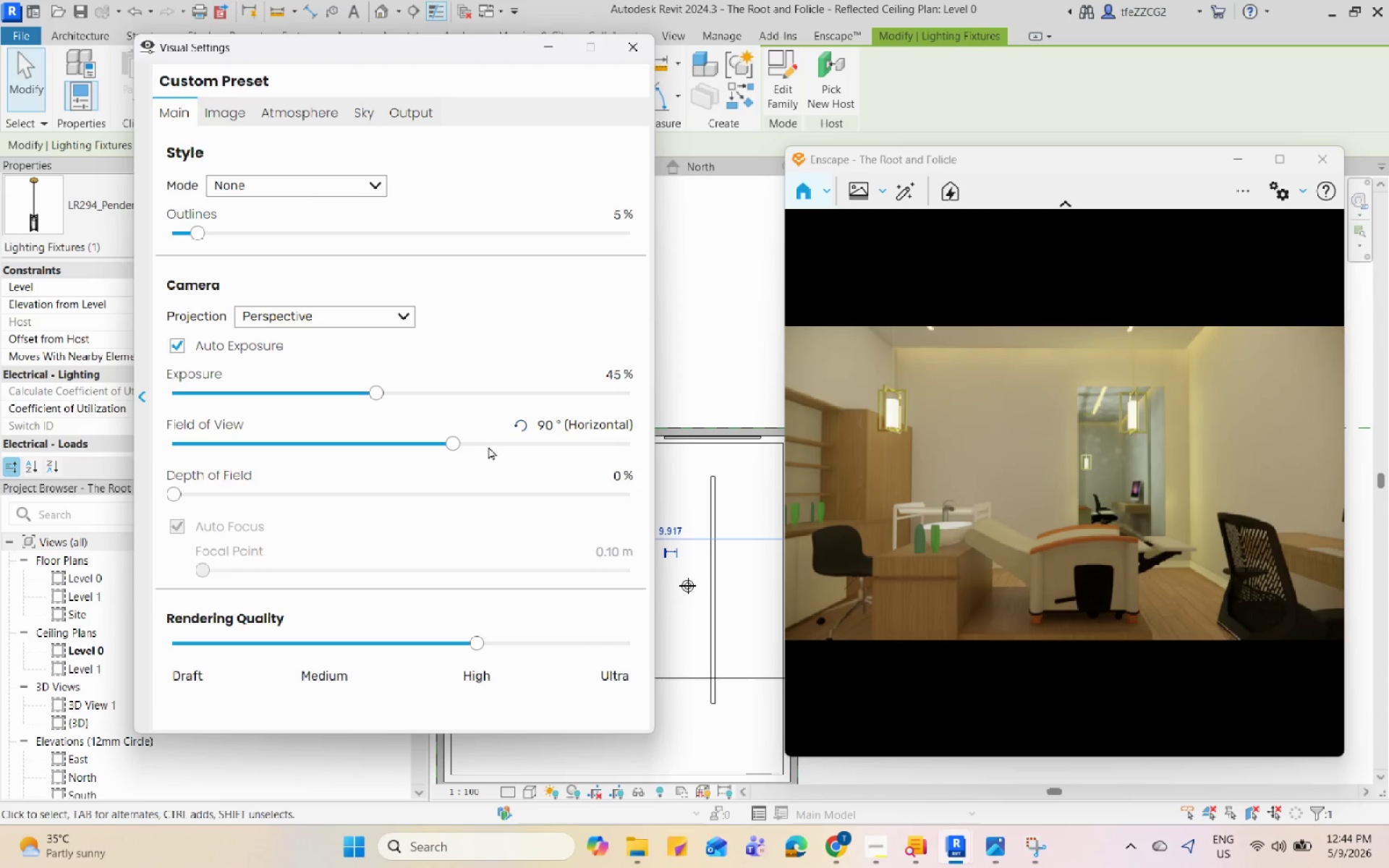 
left_click_drag(start_coordinate=[455, 446], to_coordinate=[514, 448])
 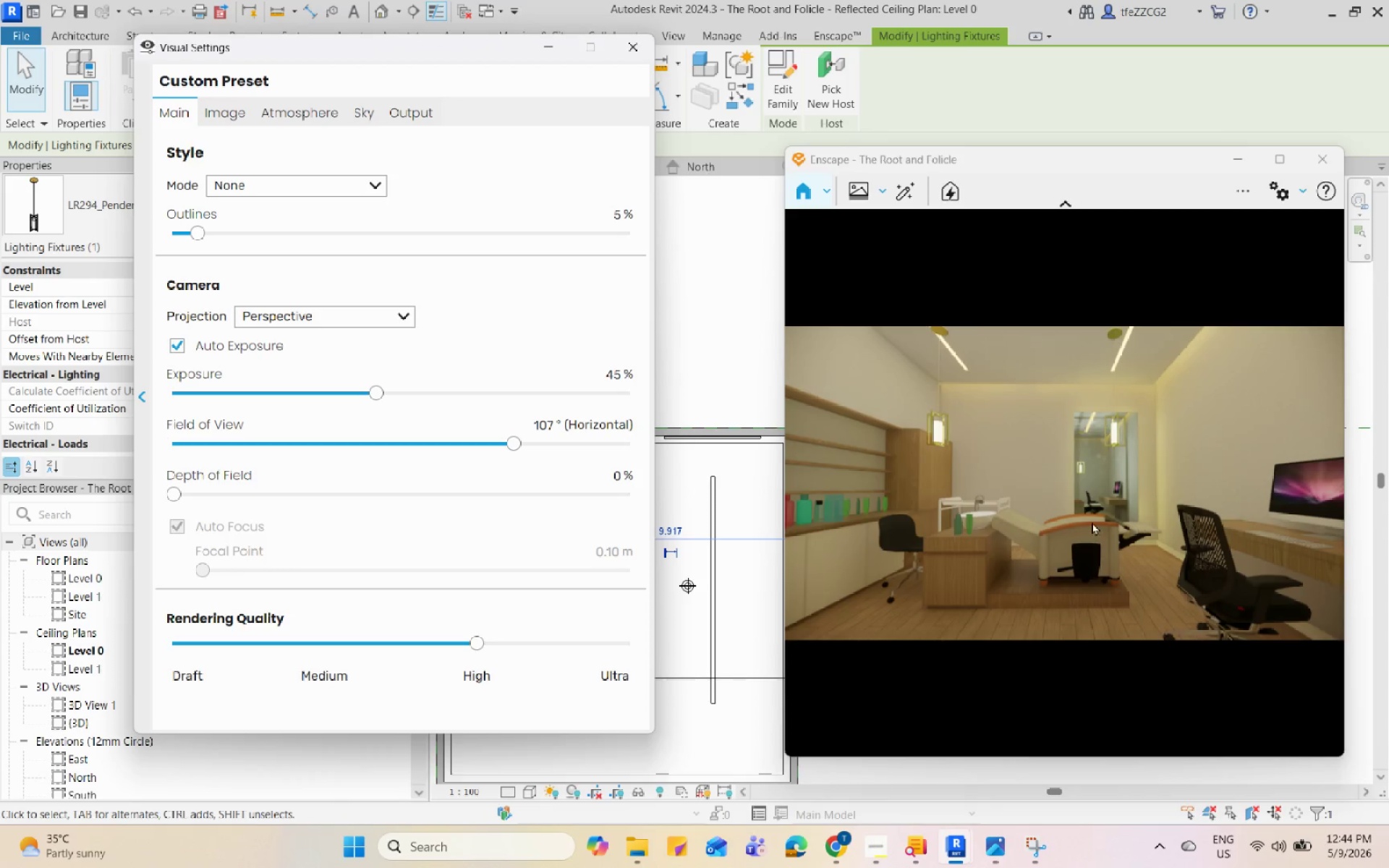 
left_click_drag(start_coordinate=[1073, 523], to_coordinate=[1053, 513])
 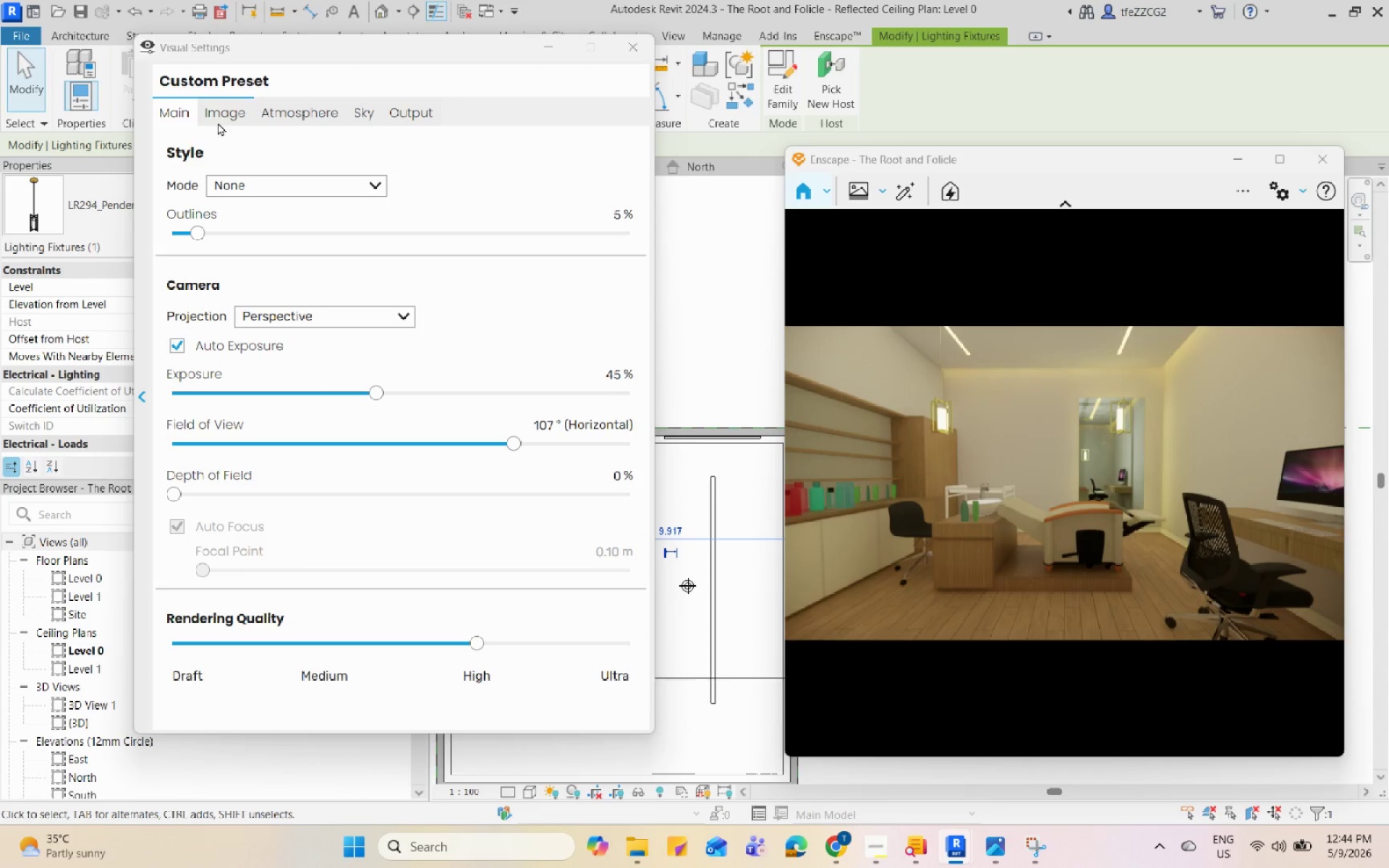 
left_click_drag(start_coordinate=[374, 390], to_coordinate=[420, 388])
 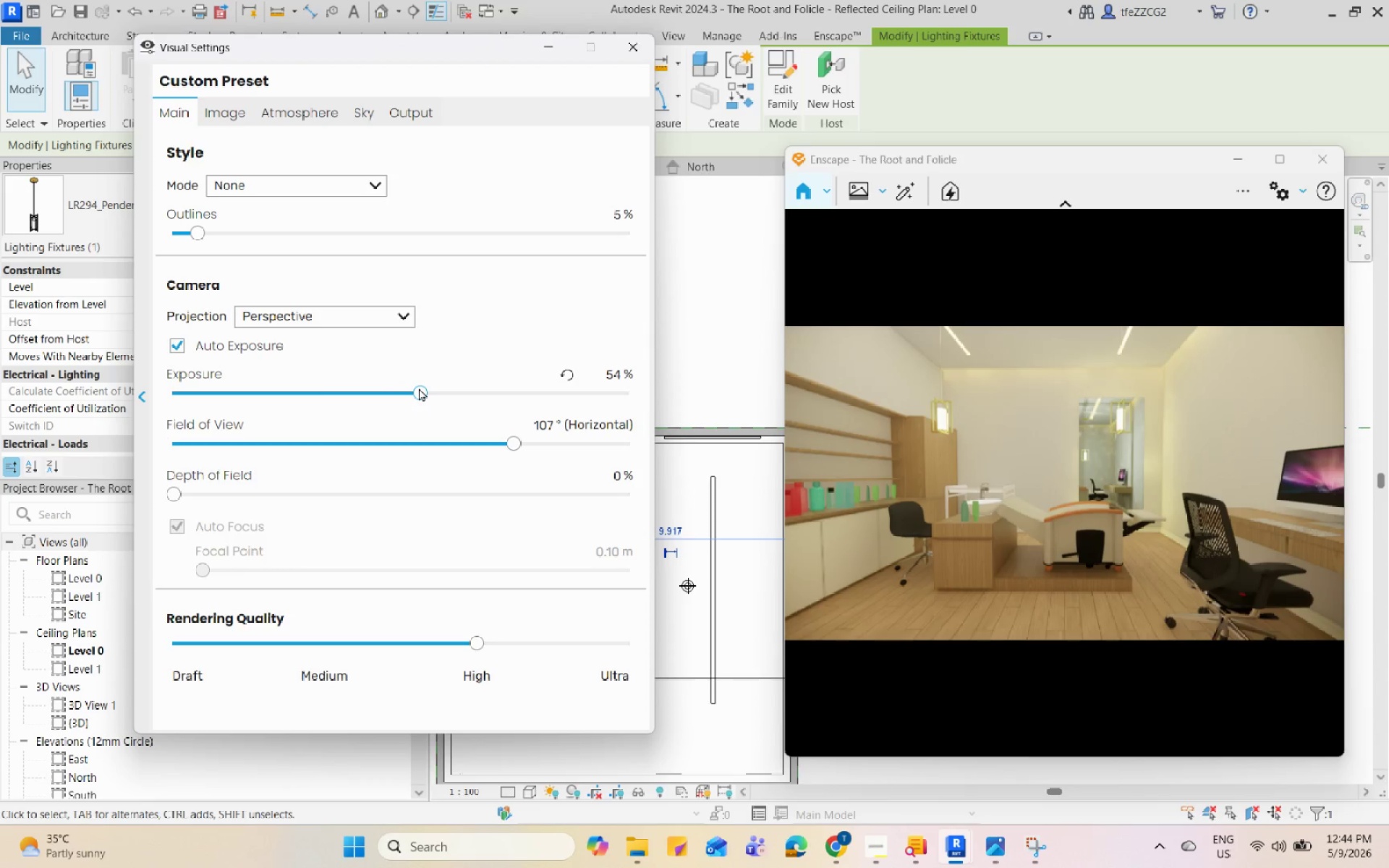 
left_click_drag(start_coordinate=[419, 388], to_coordinate=[414, 389])
 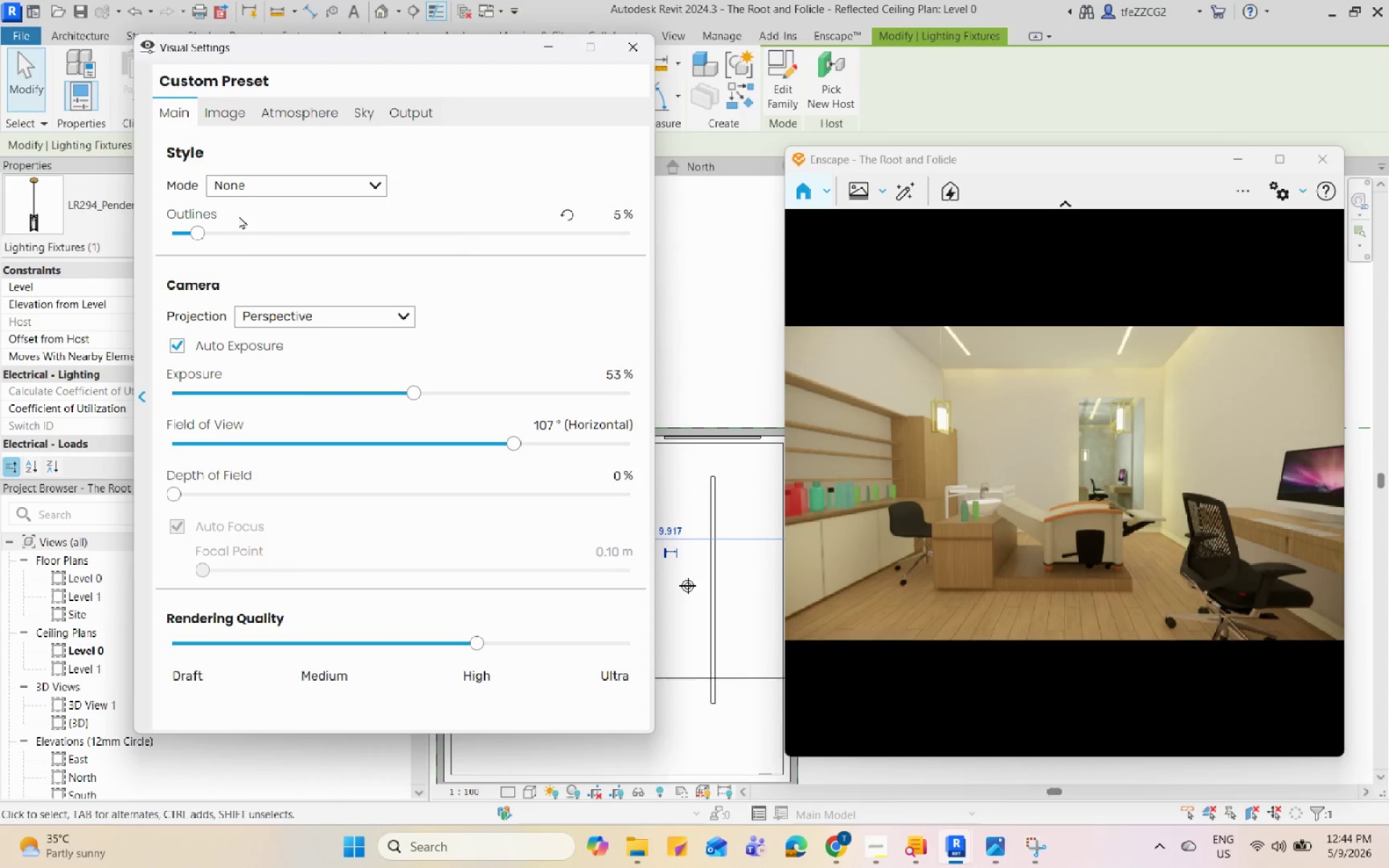 
left_click([233, 116])
 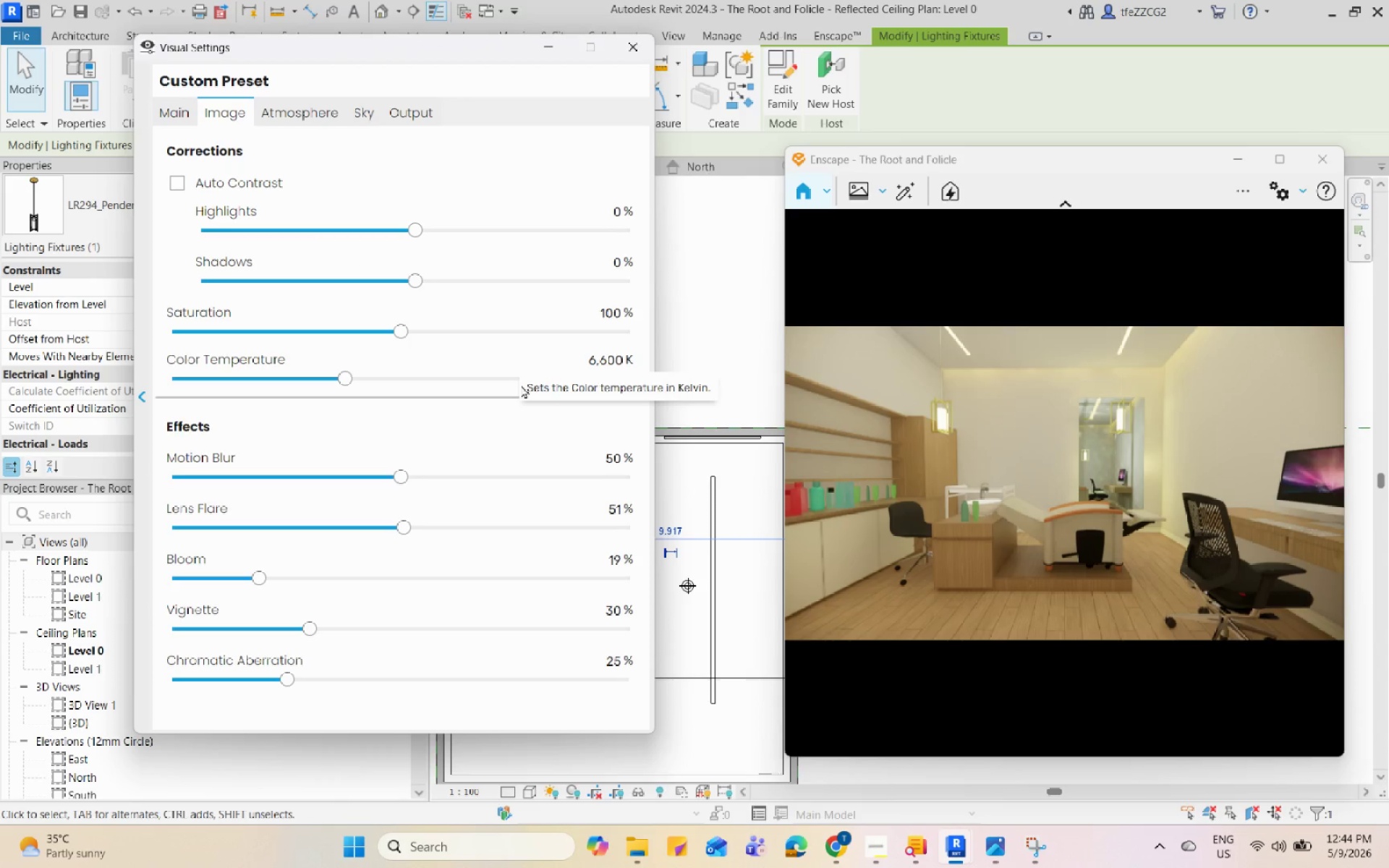 
left_click_drag(start_coordinate=[345, 375], to_coordinate=[362, 375])
 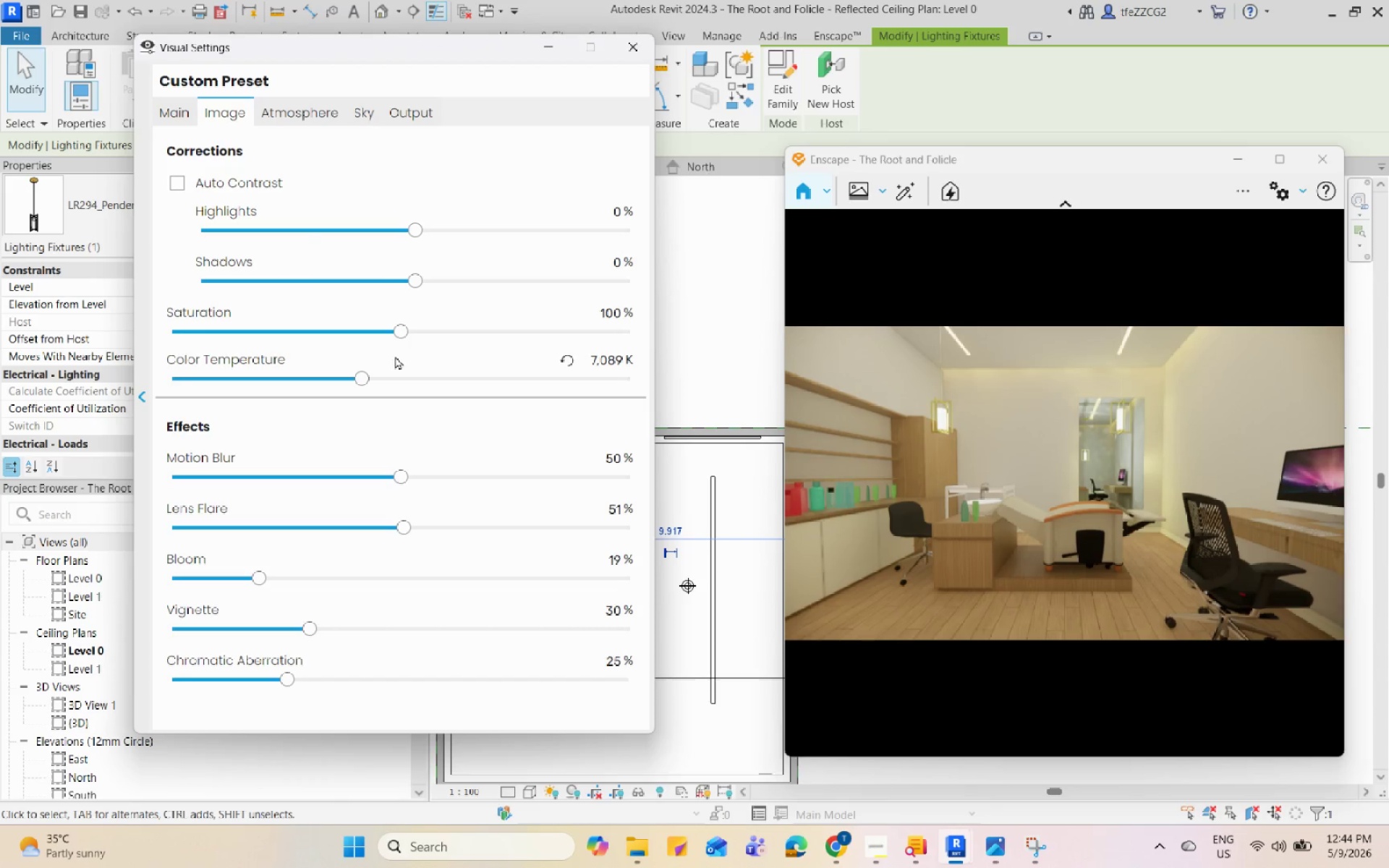 
left_click([280, 122])
 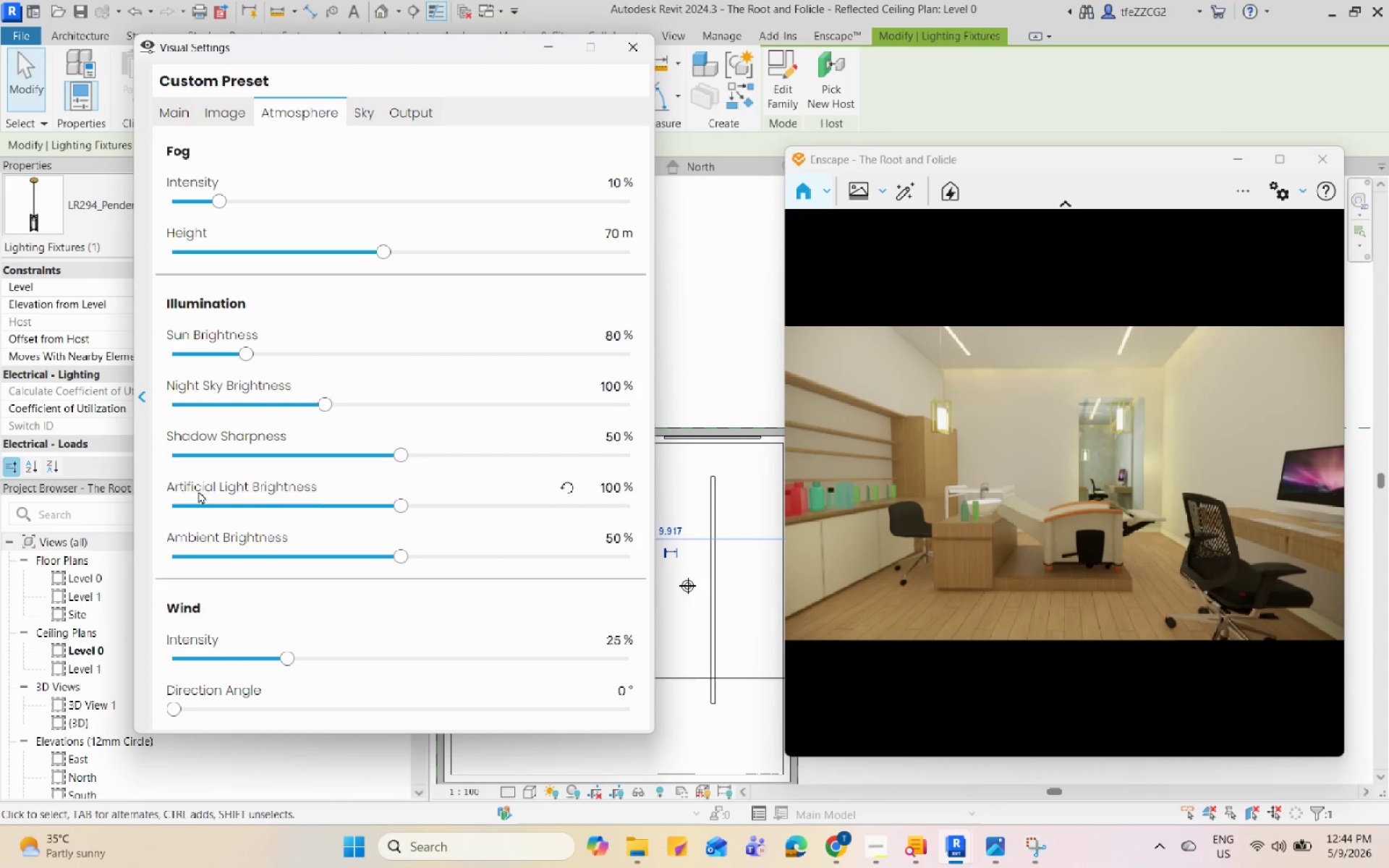 
left_click([192, 508])
 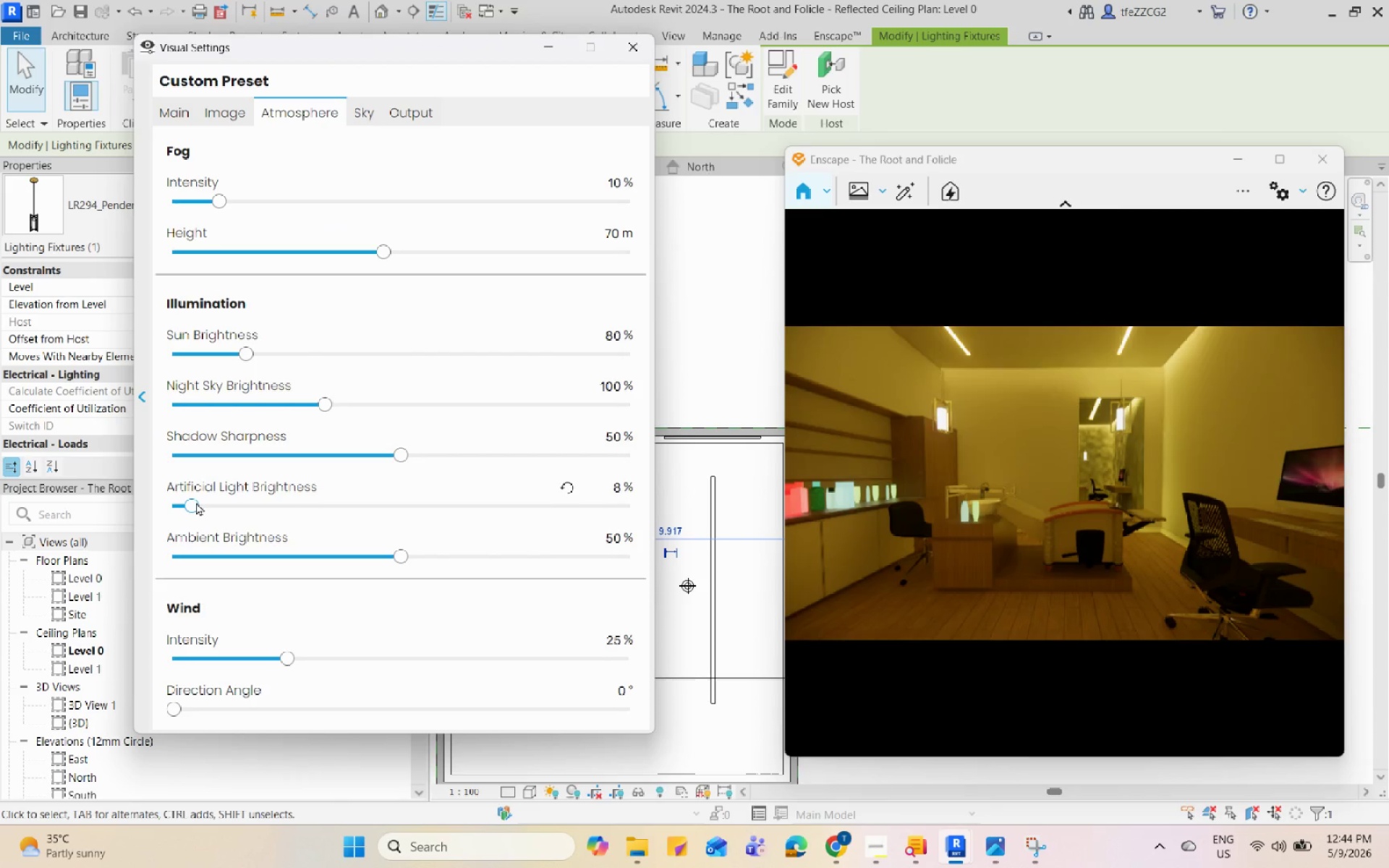 
left_click_drag(start_coordinate=[191, 505], to_coordinate=[339, 521])
 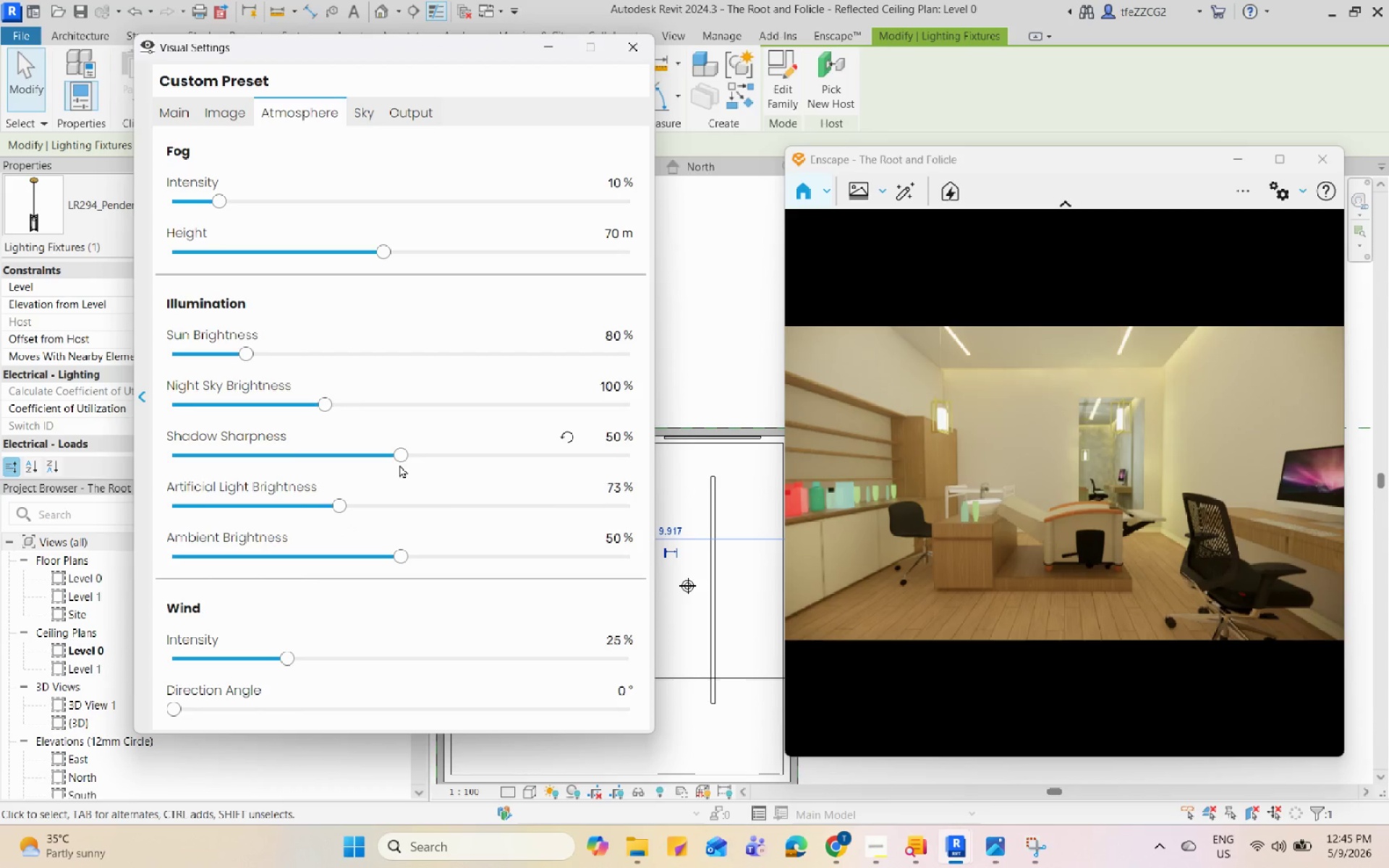 
left_click_drag(start_coordinate=[396, 459], to_coordinate=[187, 426])
 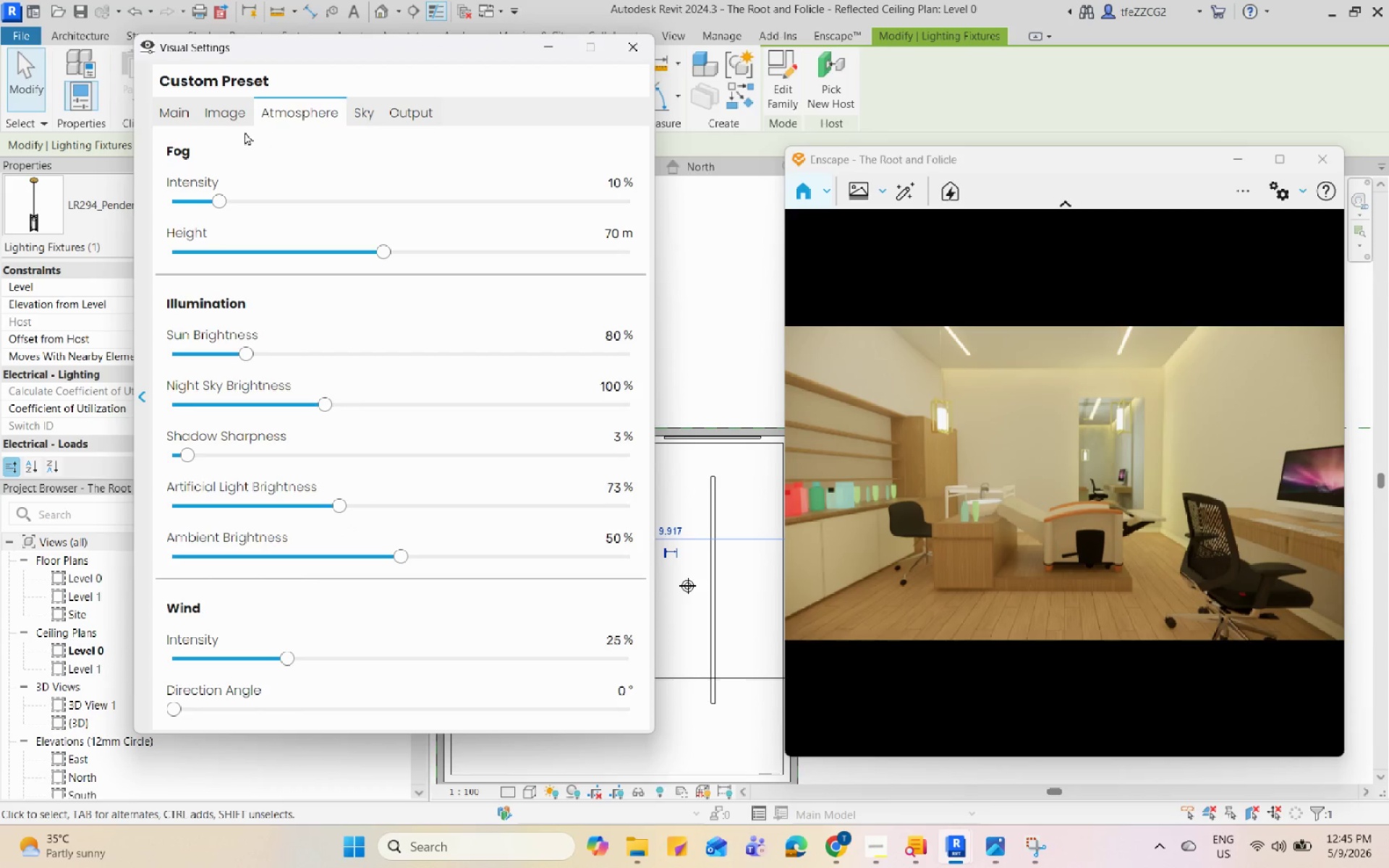 
left_click([233, 115])
 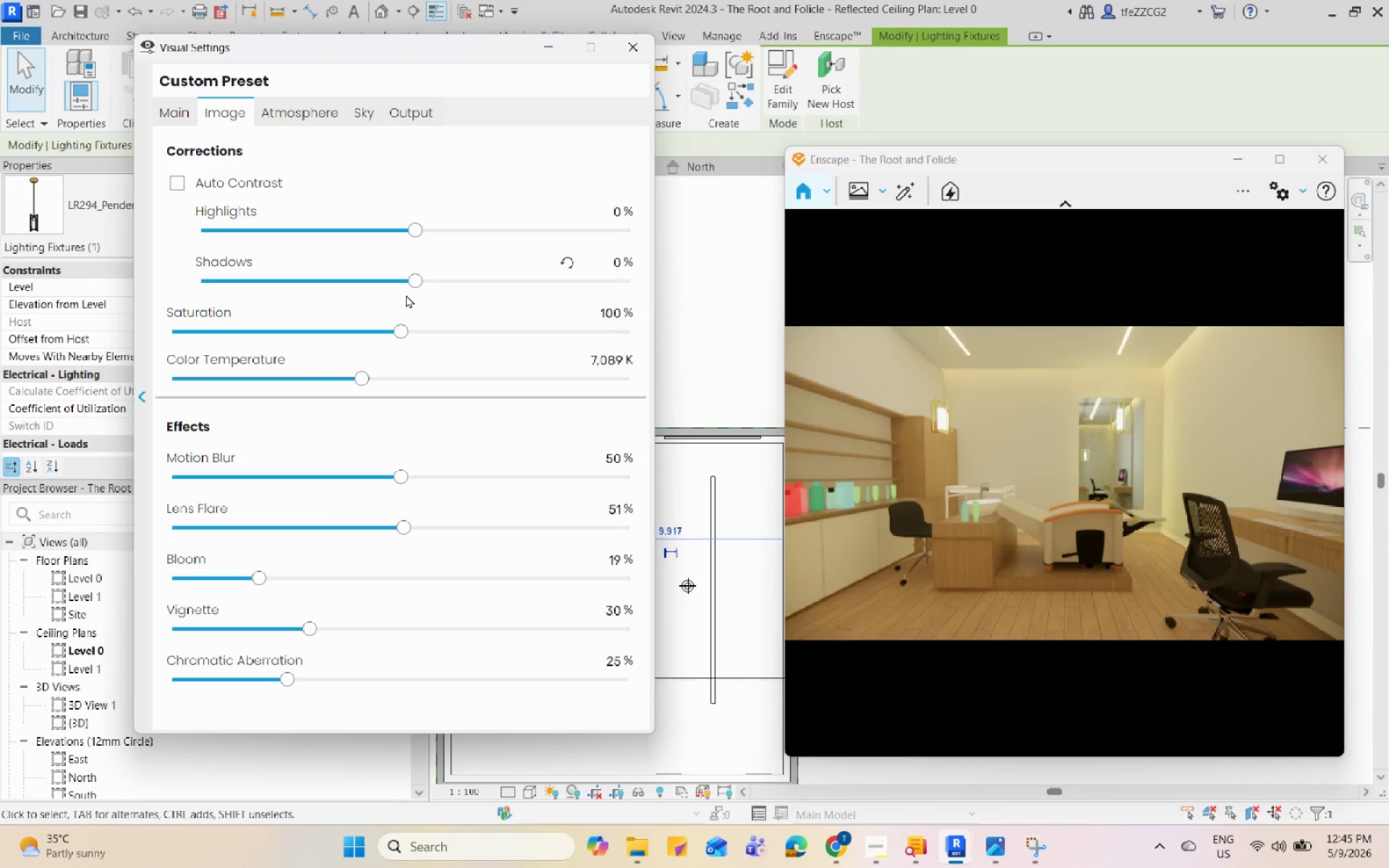 
left_click_drag(start_coordinate=[418, 284], to_coordinate=[472, 320])
 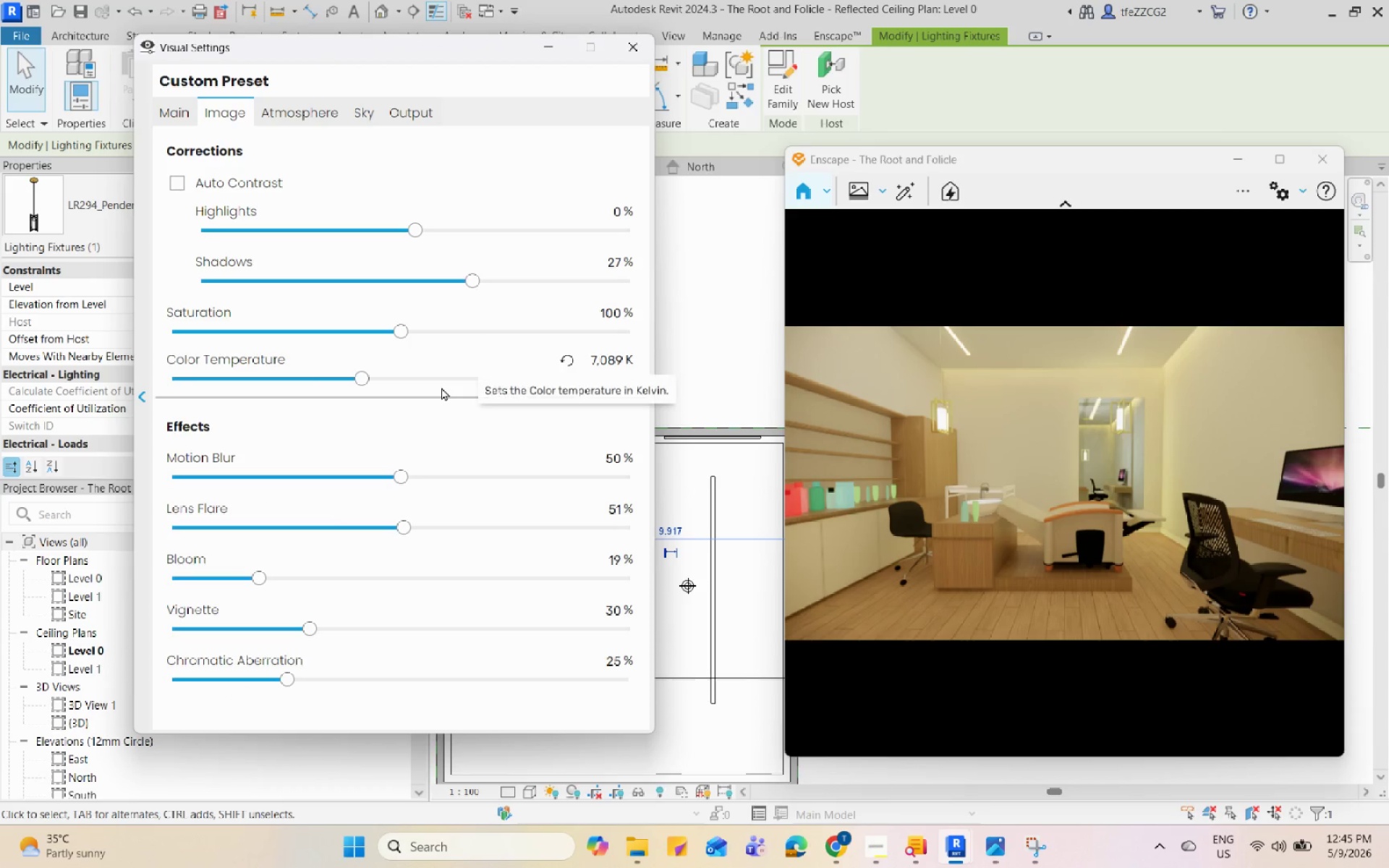 
left_click_drag(start_coordinate=[1064, 555], to_coordinate=[1074, 491])
 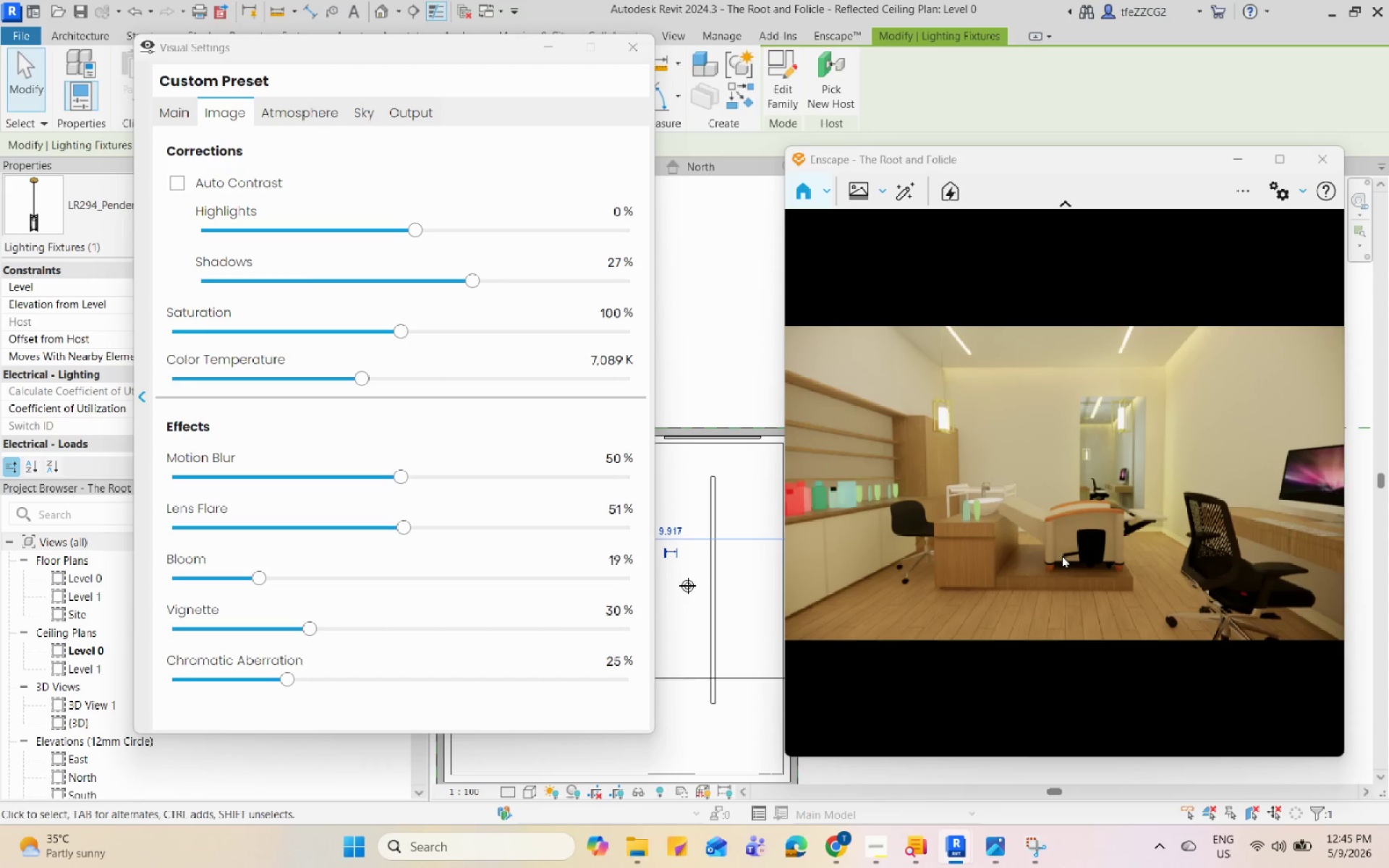 
wait(10.17)
 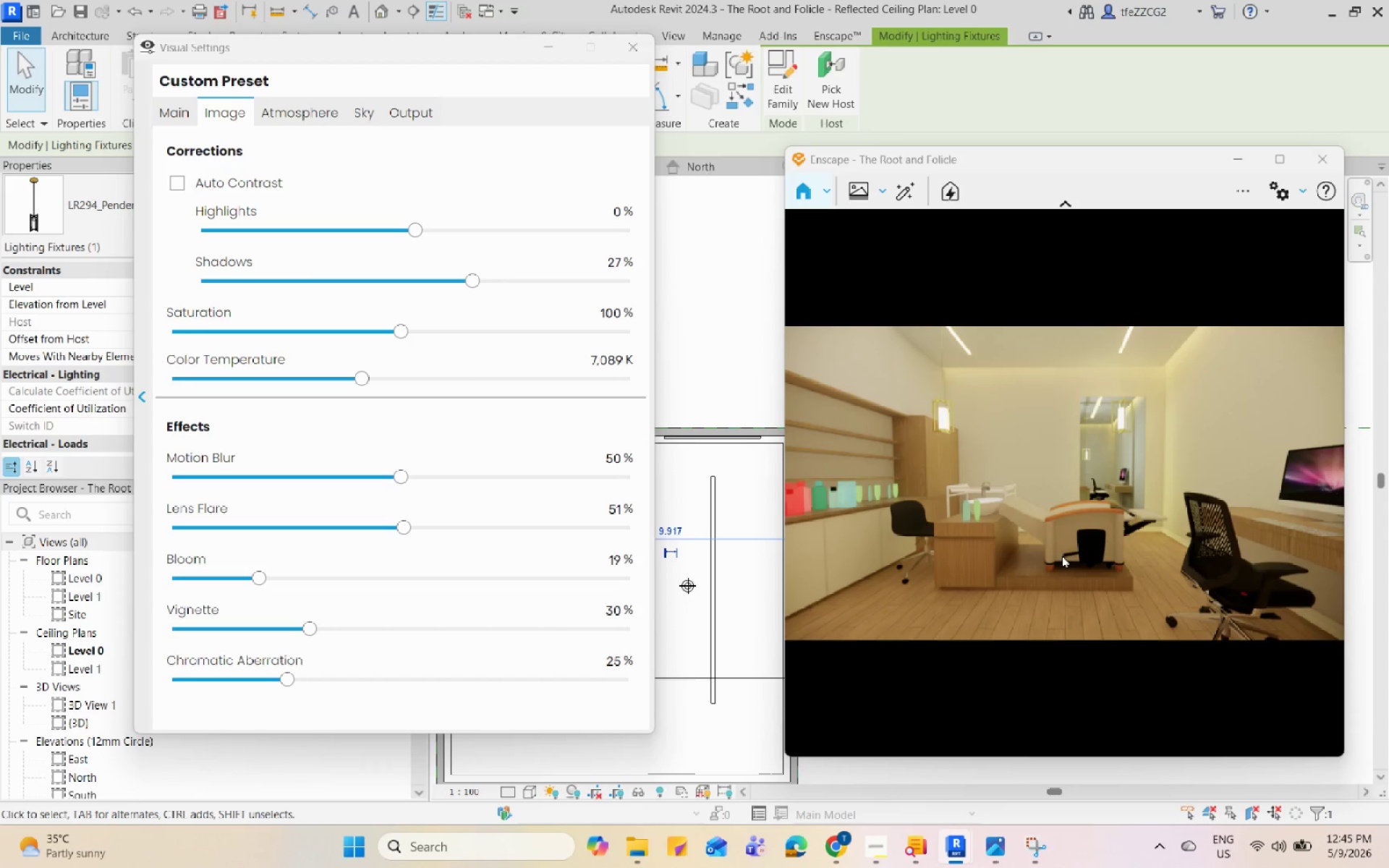 
left_click([274, 108])
 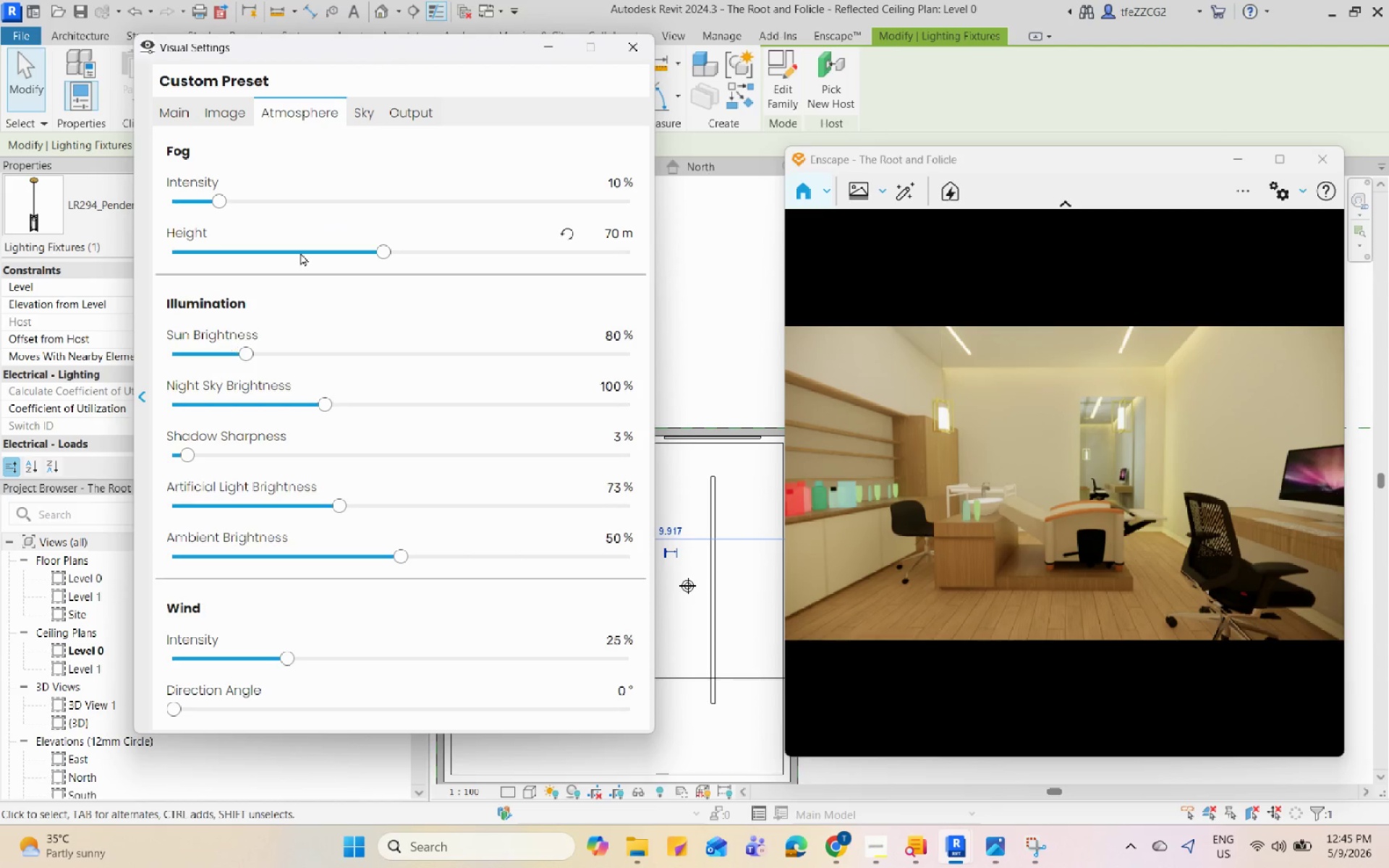 
left_click([363, 101])
 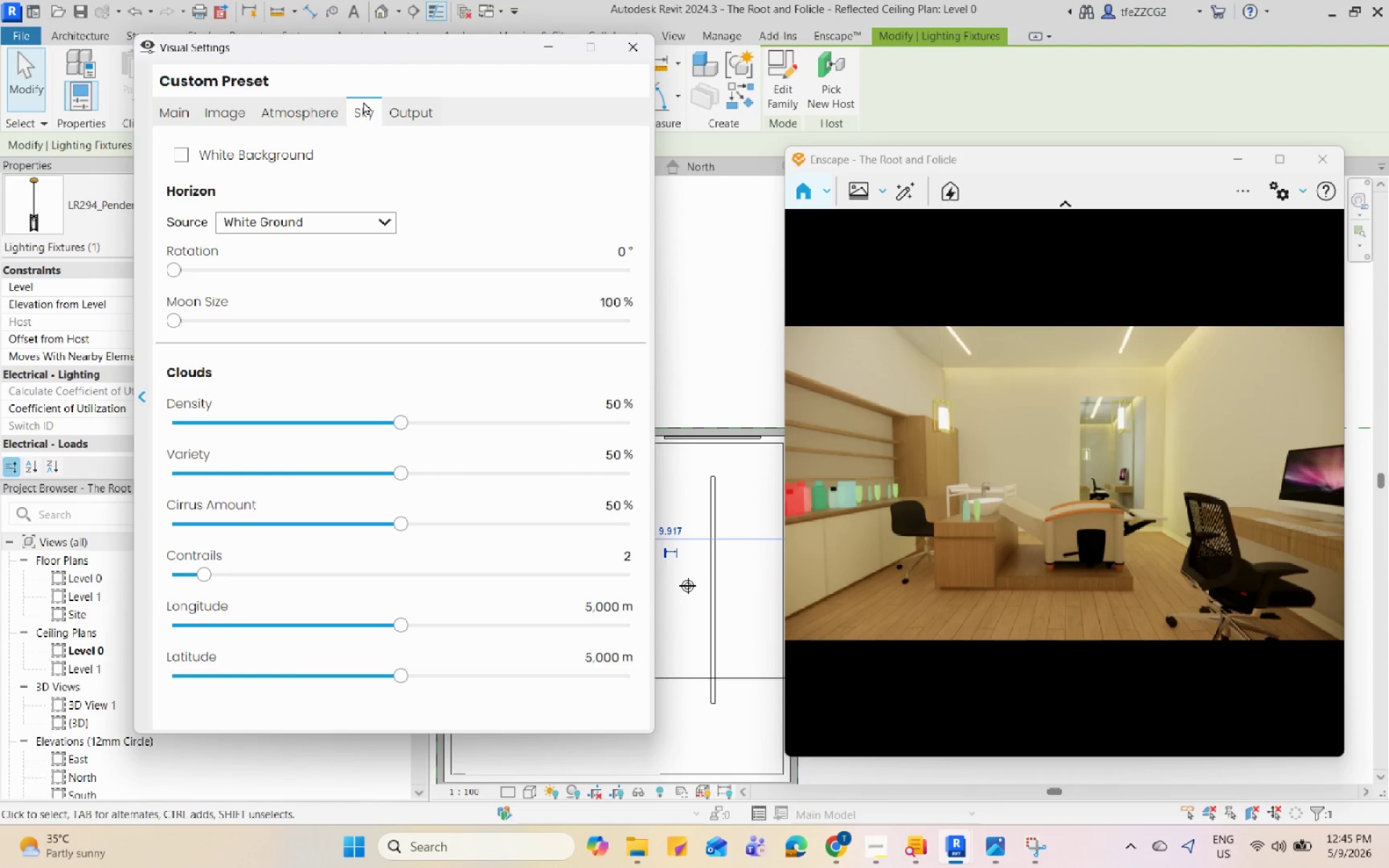 
left_click_drag(start_coordinate=[992, 467], to_coordinate=[1082, 485])
 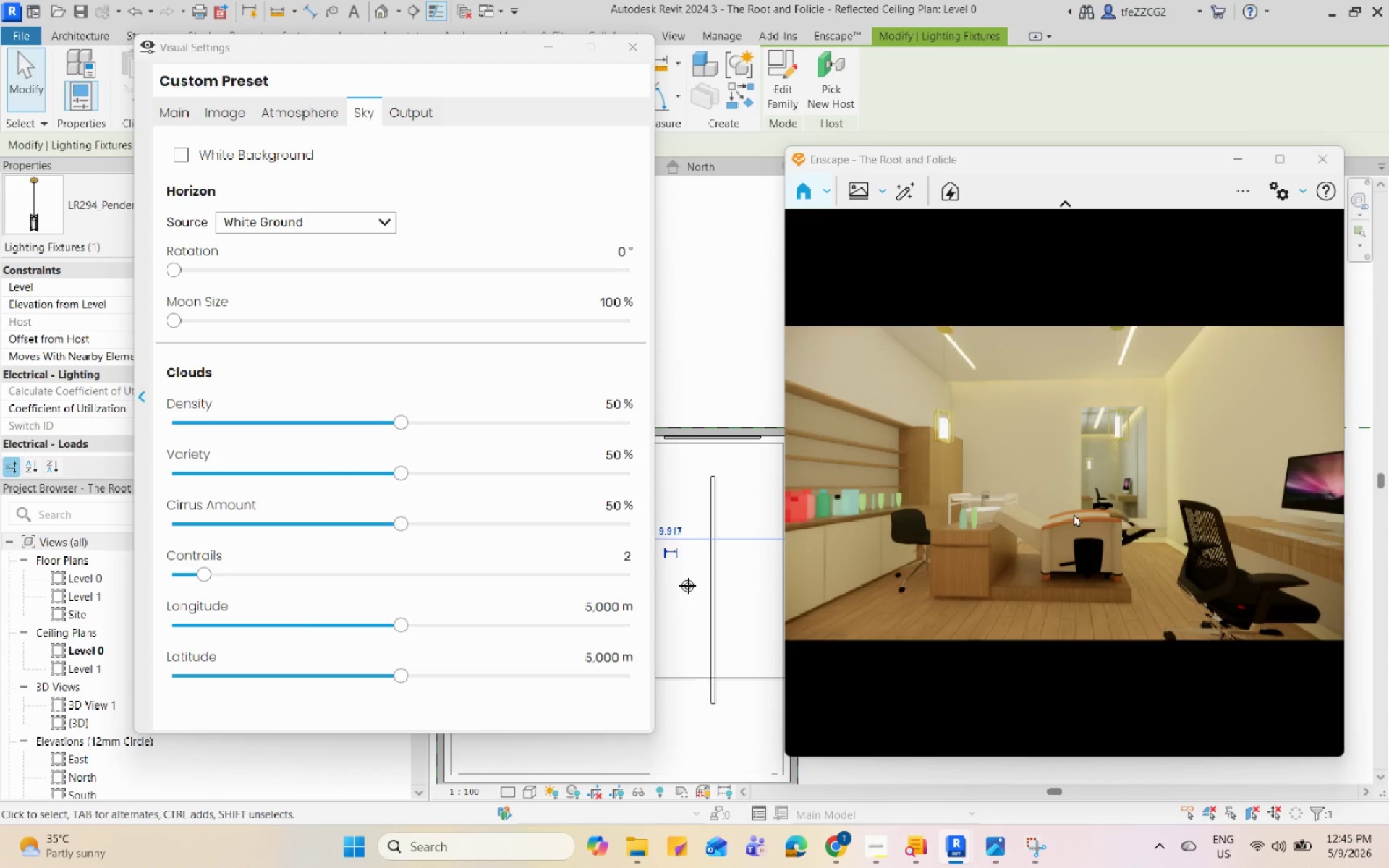 
wait(9.84)
 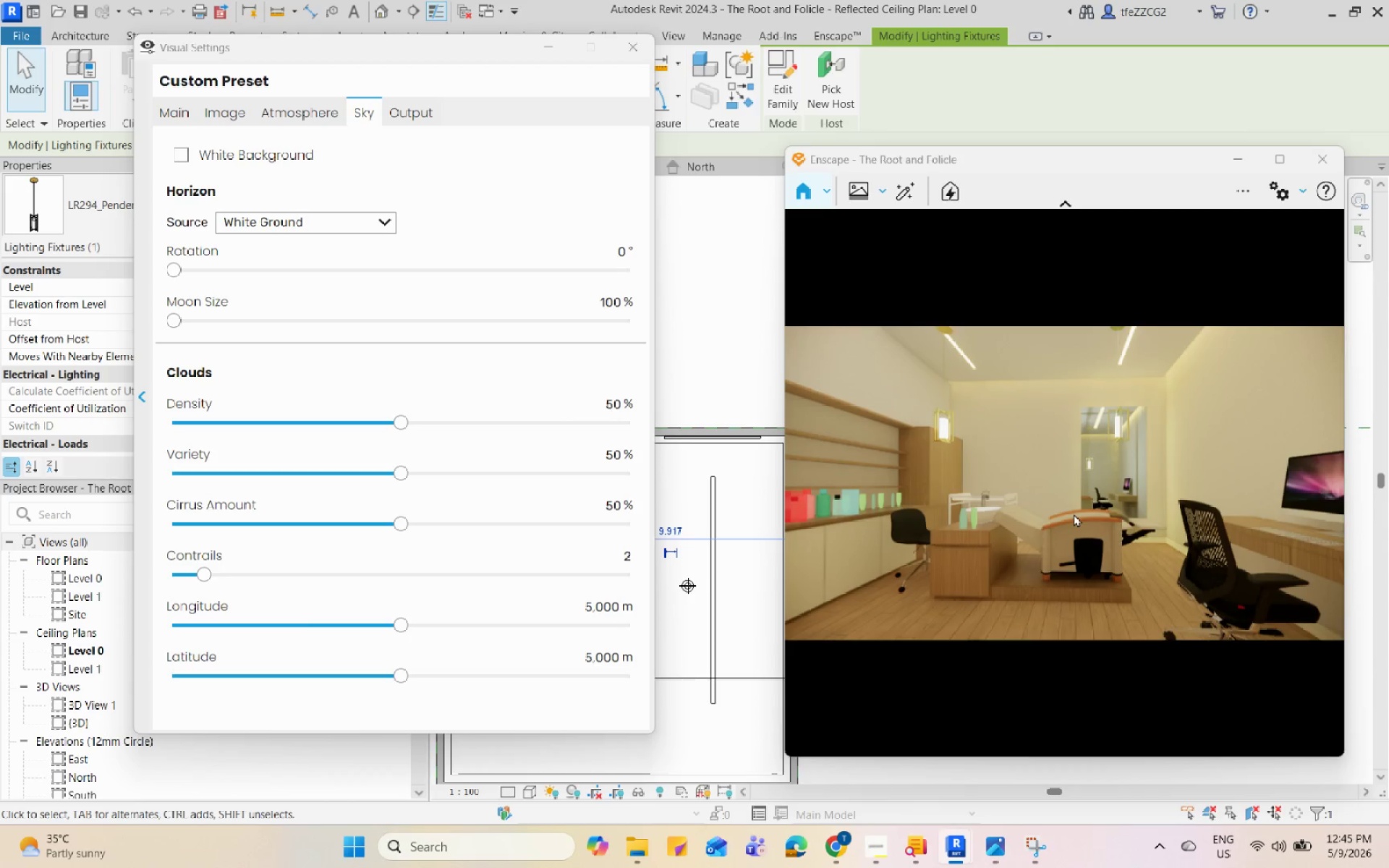 
left_click([559, 46])
 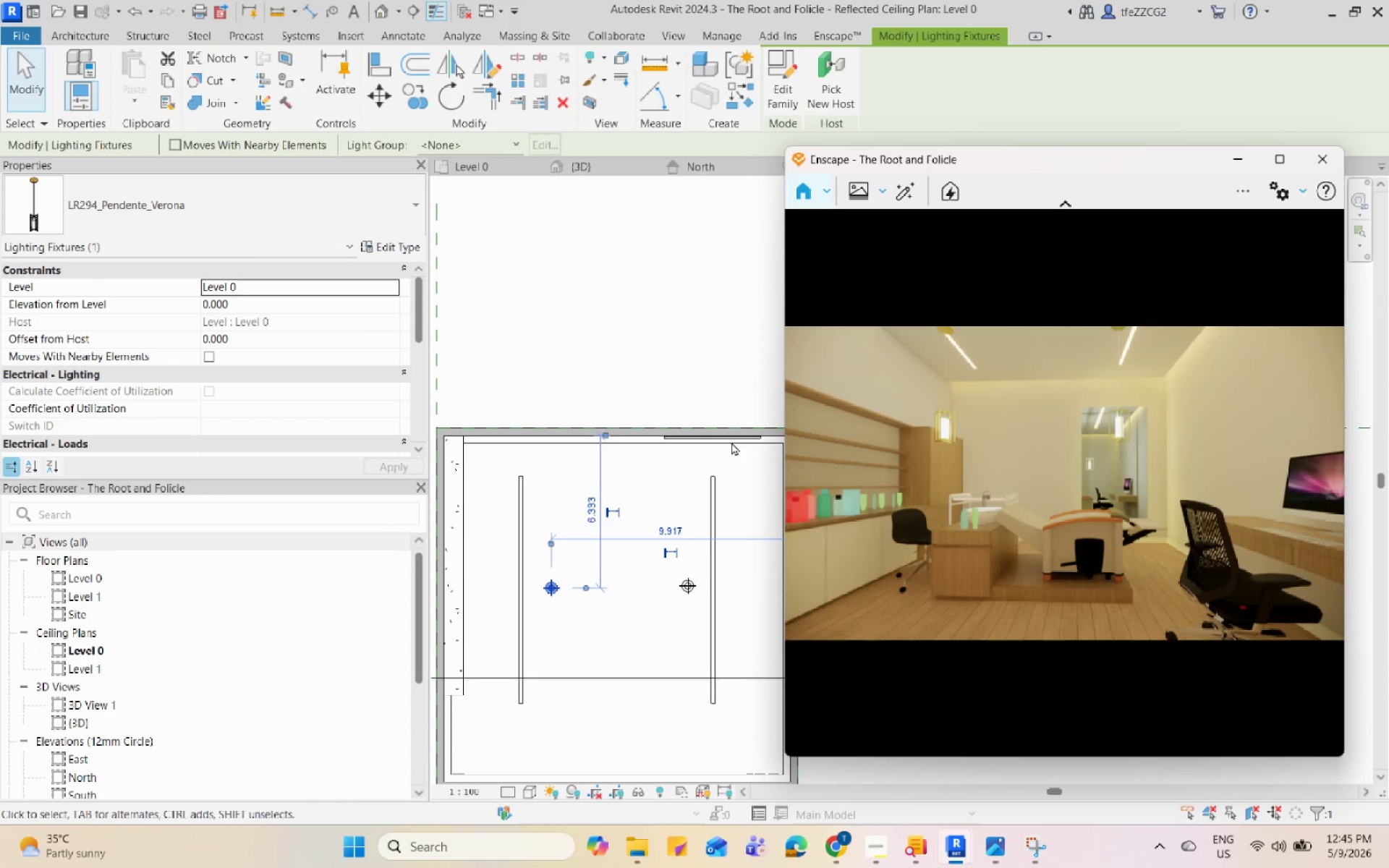 
left_click([719, 419])
 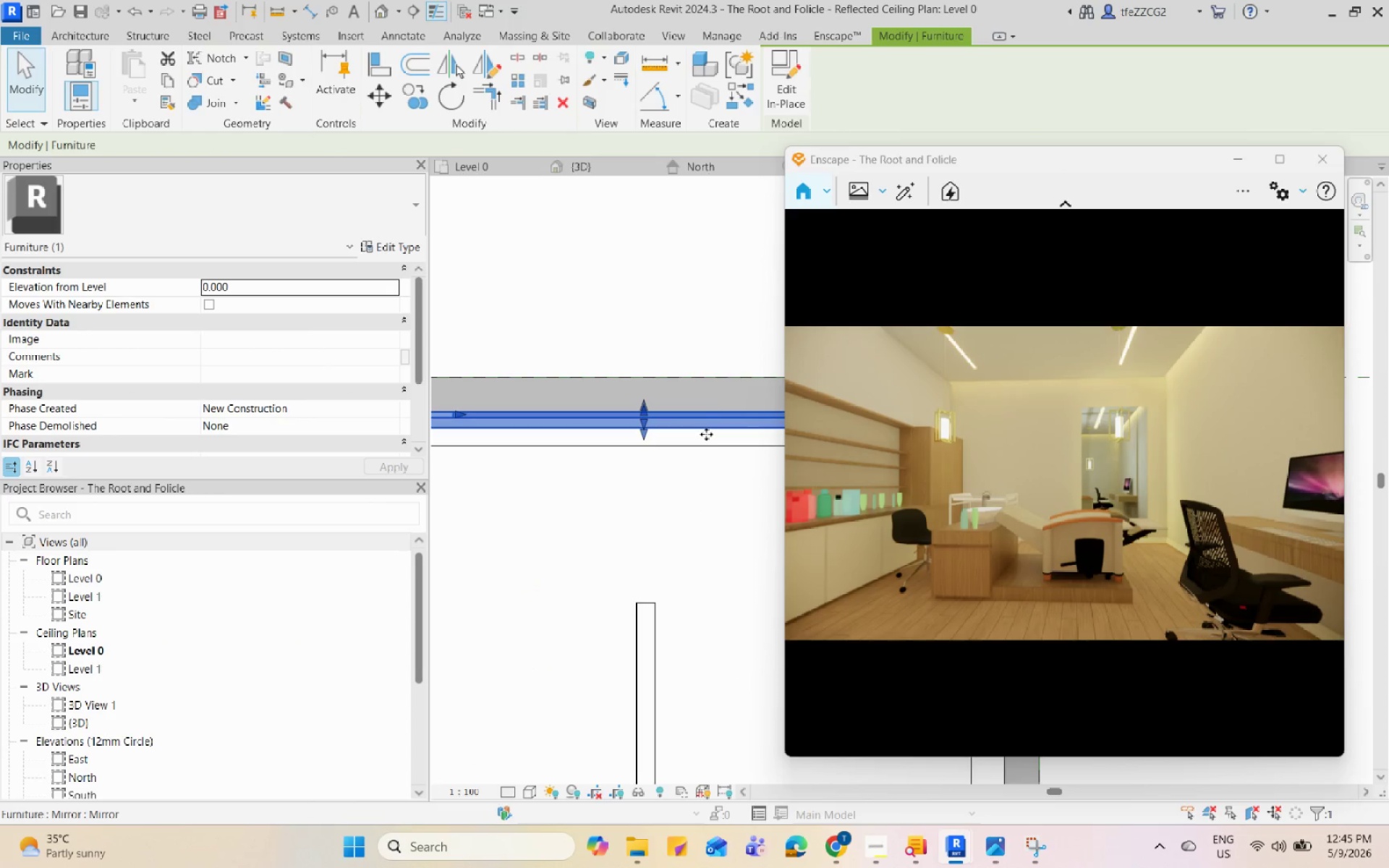 
scroll: coordinate [731, 442], scroll_direction: up, amount: 11.0
 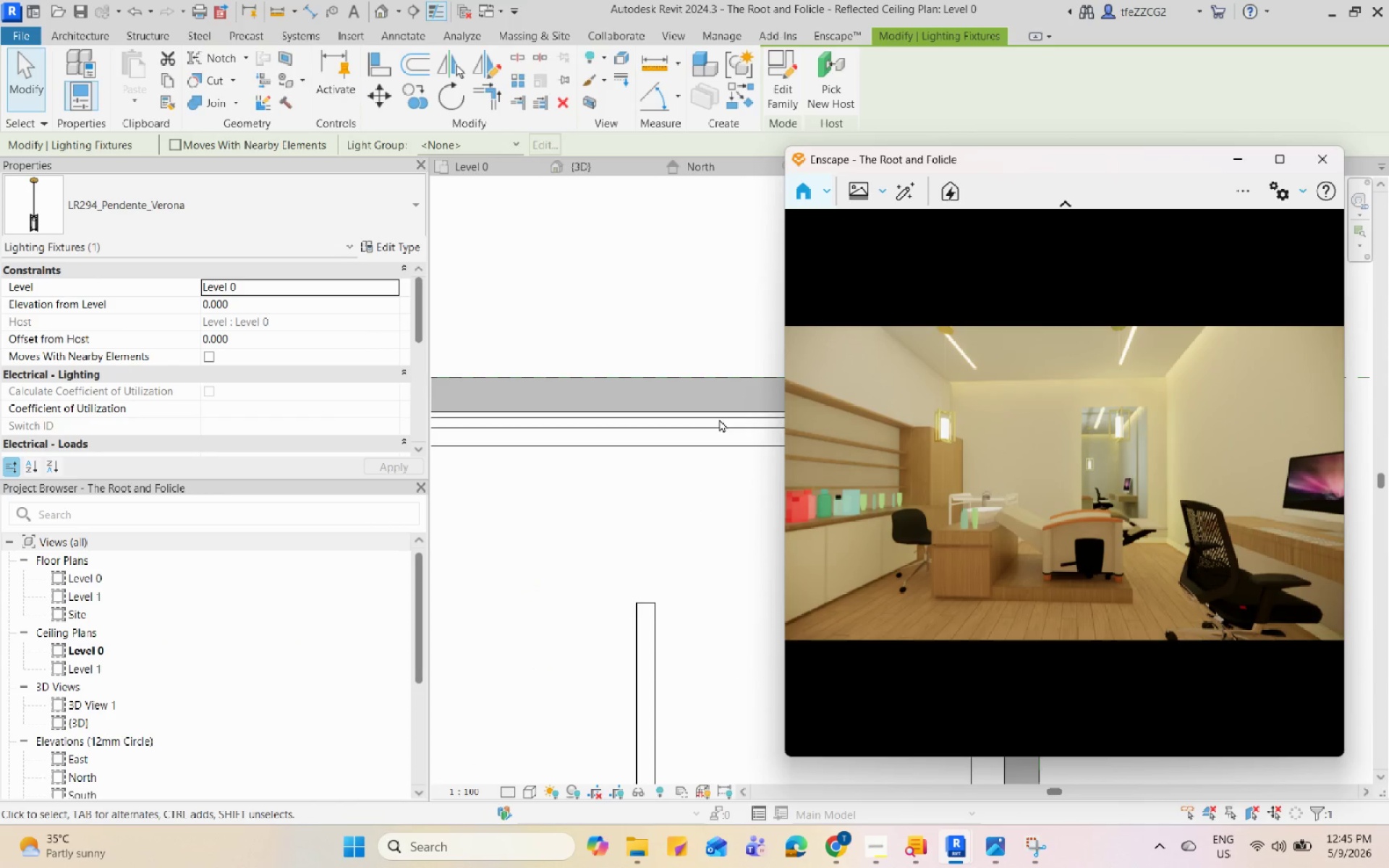 
left_click([616, 407])
 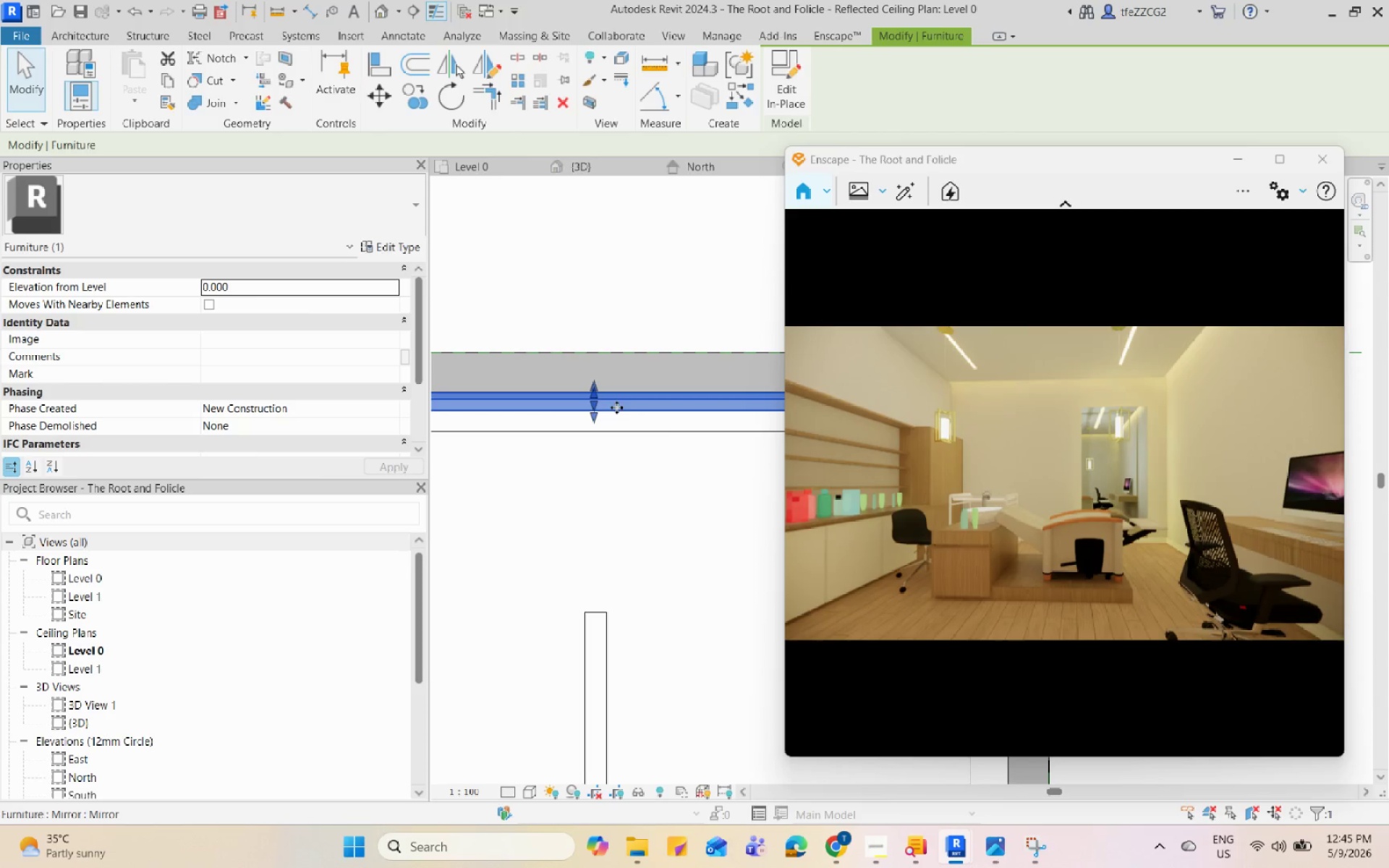 
scroll: coordinate [726, 451], scroll_direction: up, amount: 1.0
 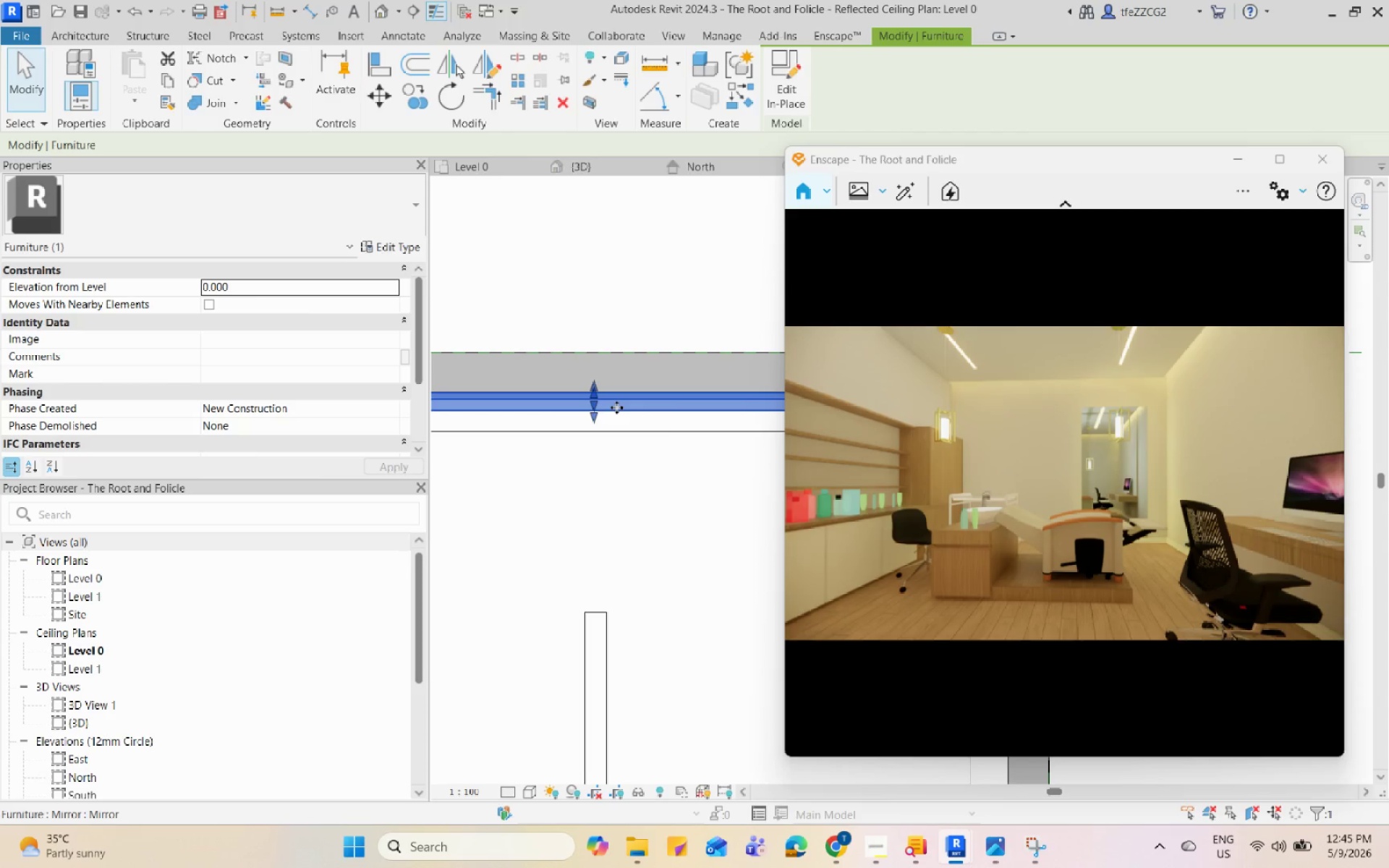 
double_click([616, 407])
 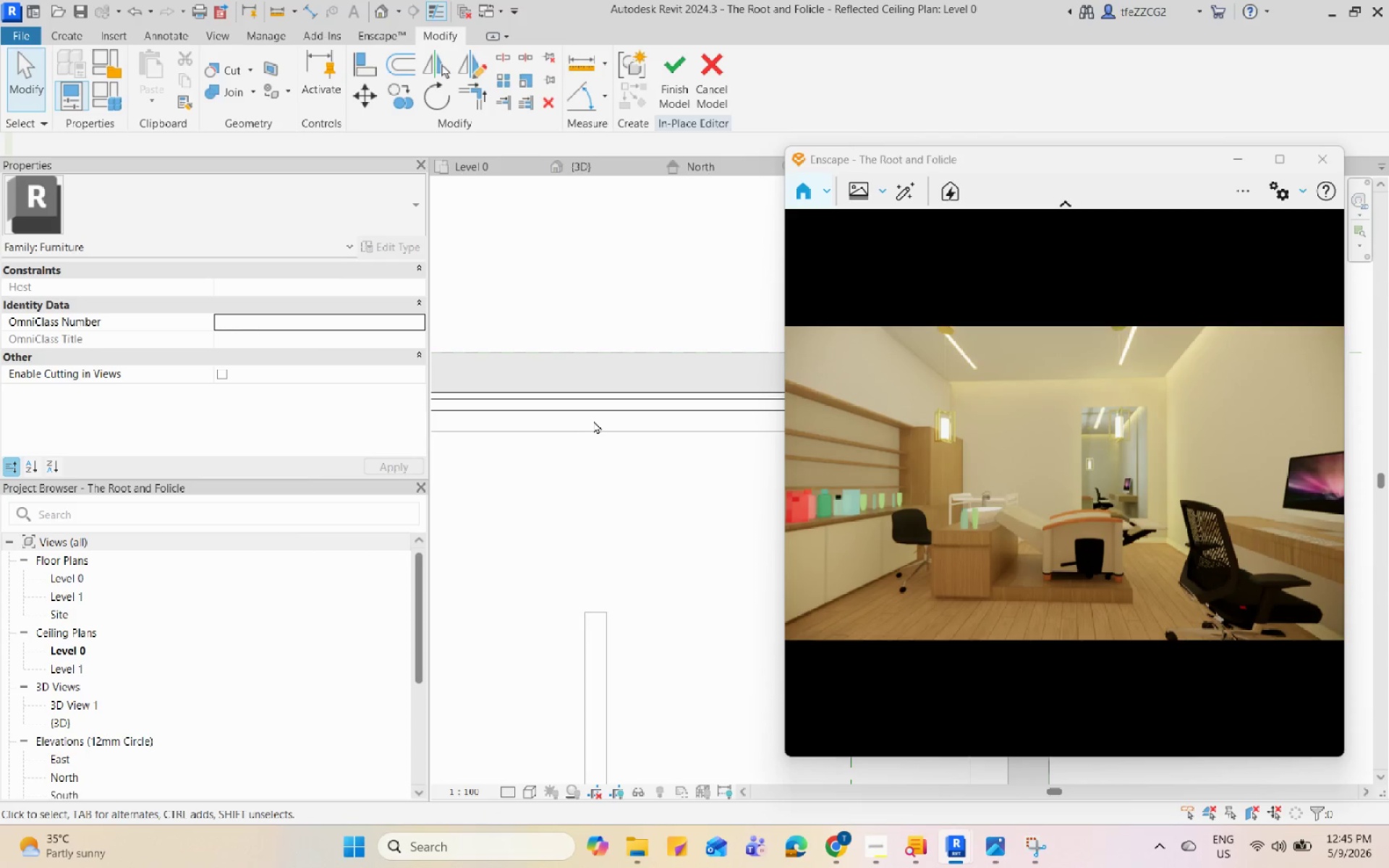 
left_click([597, 413])
 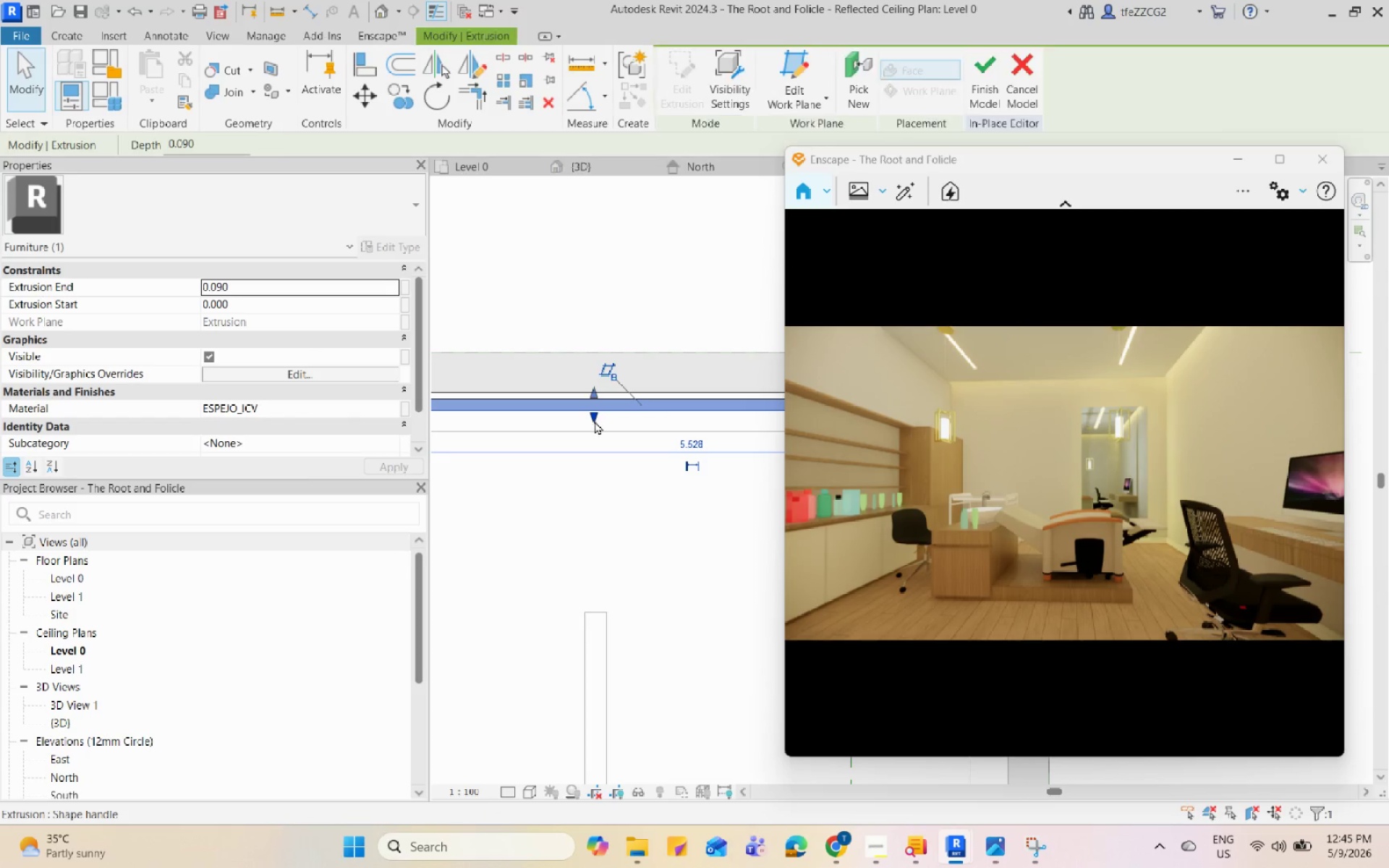 
left_click_drag(start_coordinate=[595, 421], to_coordinate=[595, 435])
 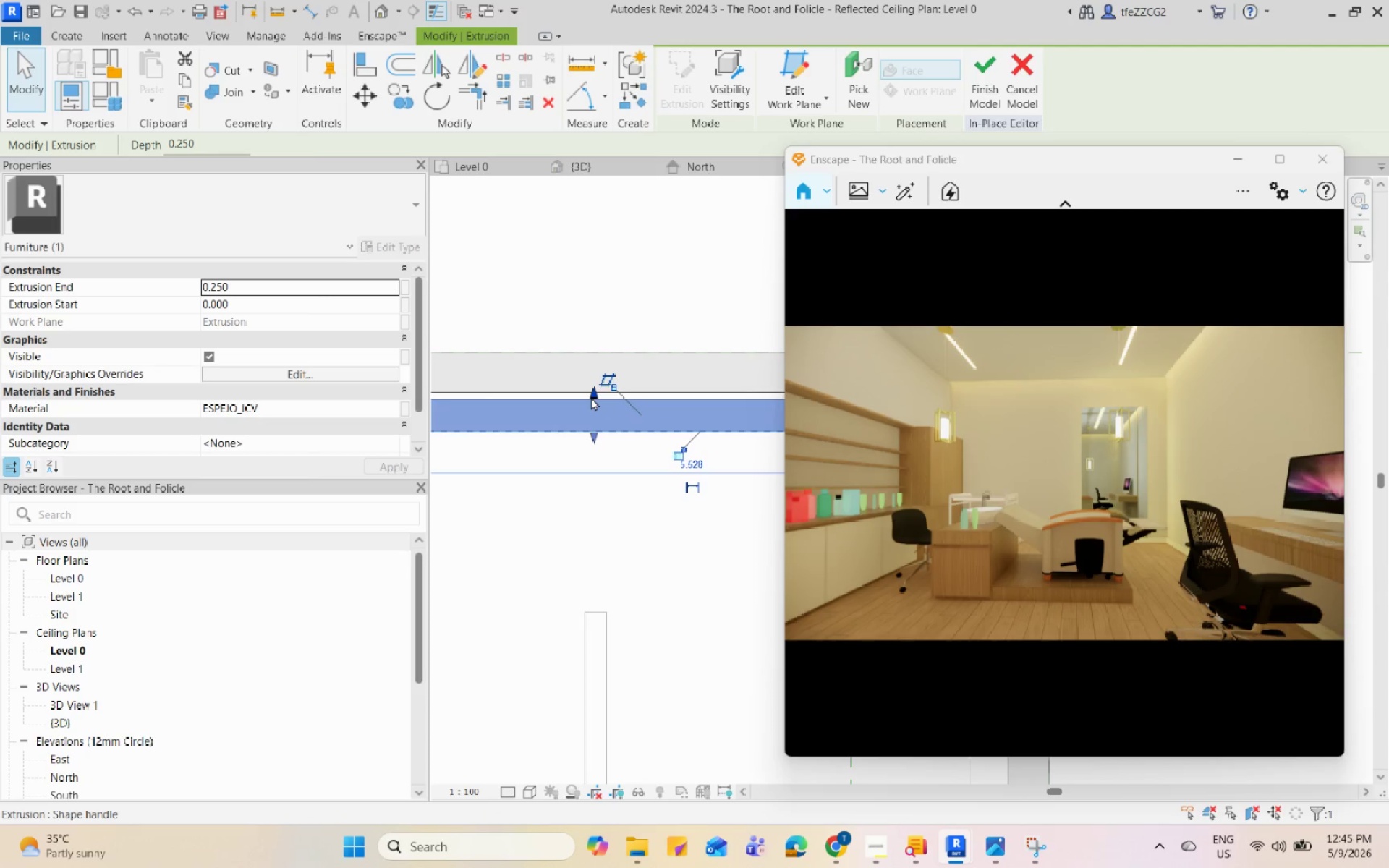 
left_click_drag(start_coordinate=[591, 397], to_coordinate=[595, 420])
 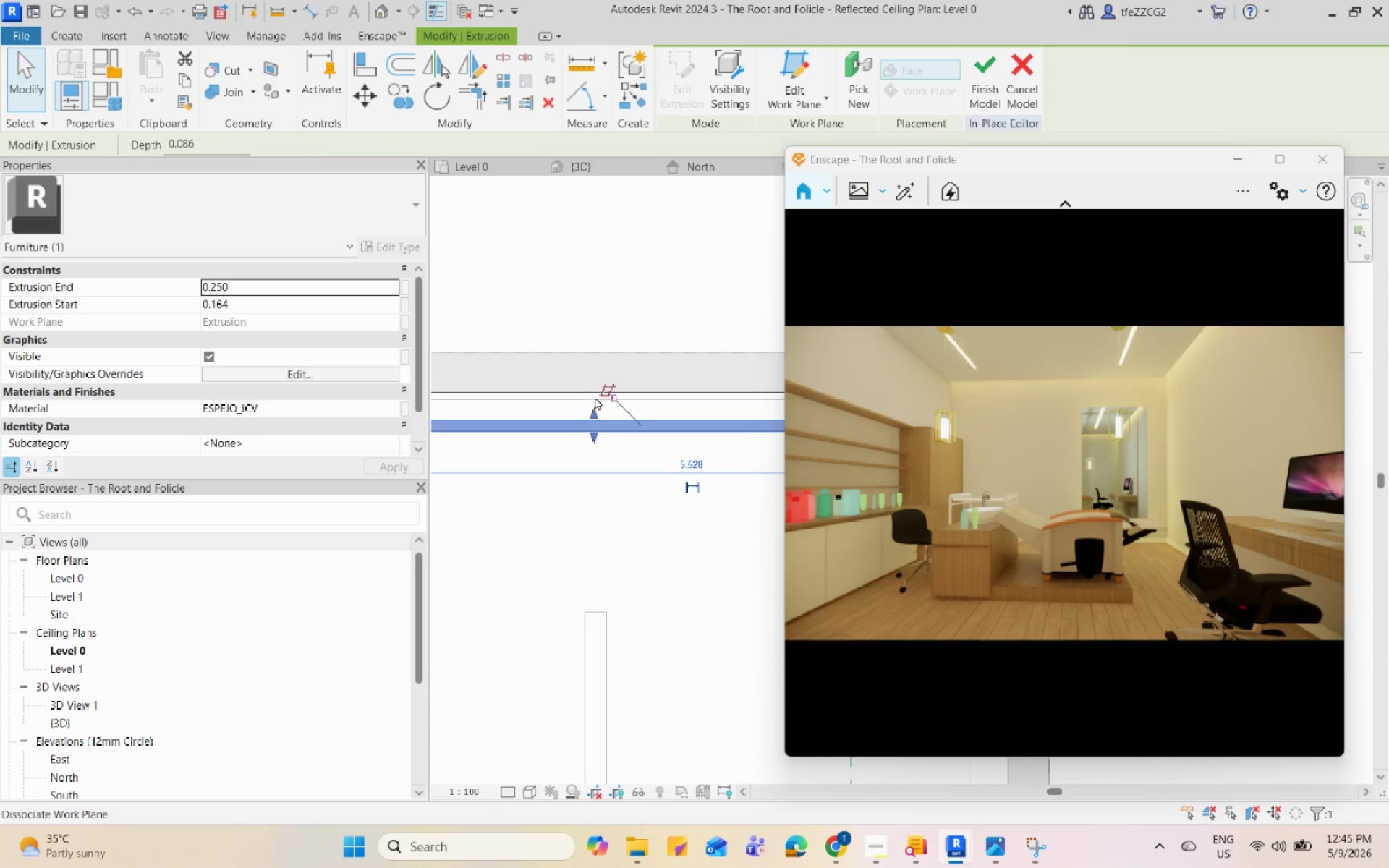 
left_click([562, 399])
 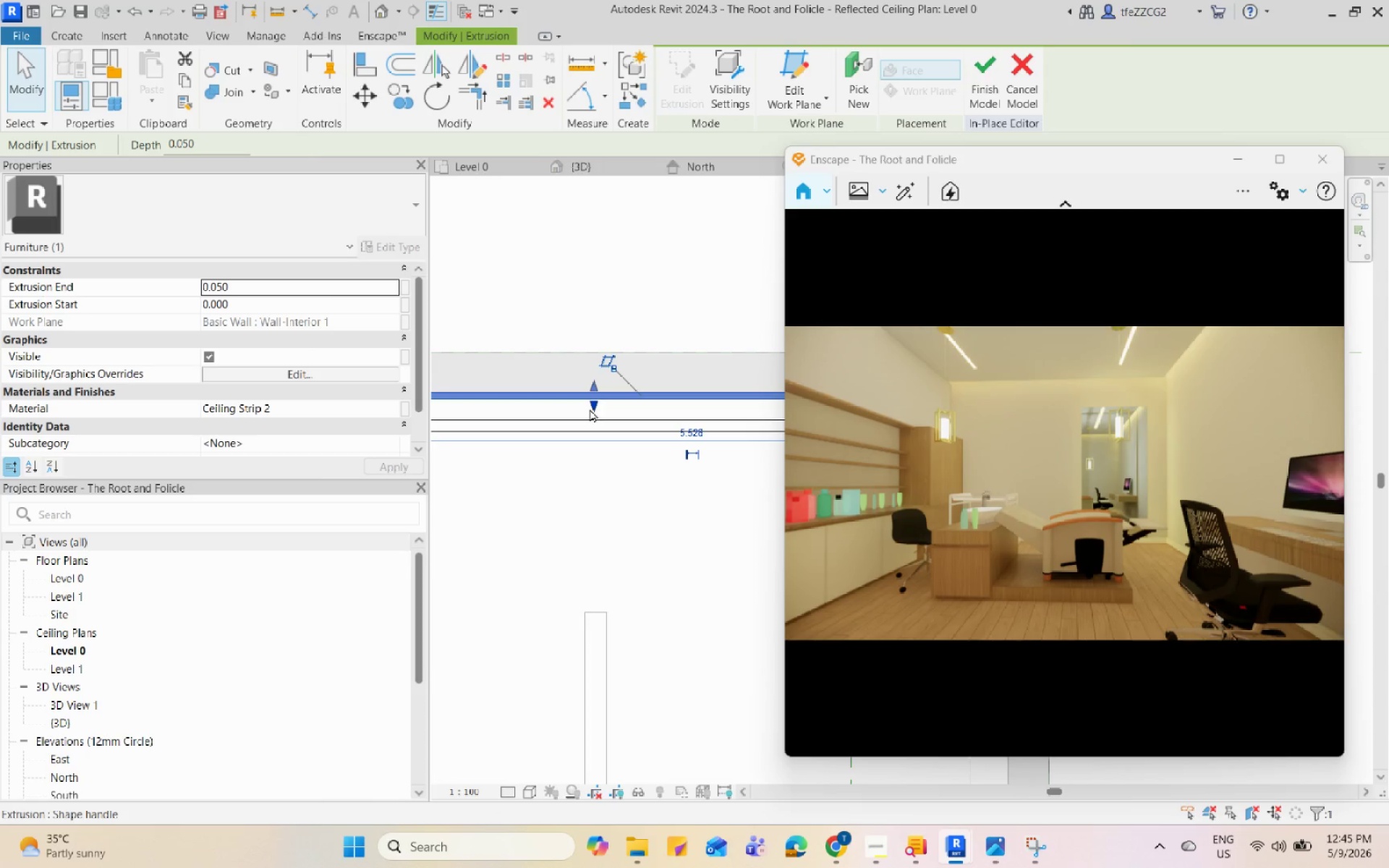 
left_click_drag(start_coordinate=[594, 407], to_coordinate=[600, 396])
 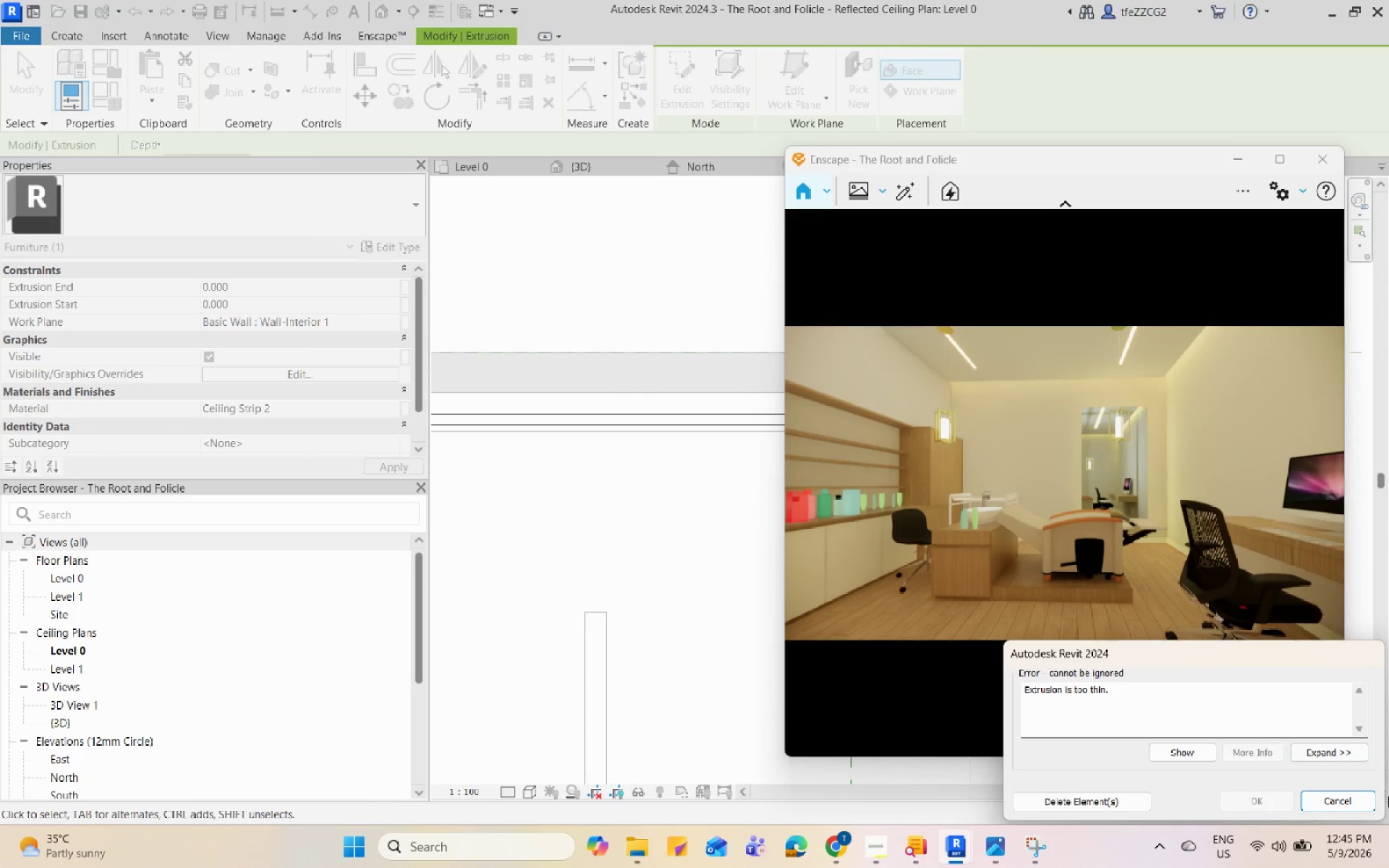 
left_click([1354, 796])
 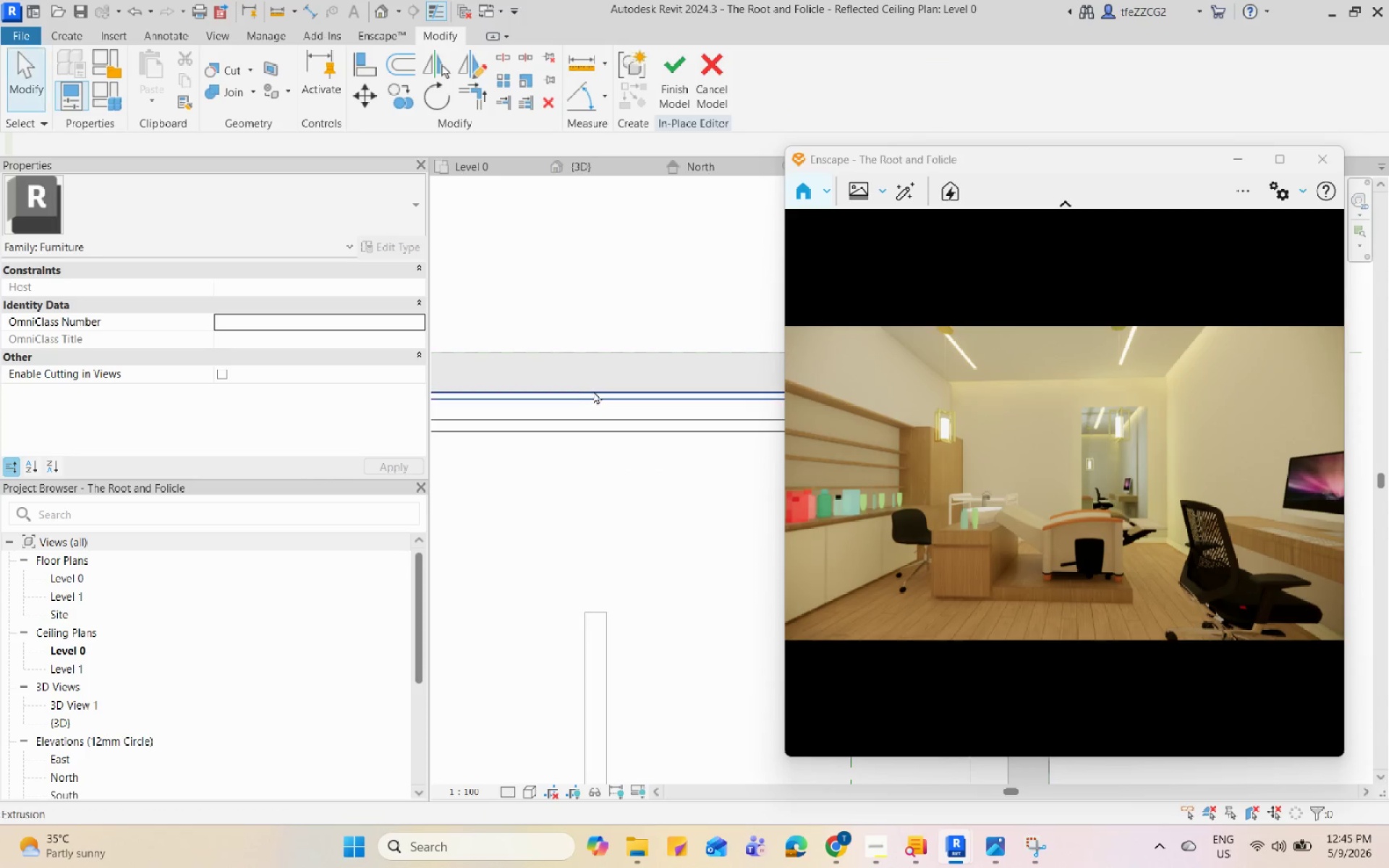 
left_click([594, 391])
 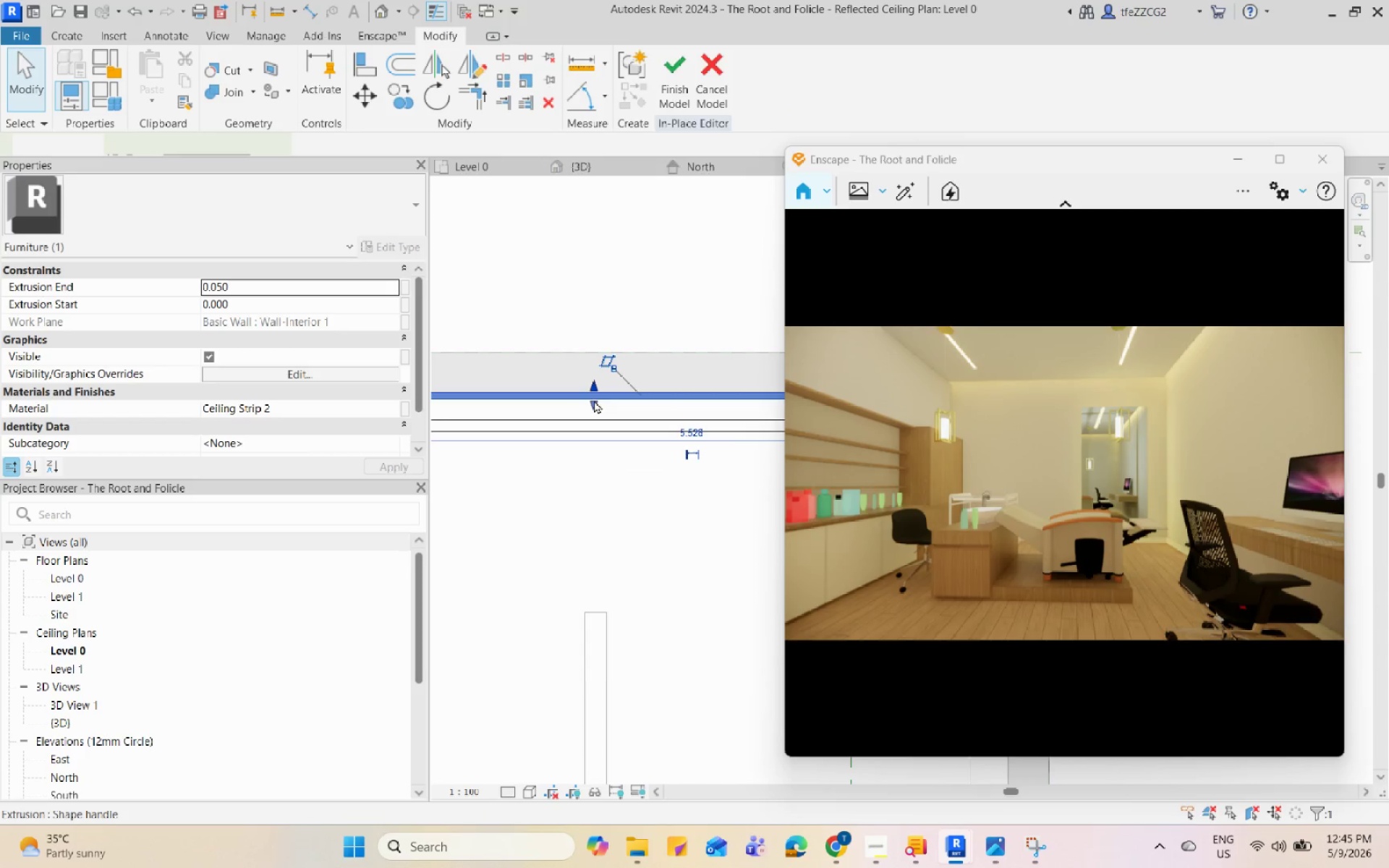 
left_click_drag(start_coordinate=[588, 404], to_coordinate=[587, 411])
 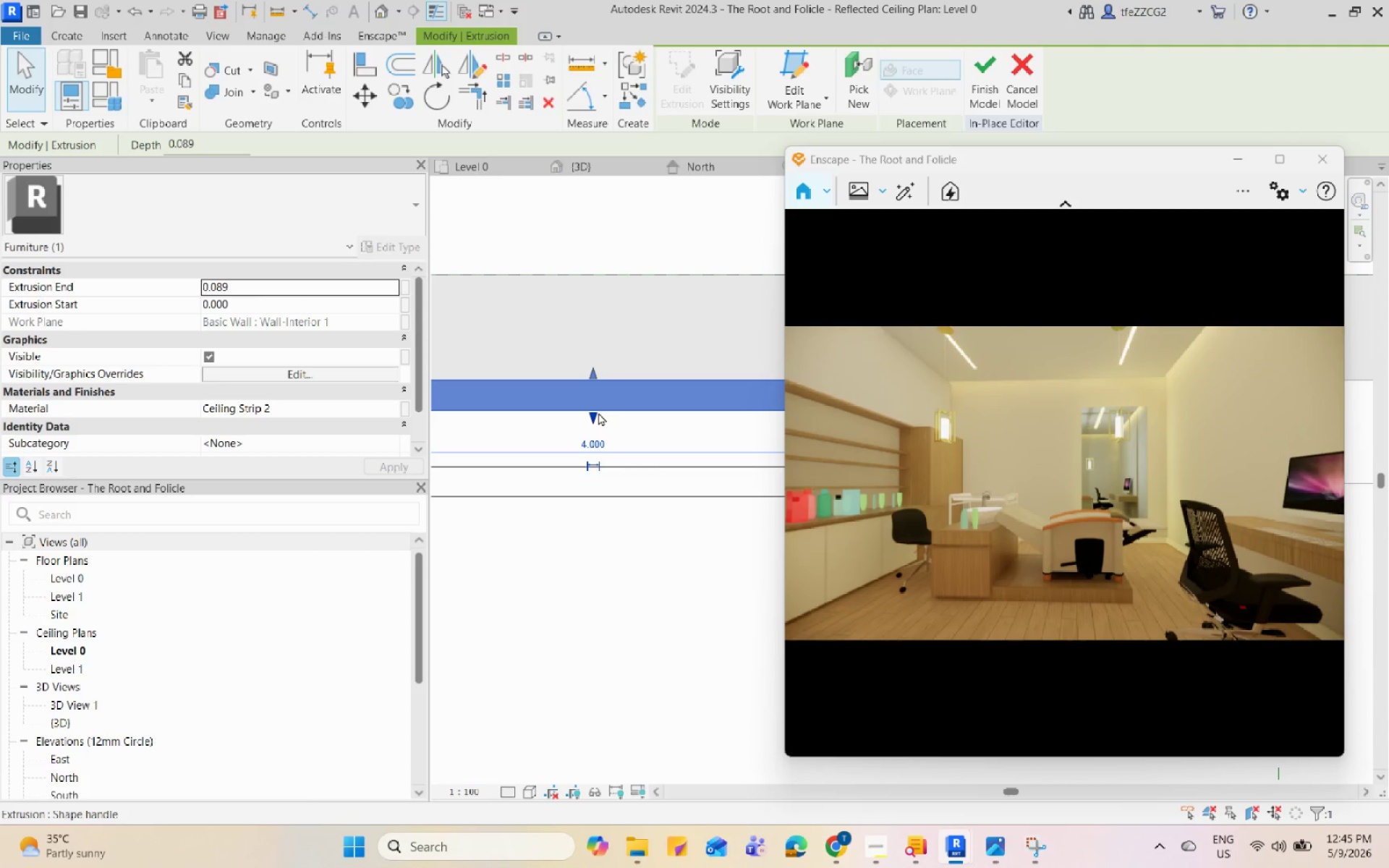 
scroll: coordinate [594, 400], scroll_direction: up, amount: 6.0
 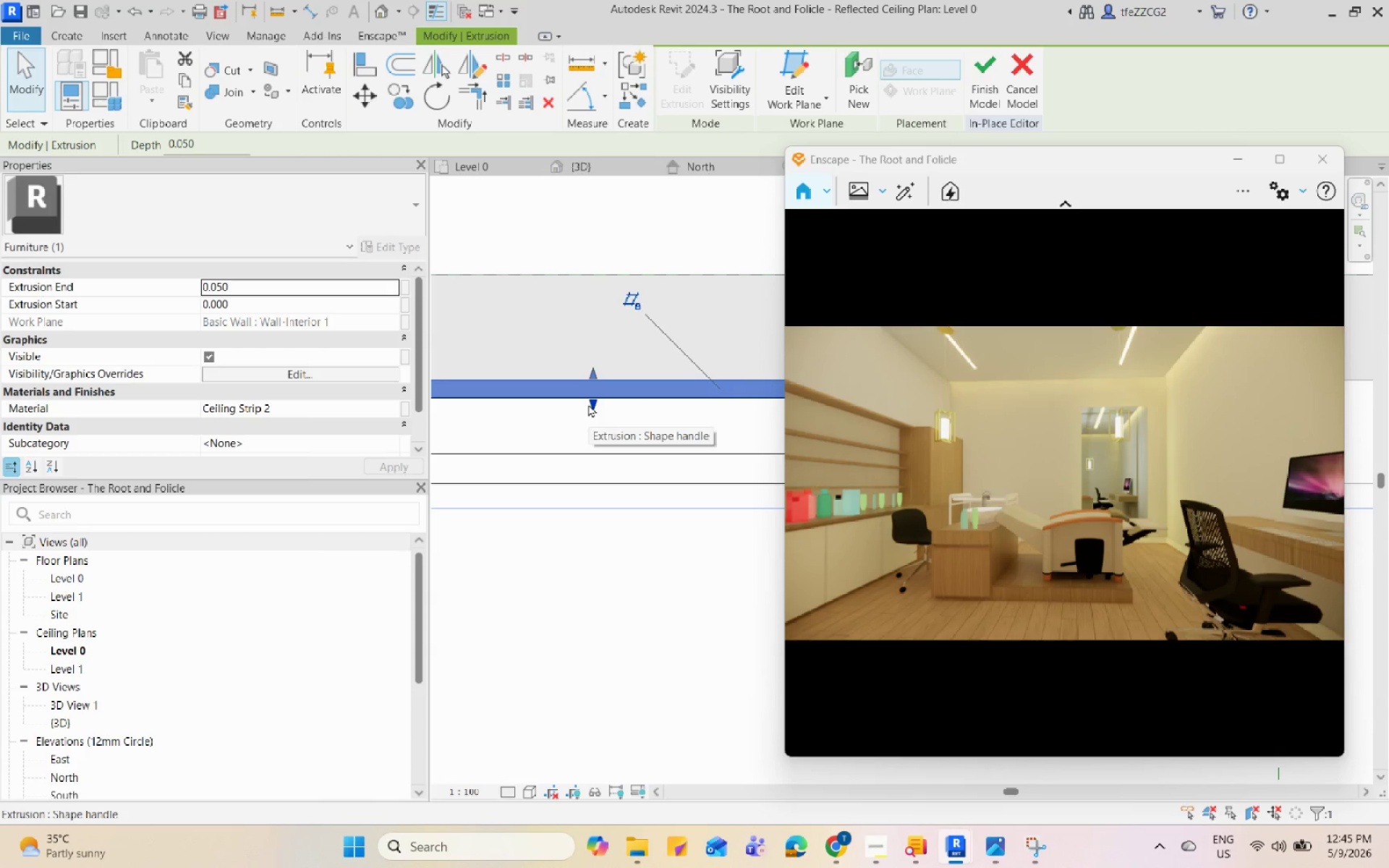 
left_click_drag(start_coordinate=[591, 416], to_coordinate=[590, 451])
 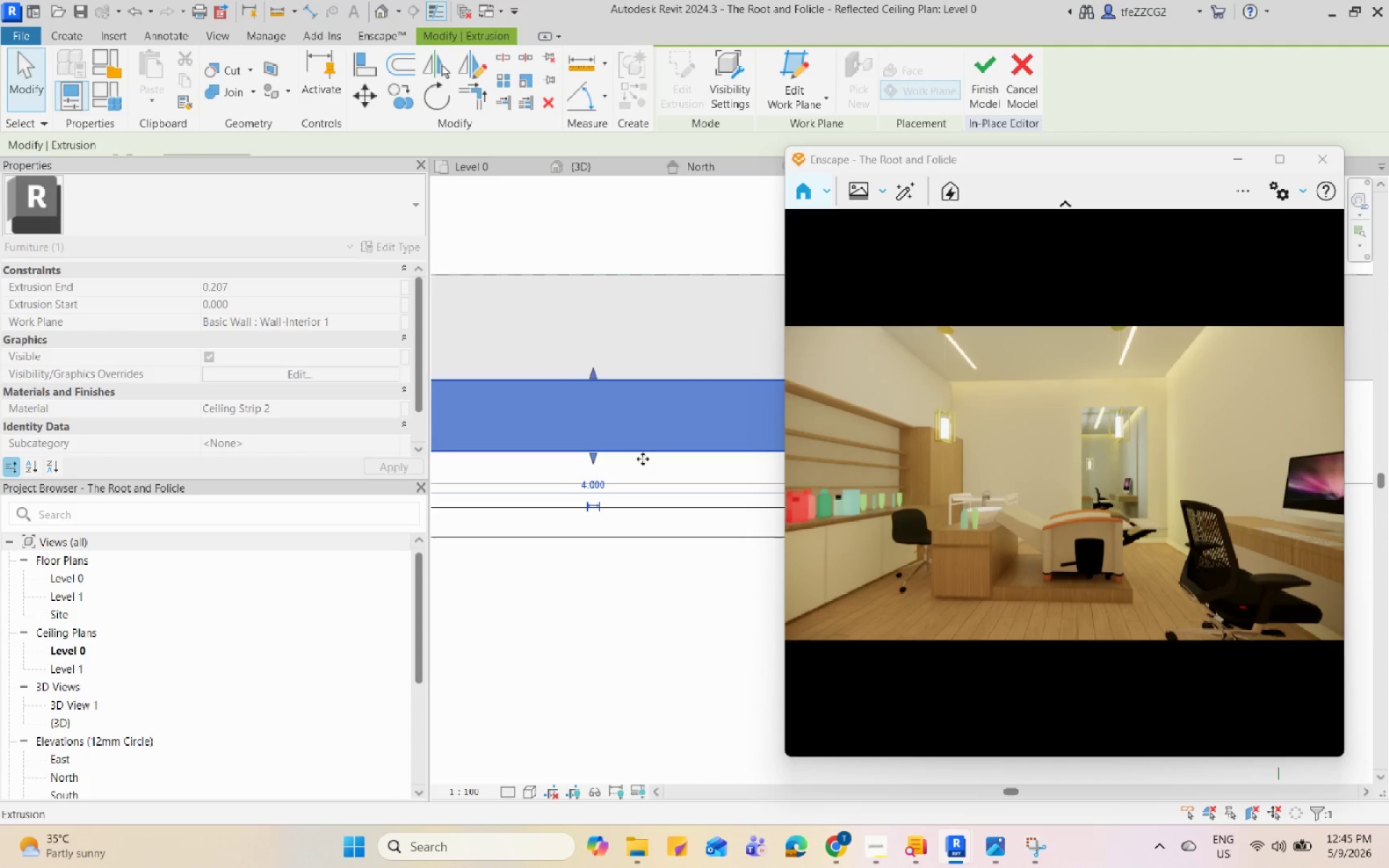 
scroll: coordinate [613, 561], scroll_direction: down, amount: 11.0
 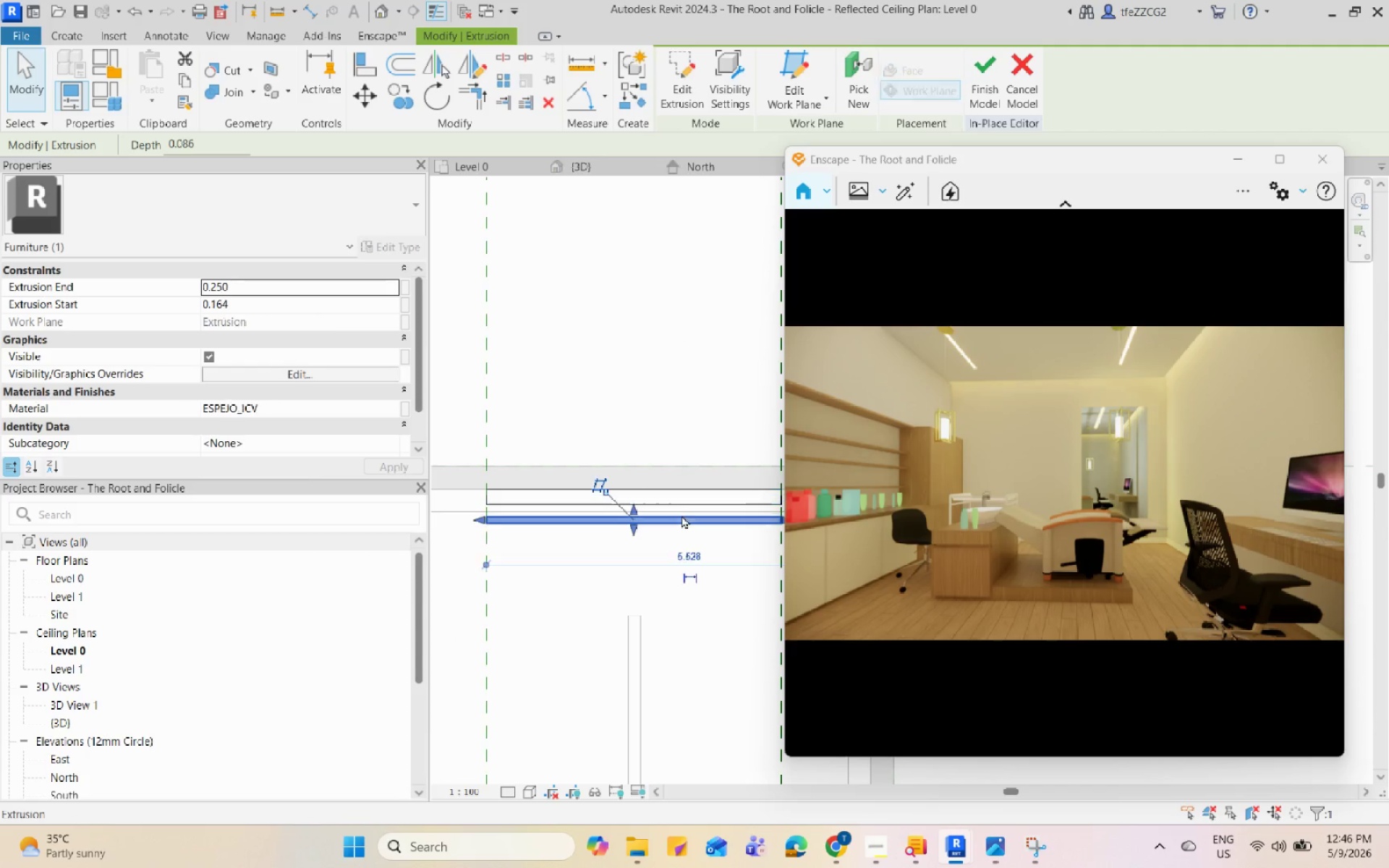 
double_click([682, 558])
 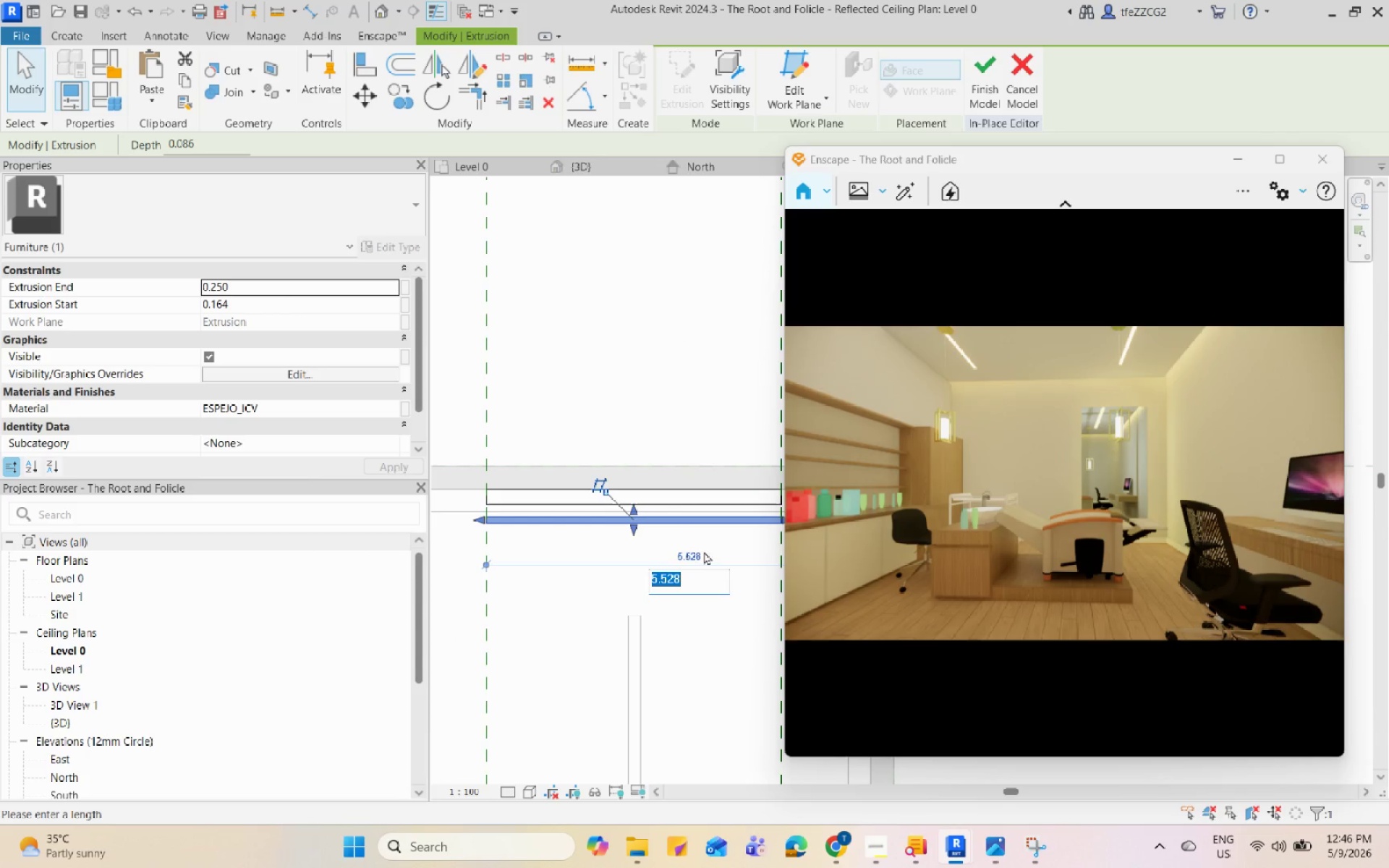 
left_click([659, 533])
 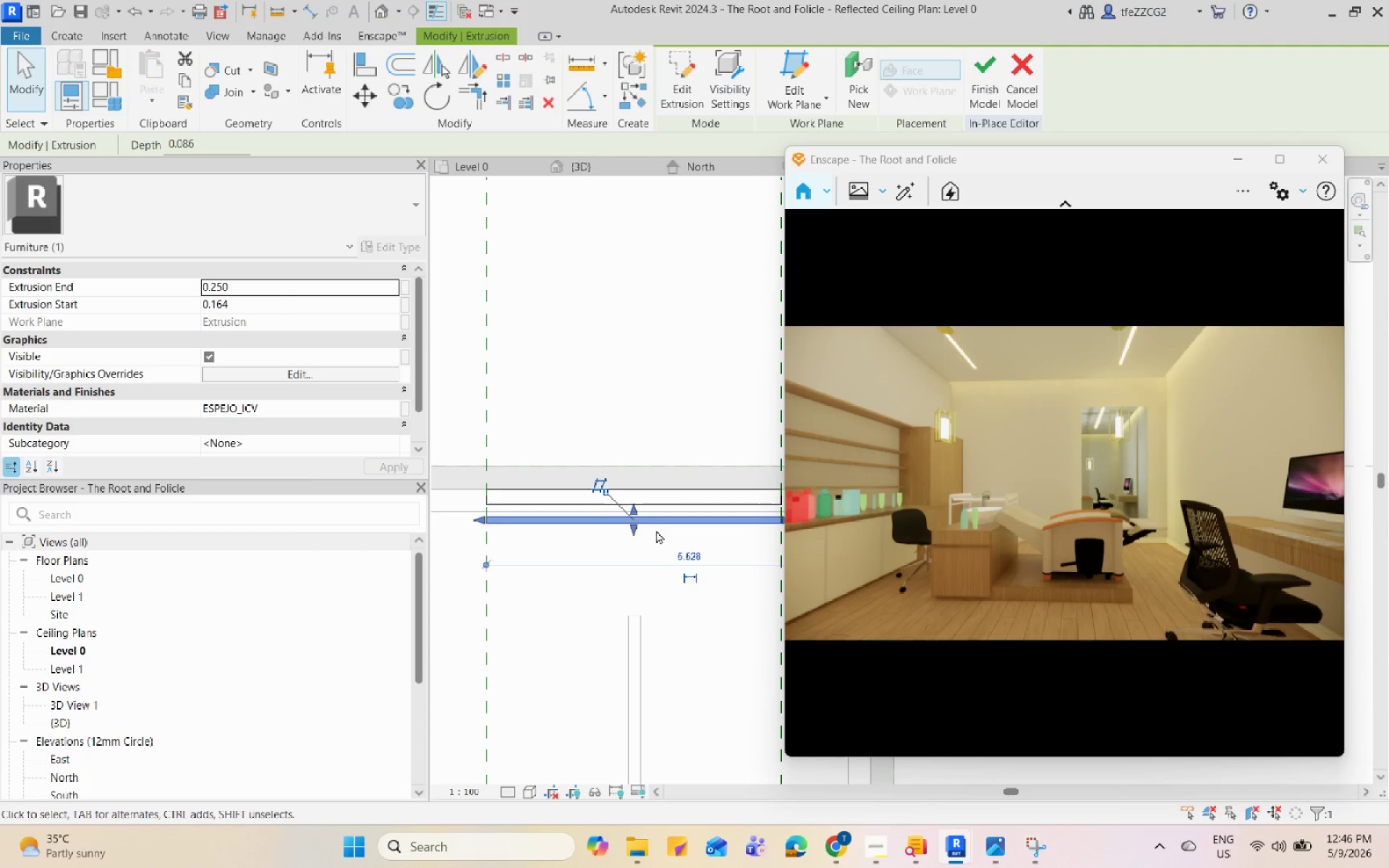 
scroll: coordinate [635, 509], scroll_direction: up, amount: 6.0
 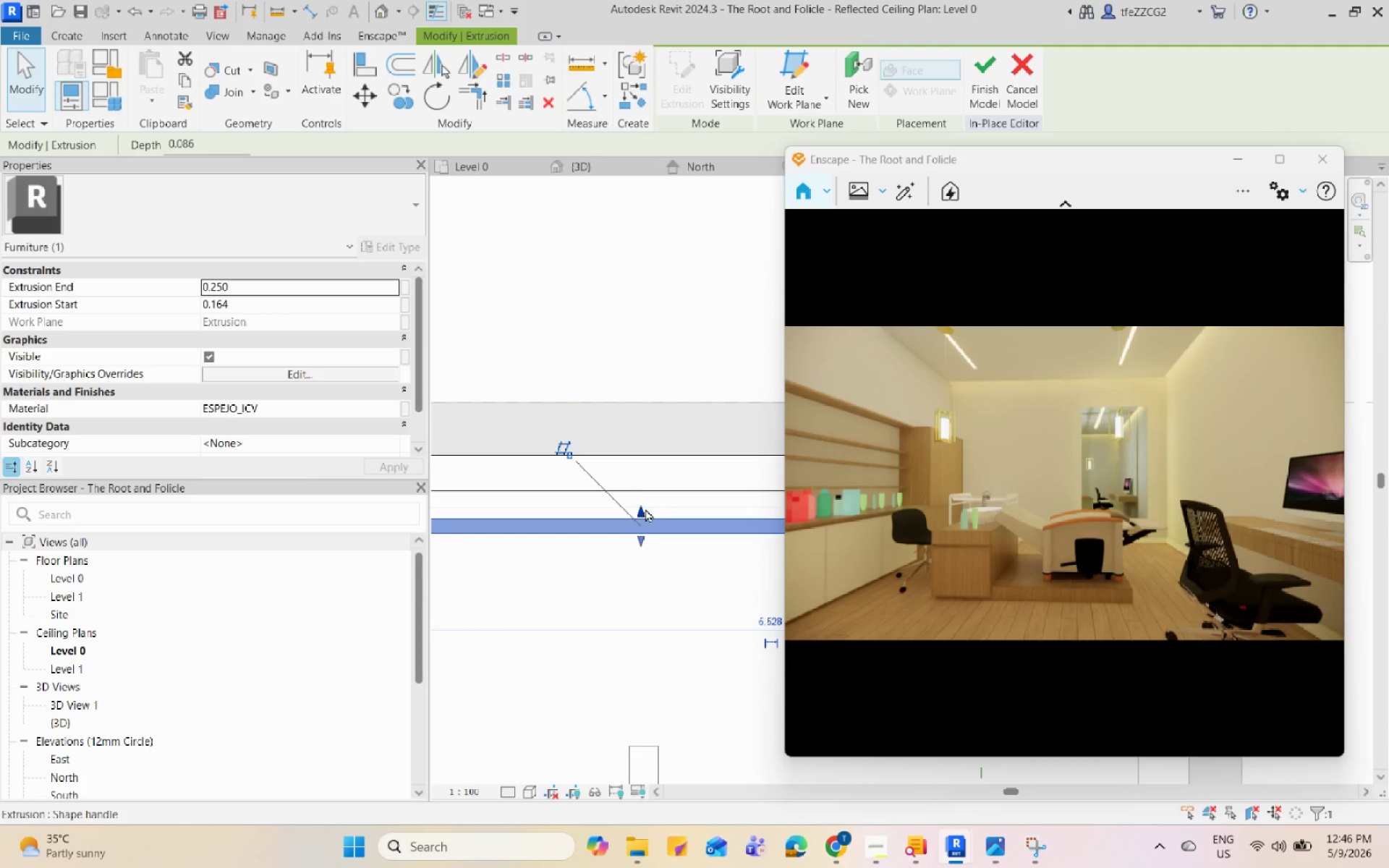 
left_click_drag(start_coordinate=[640, 506], to_coordinate=[644, 491])
 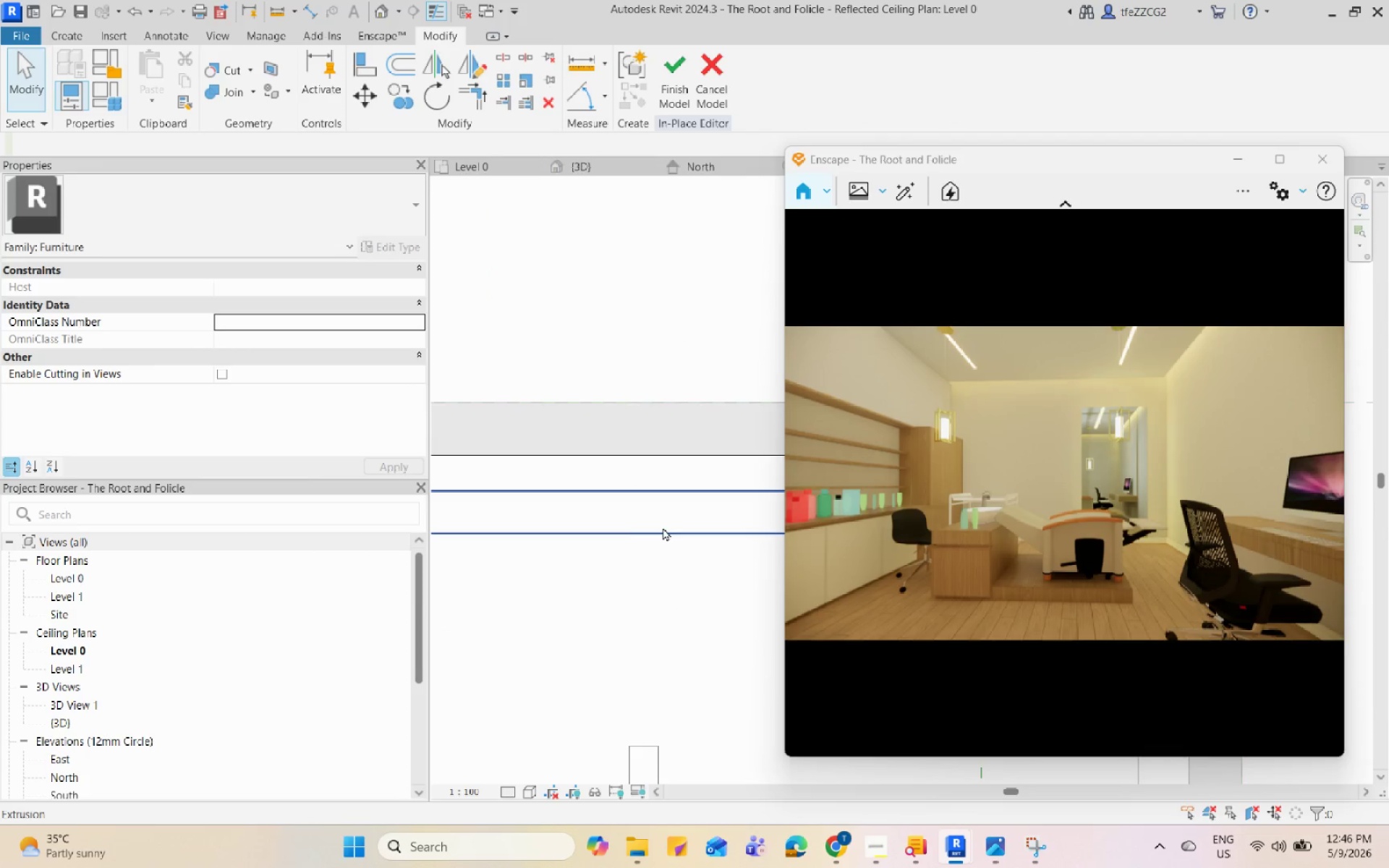 
double_click([635, 544])
 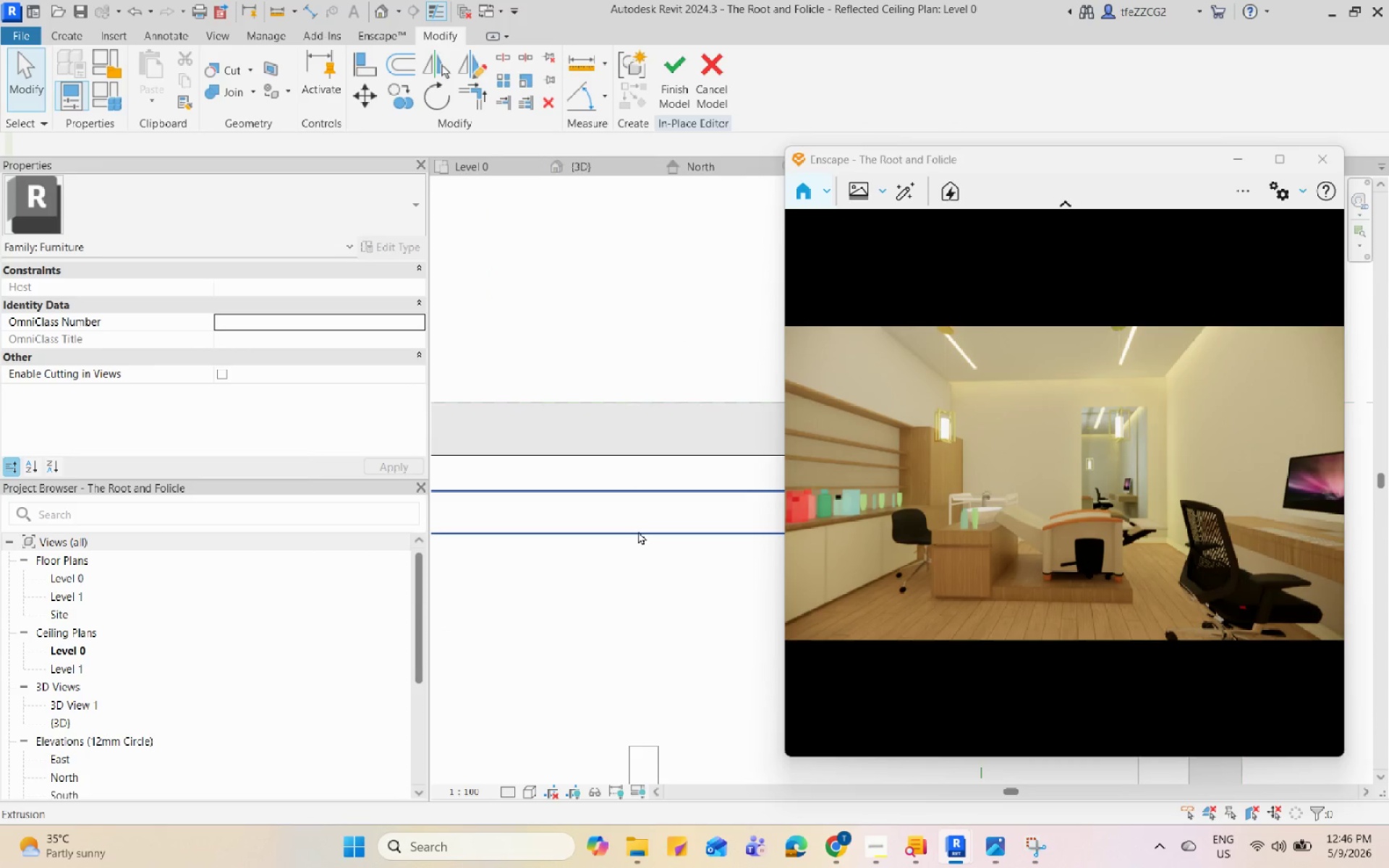 
triple_click([638, 531])
 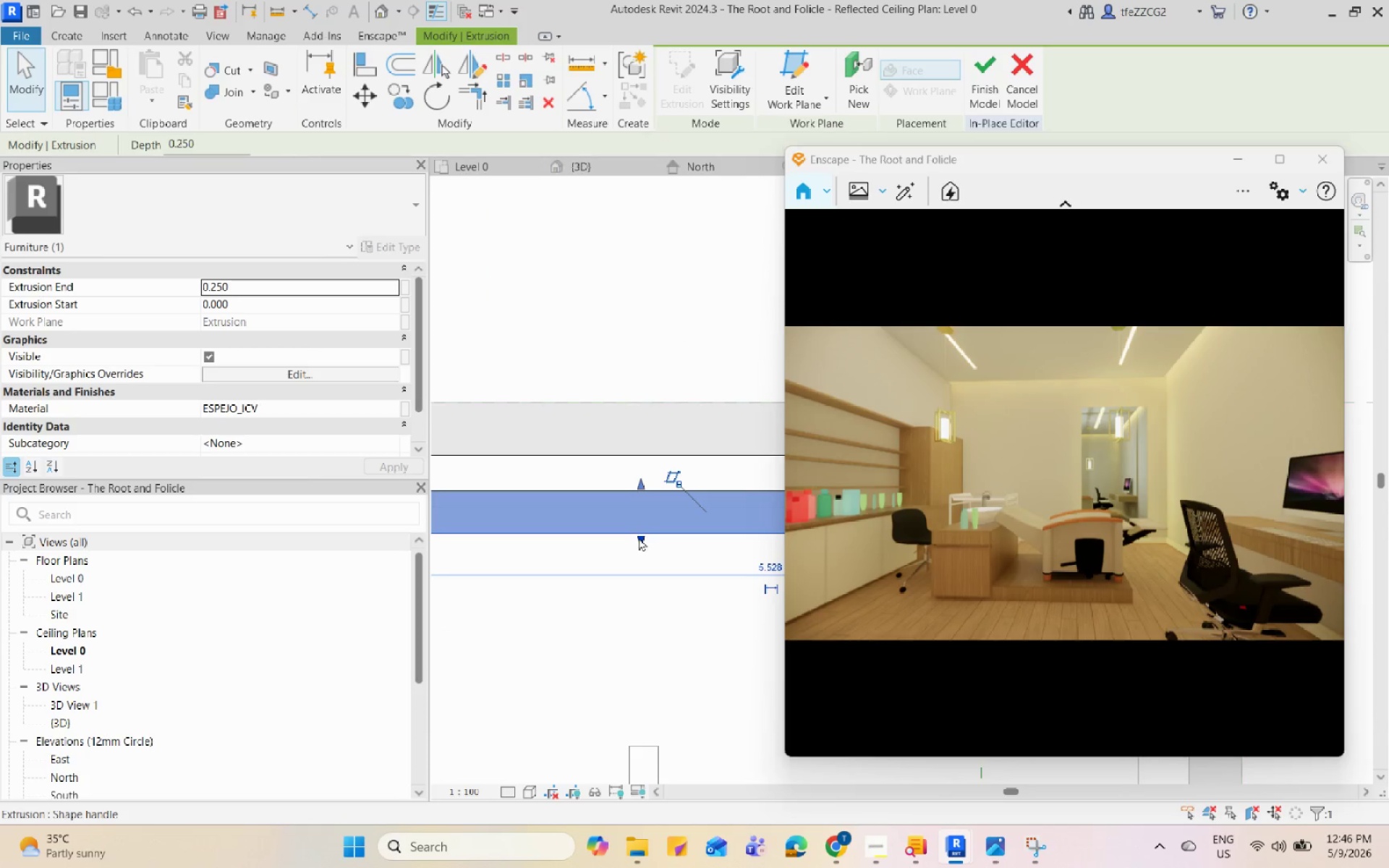 
left_click_drag(start_coordinate=[637, 537], to_coordinate=[645, 512])
 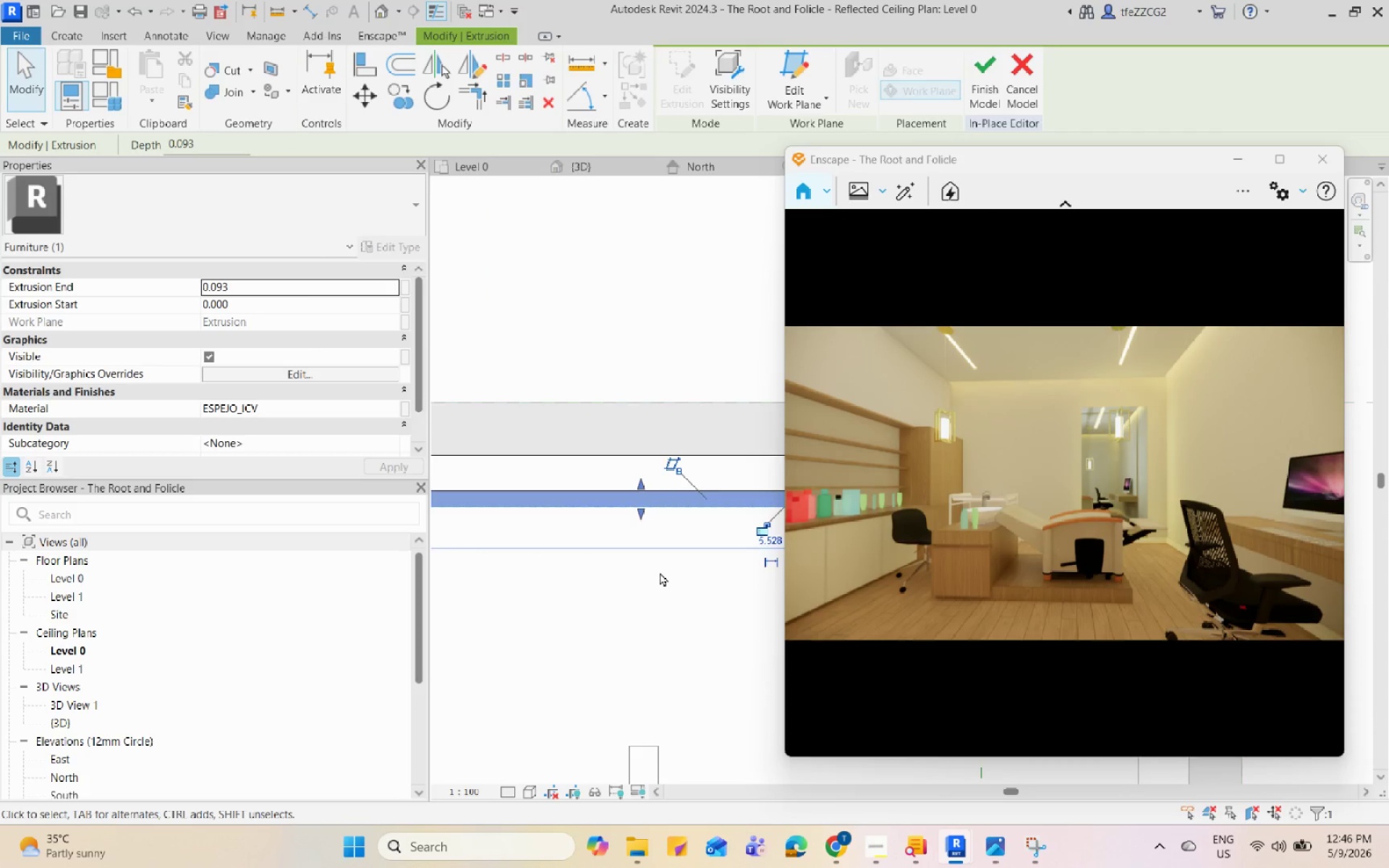 
left_click([660, 572])
 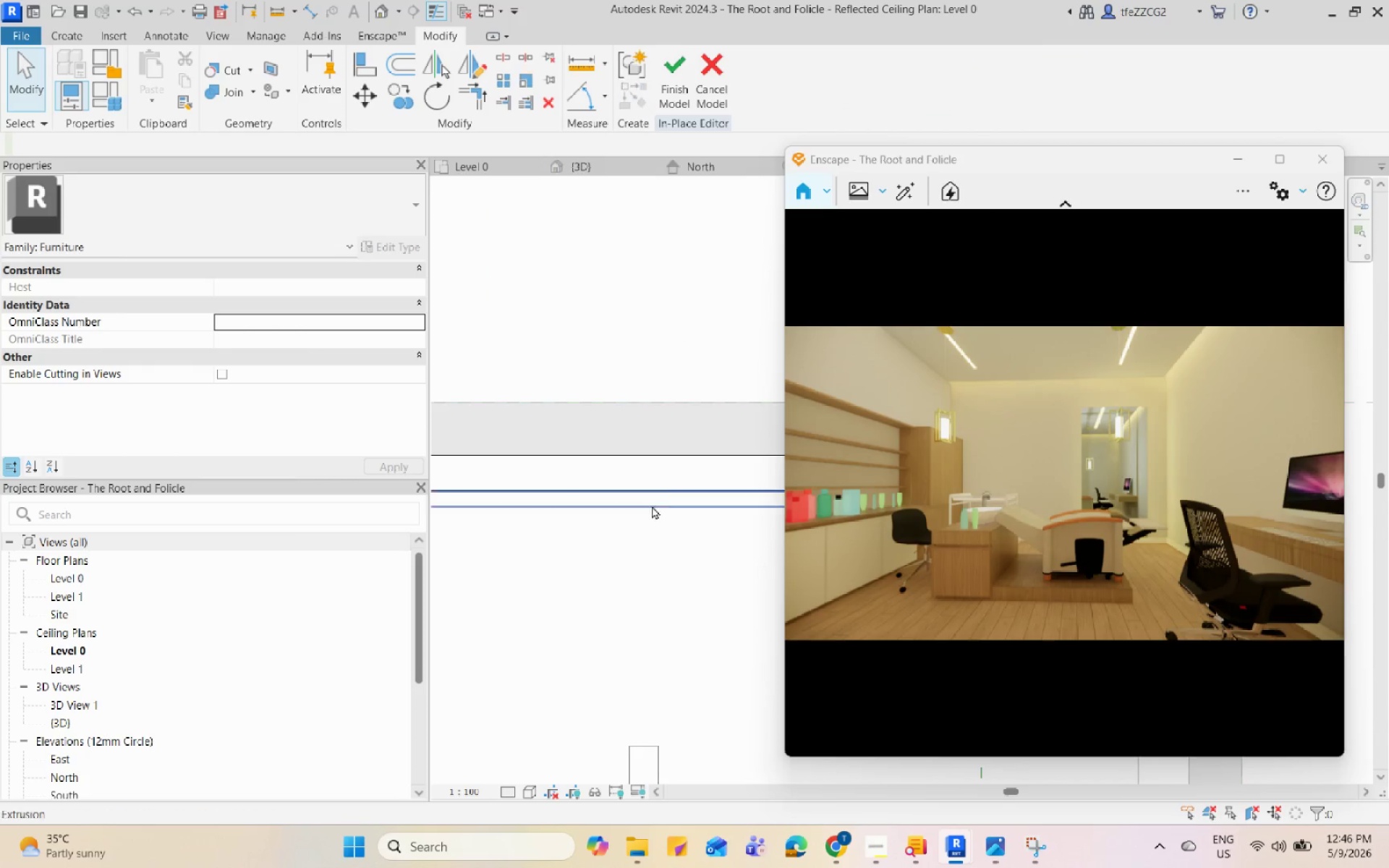 
scroll: coordinate [653, 501], scroll_direction: down, amount: 7.0
 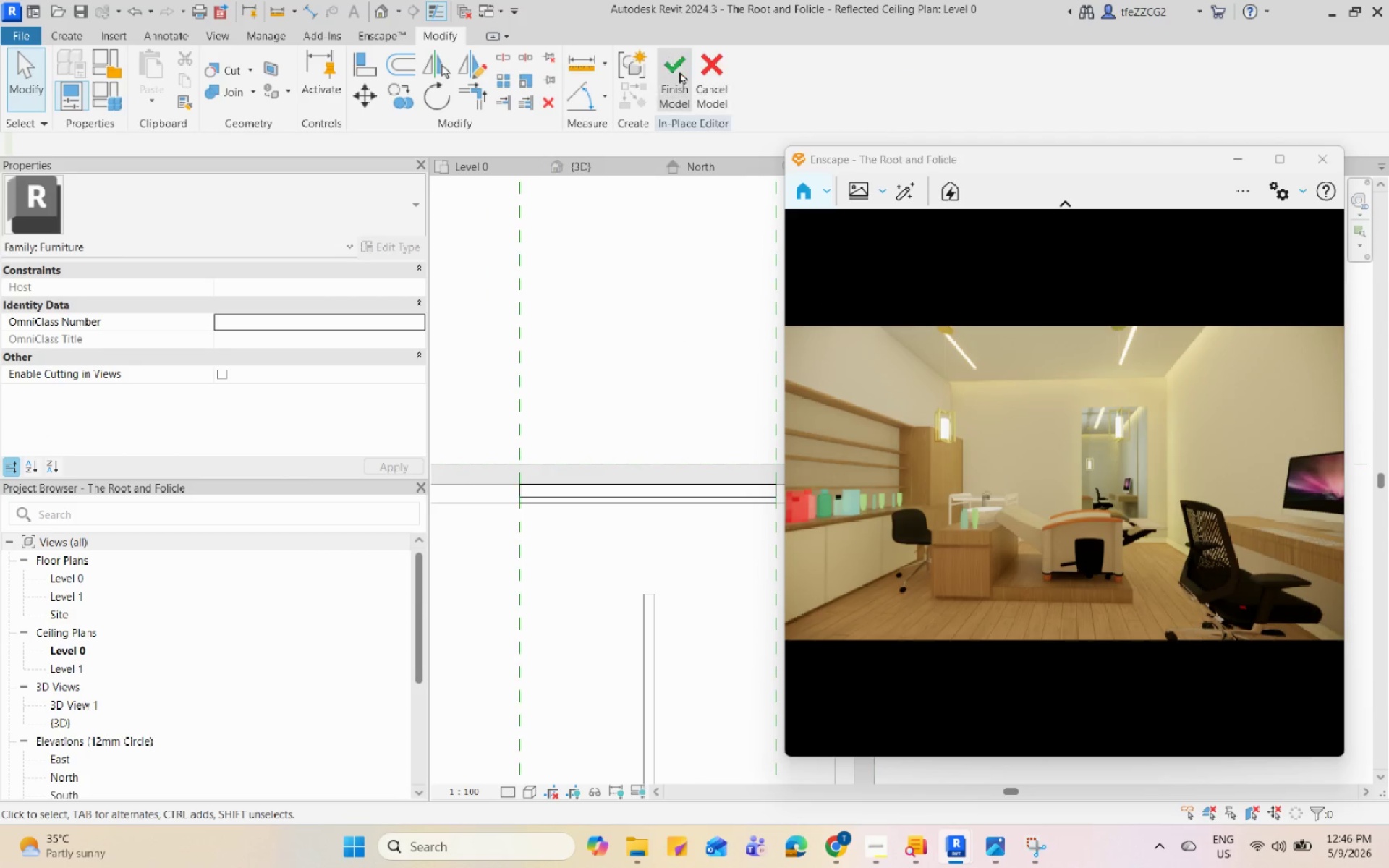 
left_click([662, 59])
 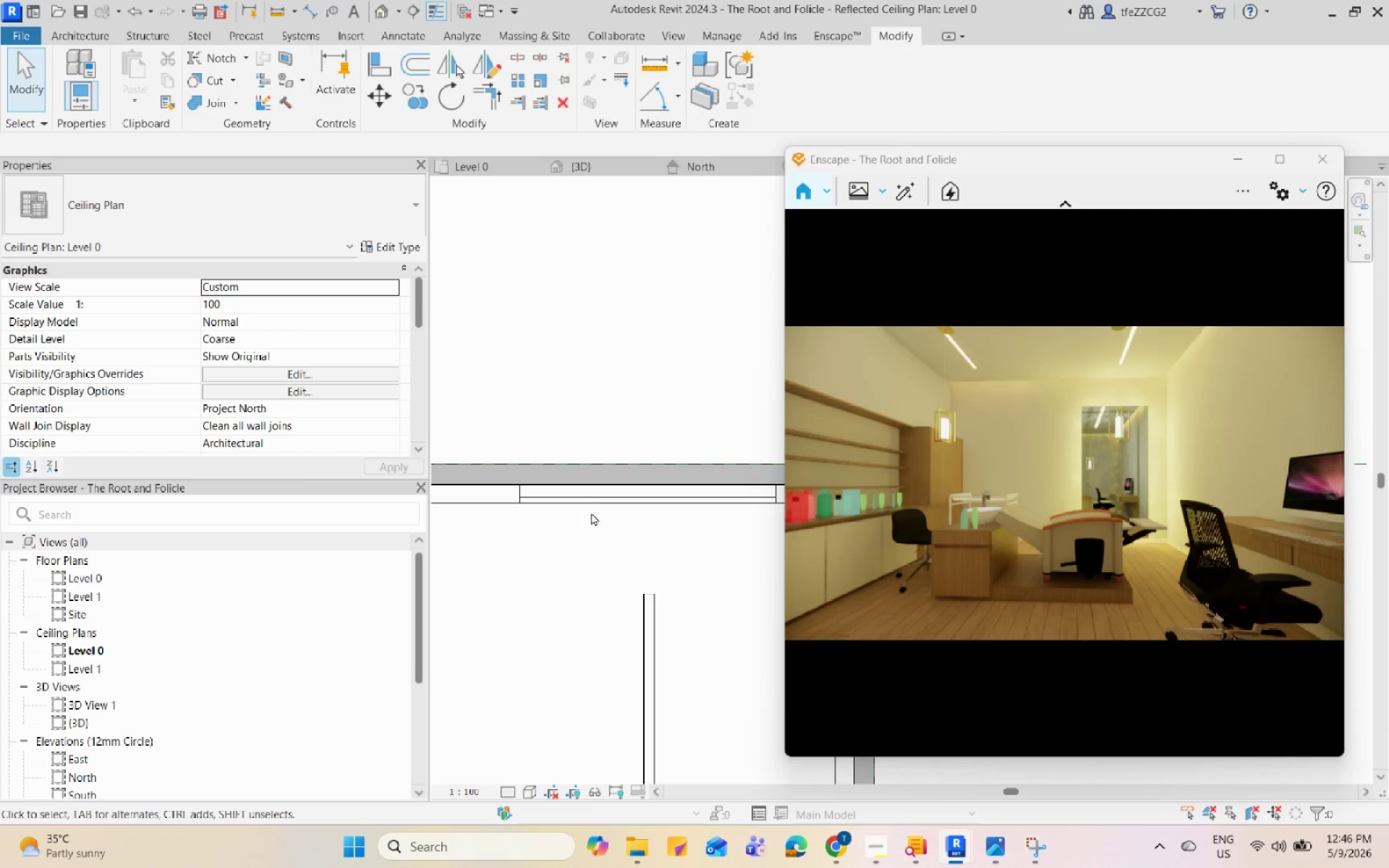 
double_click([632, 493])
 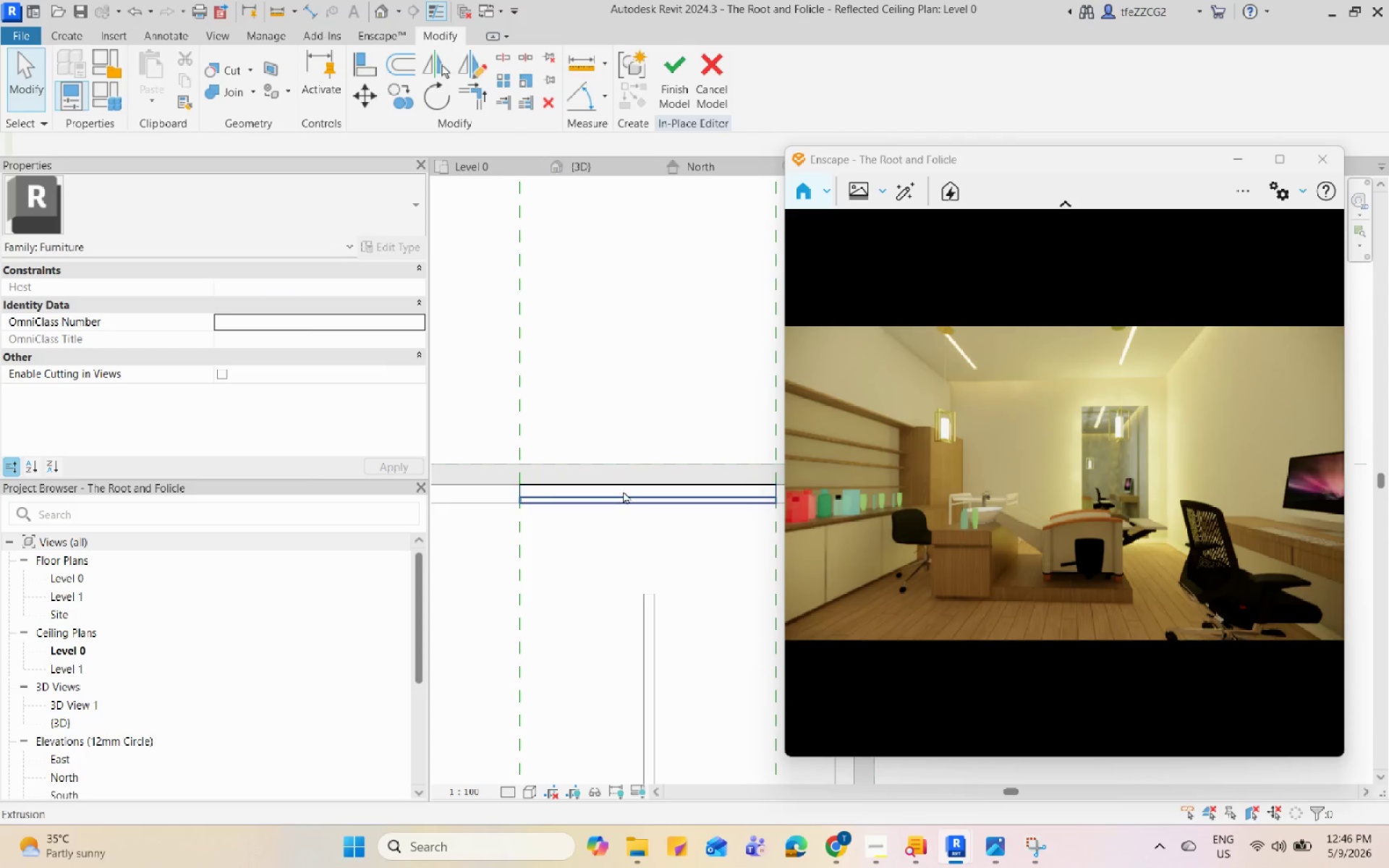 
left_click([623, 490])
 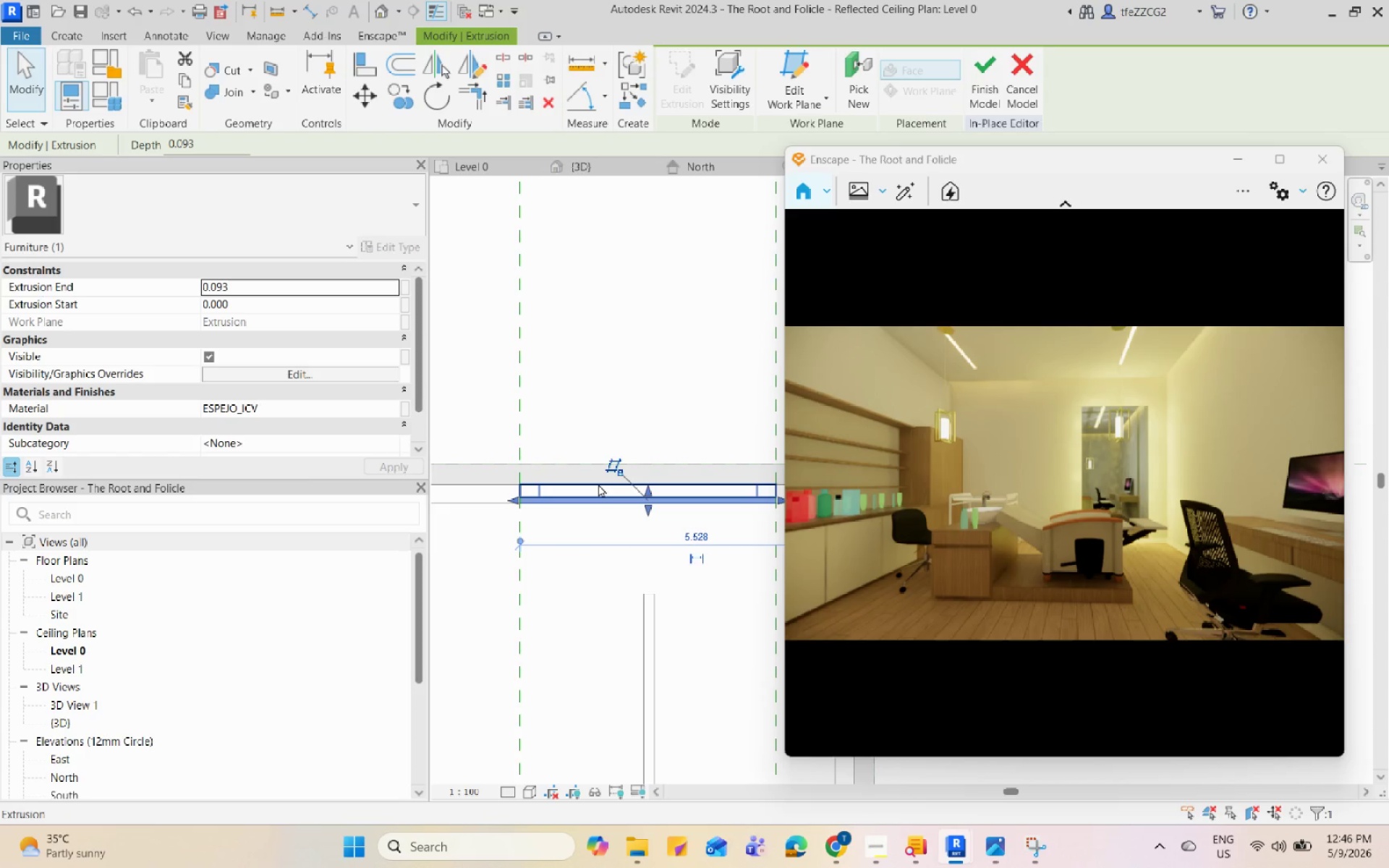 
left_click([598, 484])
 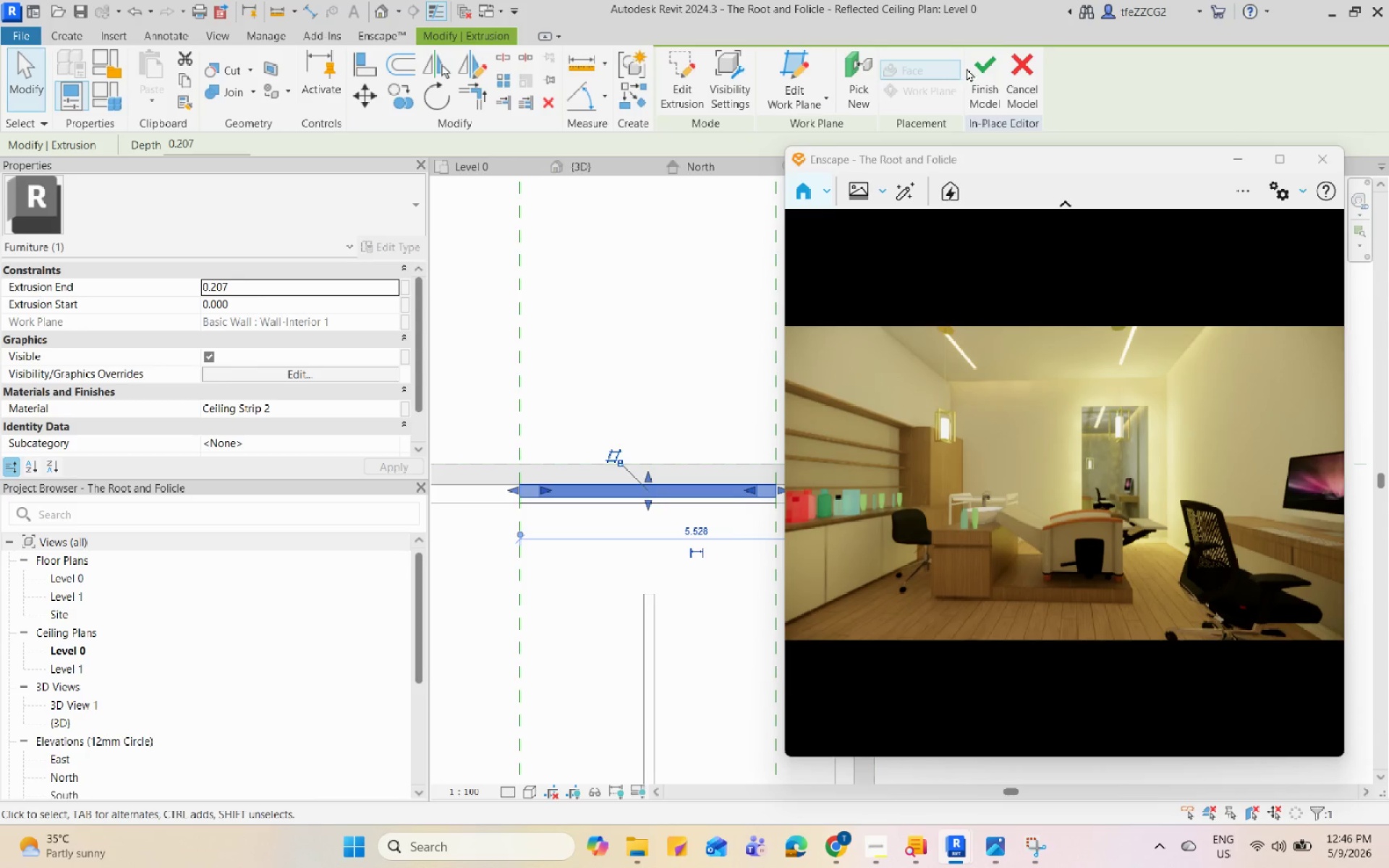 
wait(7.48)
 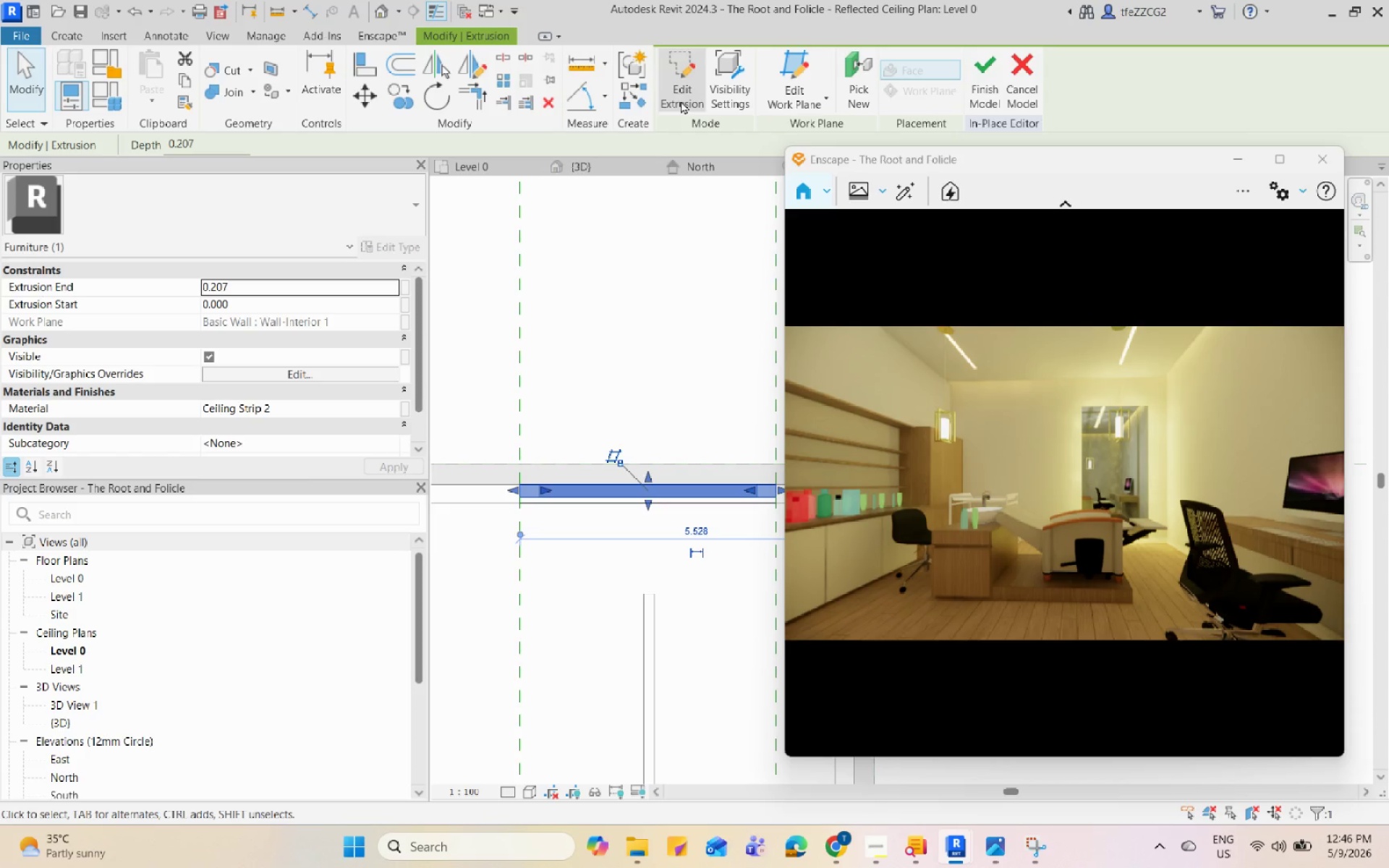 
left_click([986, 78])
 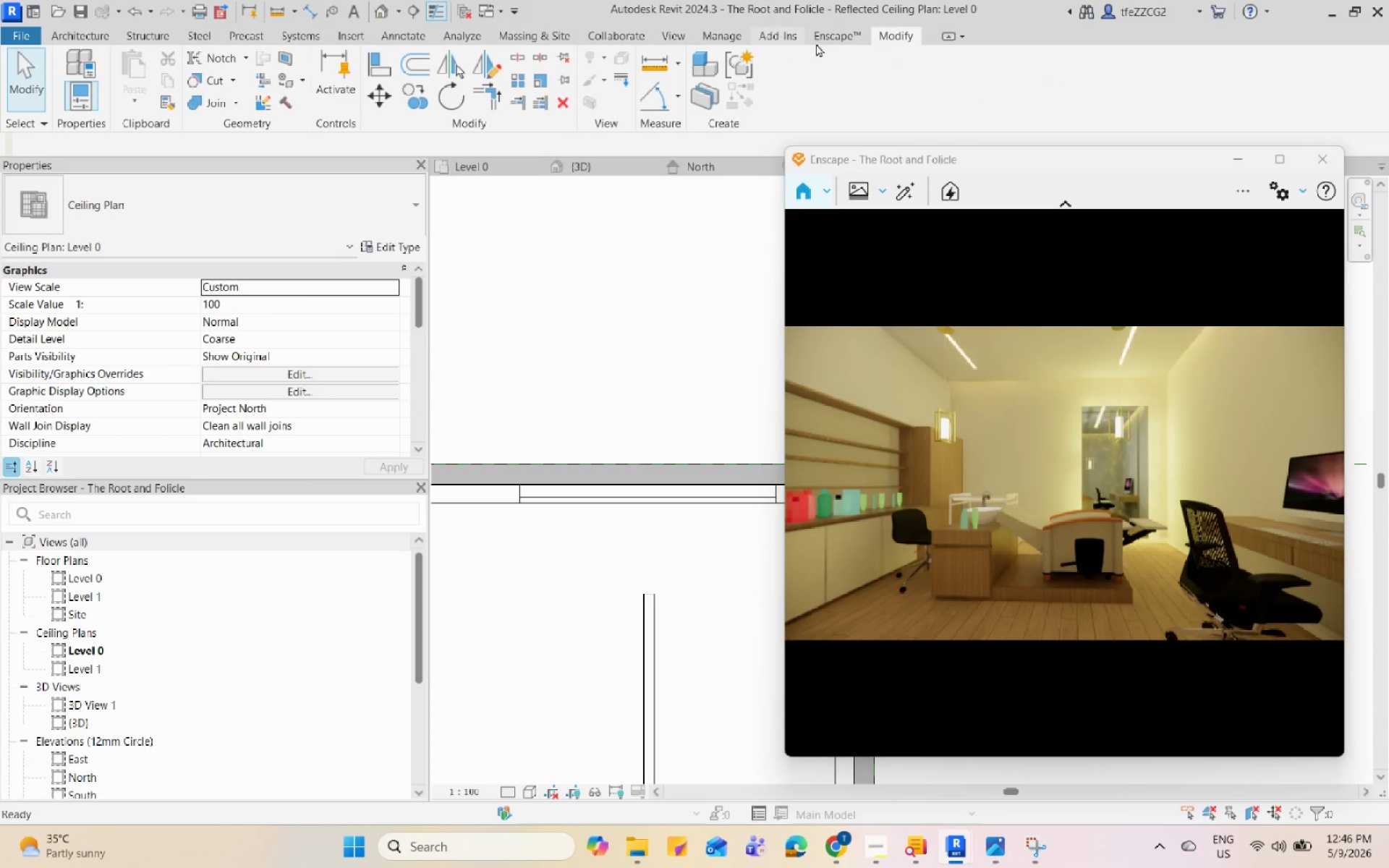 
double_click([646, 93])
 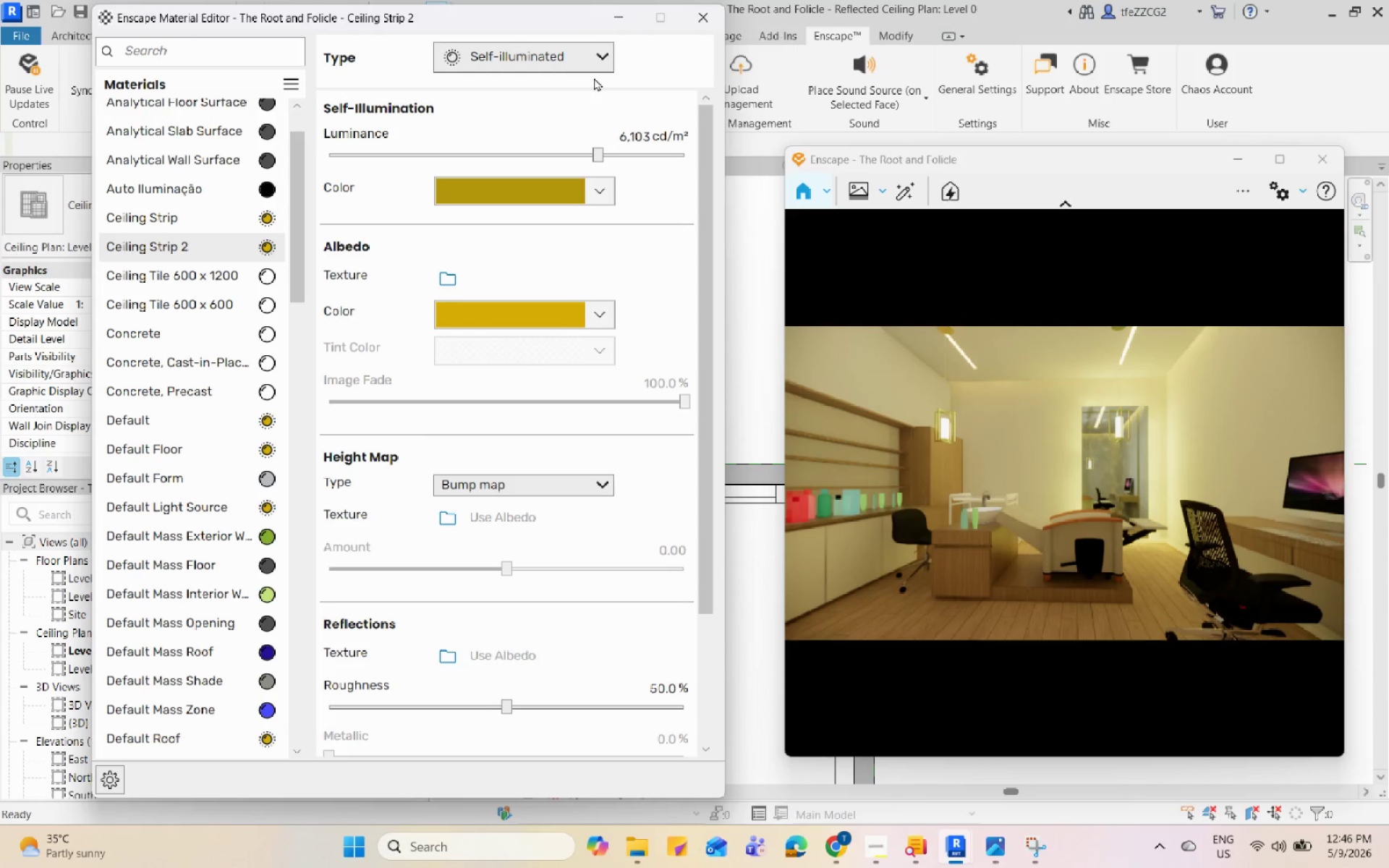 
mouse_move([566, 158])
 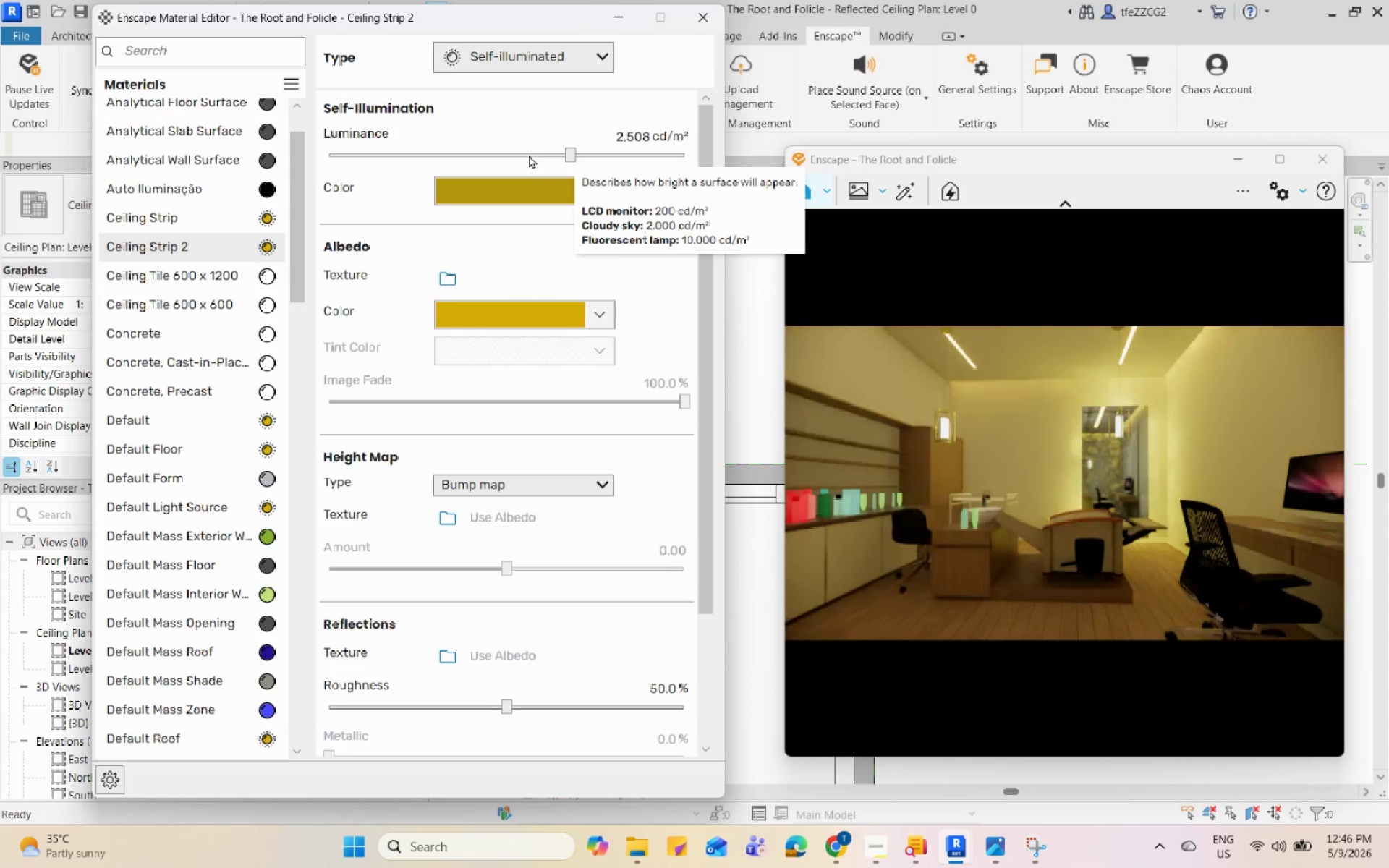 
left_click([529, 155])
 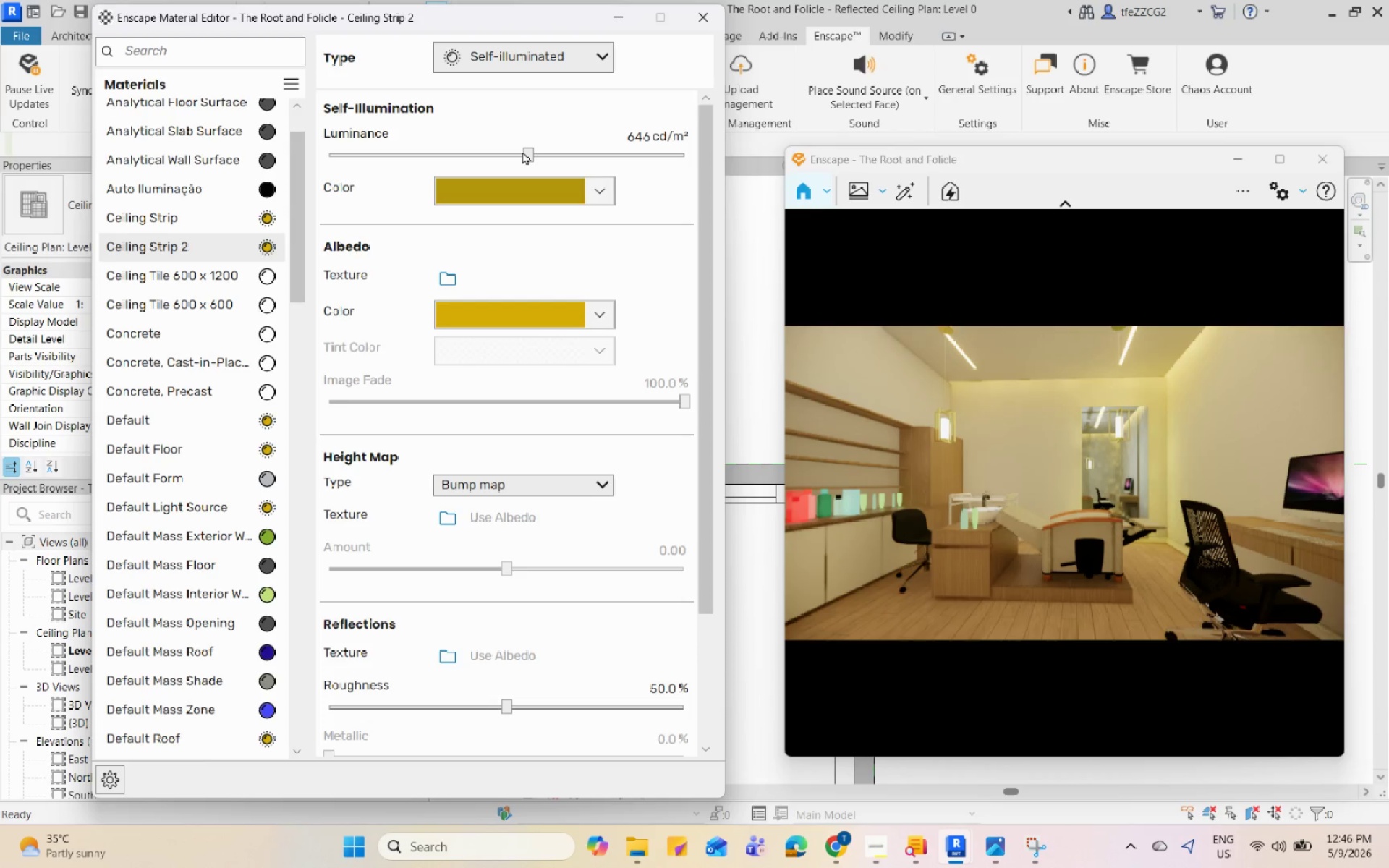 
left_click([506, 154])
 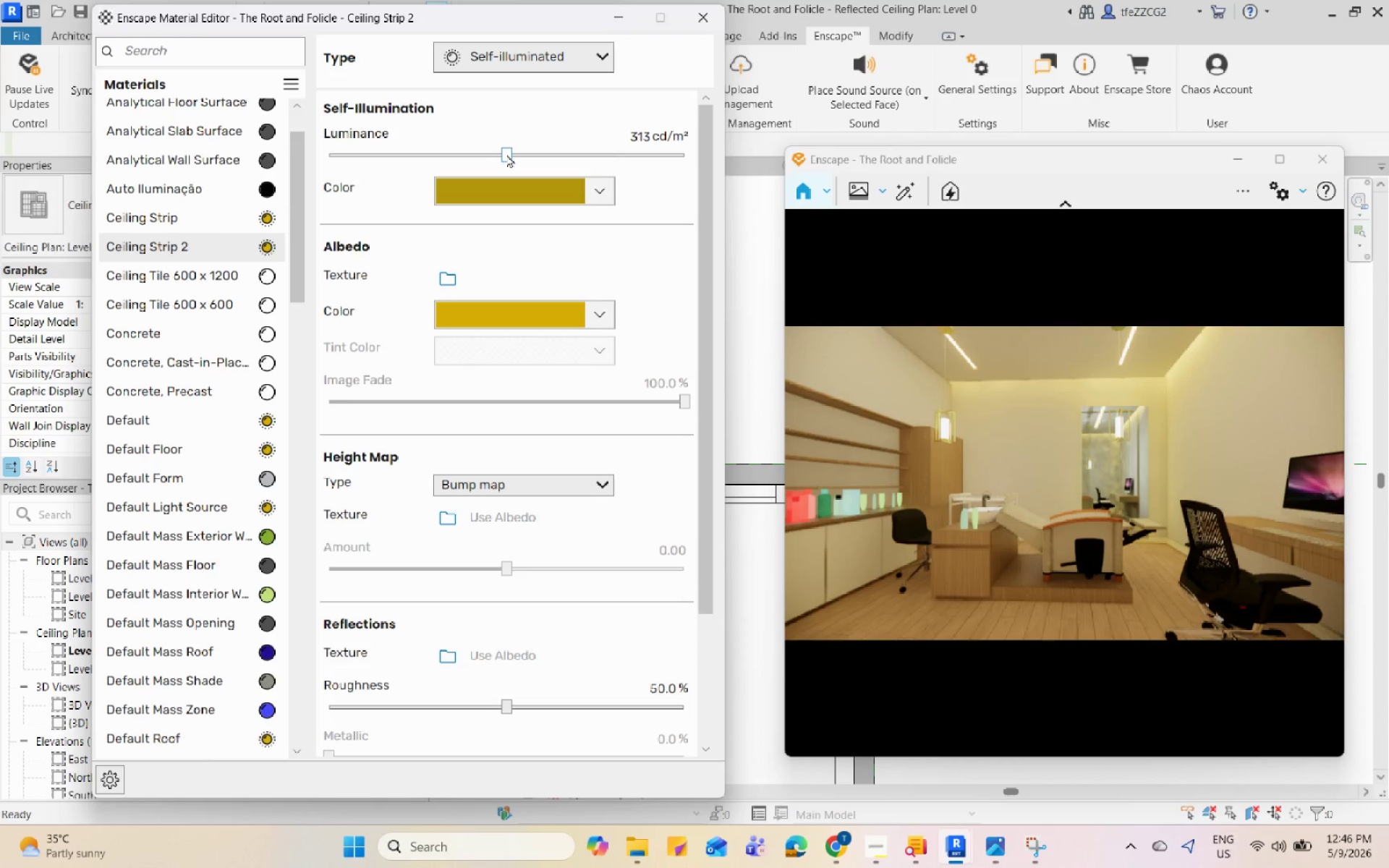 
left_click([519, 156])
 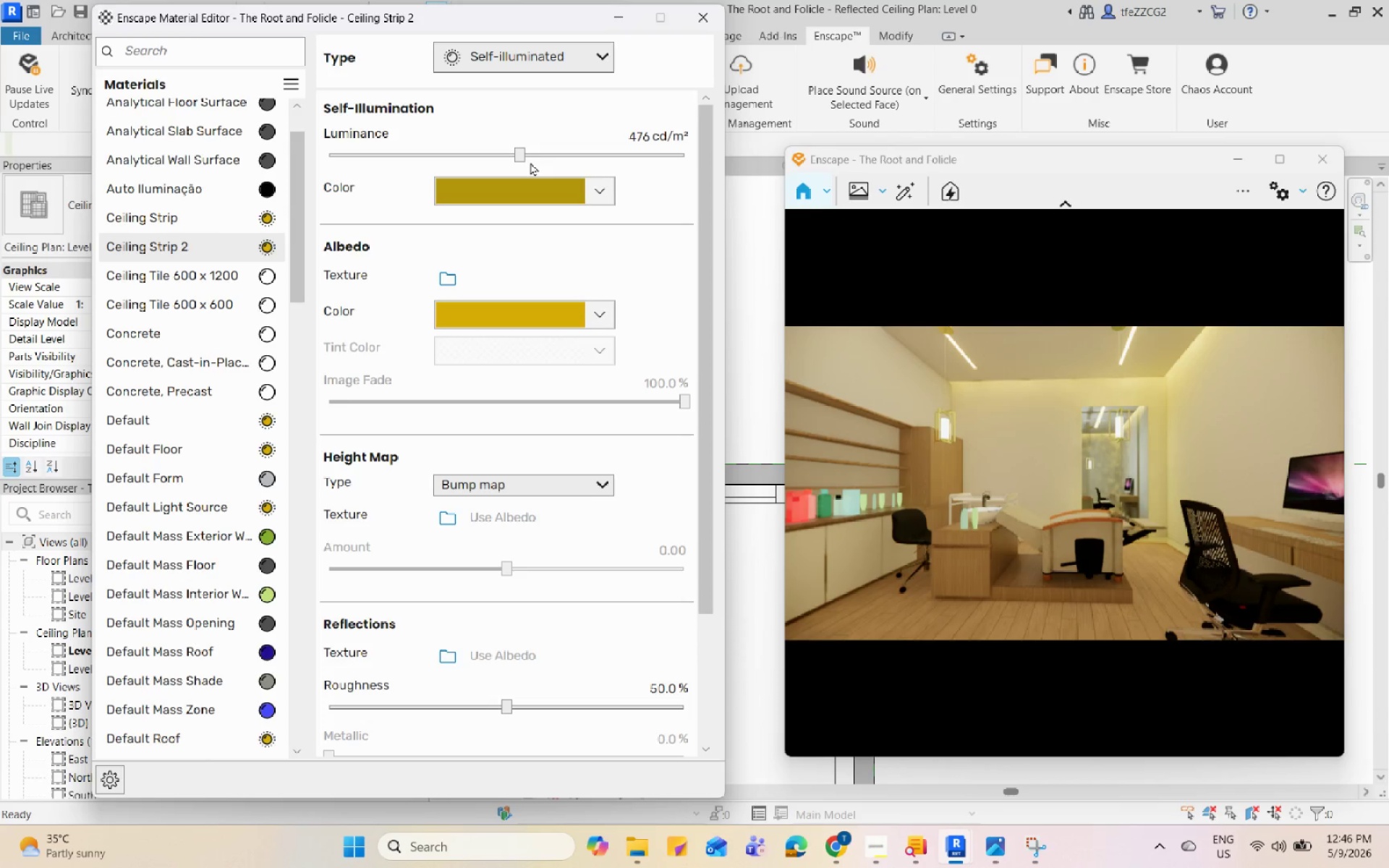 
wait(7.16)
 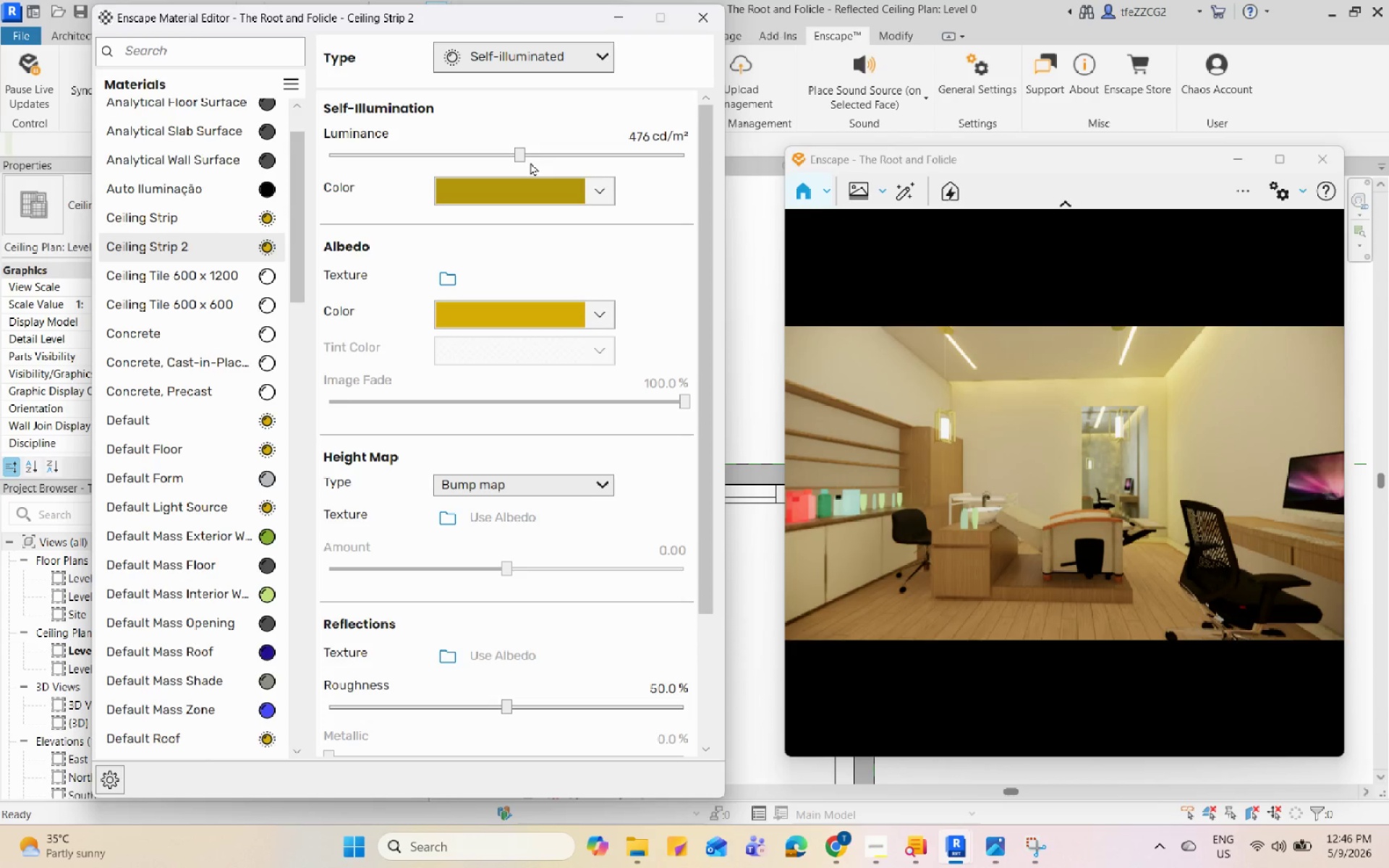 
left_click([694, 21])
 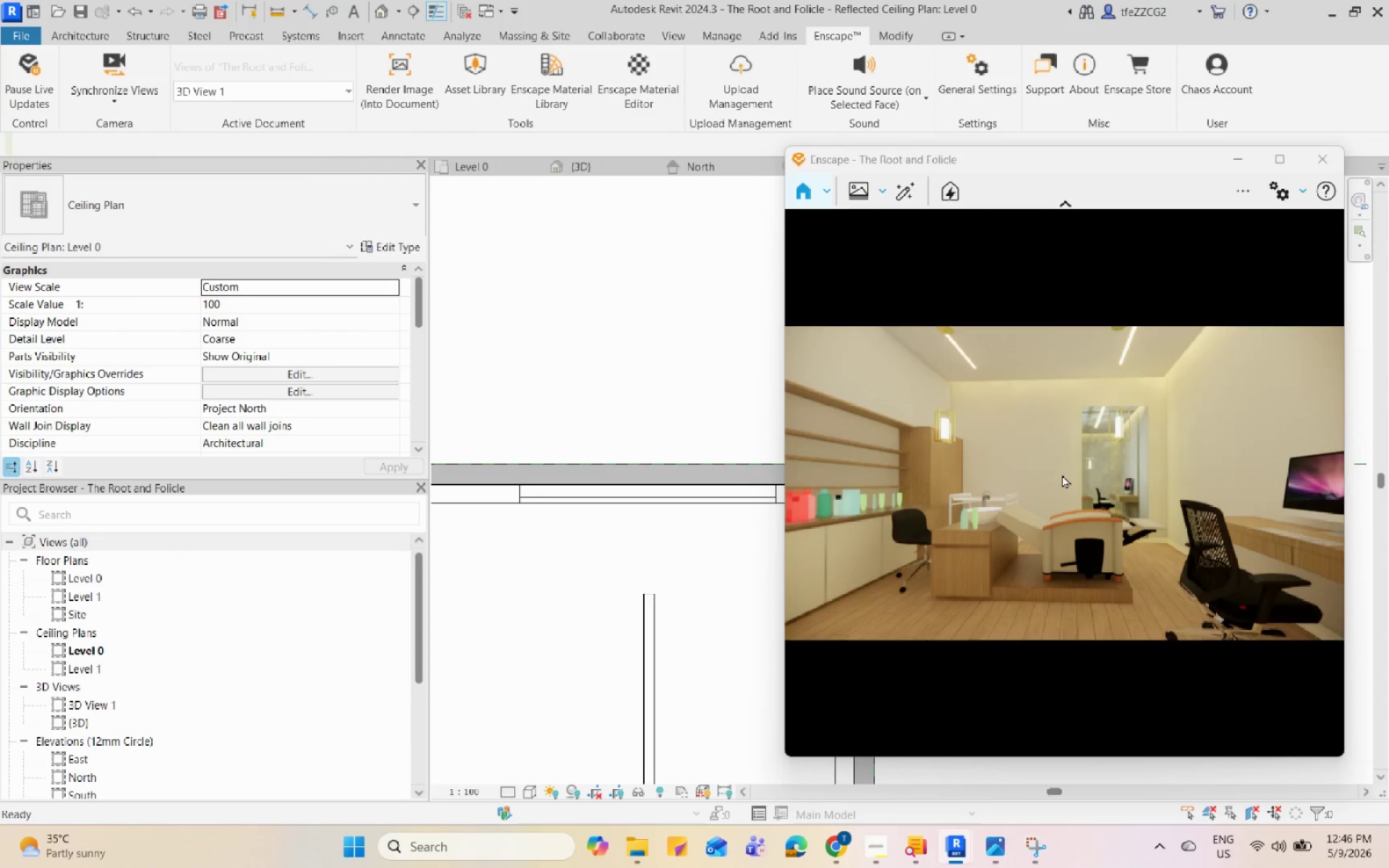 
left_click([1103, 498])
 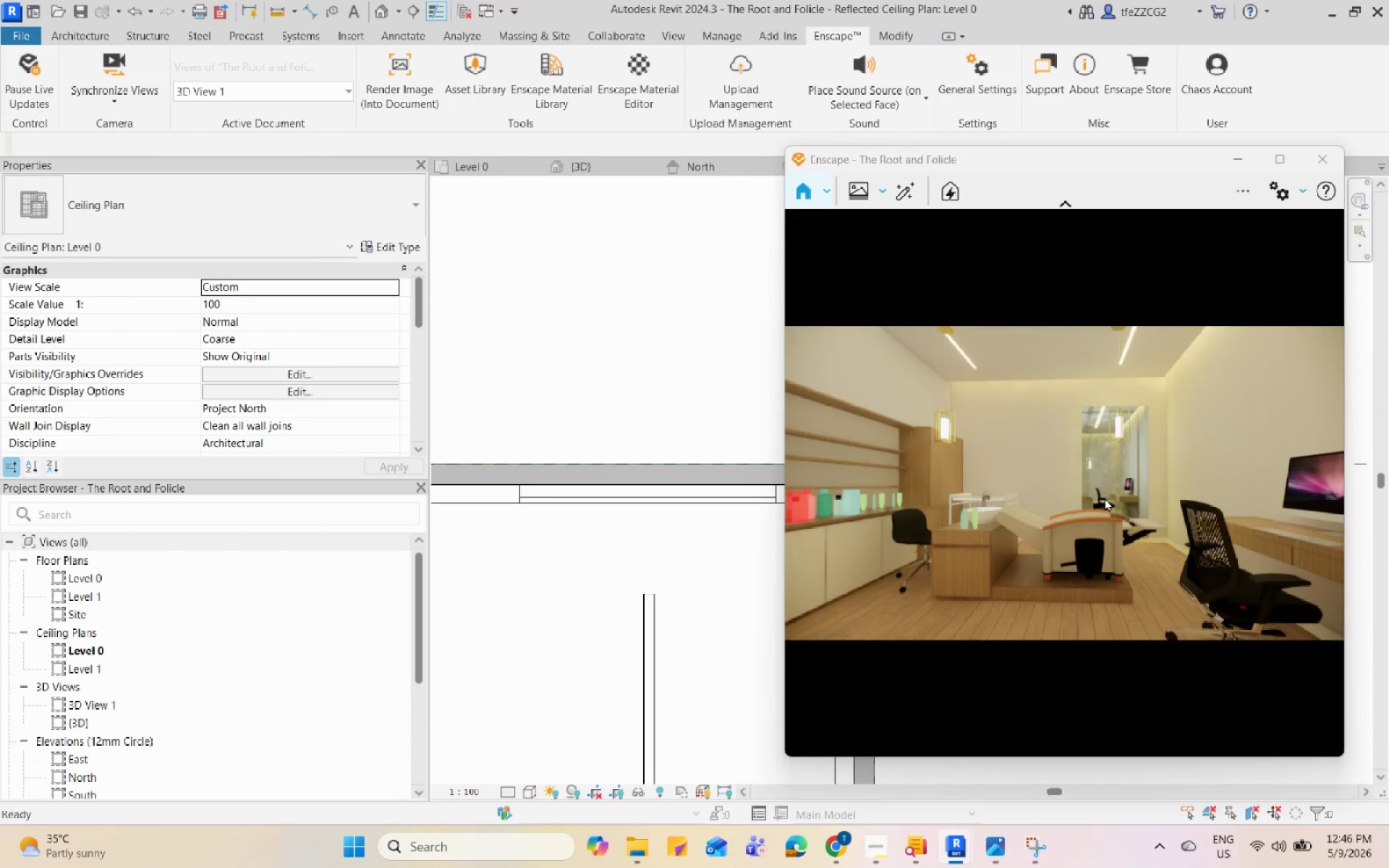 
left_click_drag(start_coordinate=[1105, 496], to_coordinate=[1052, 490])
 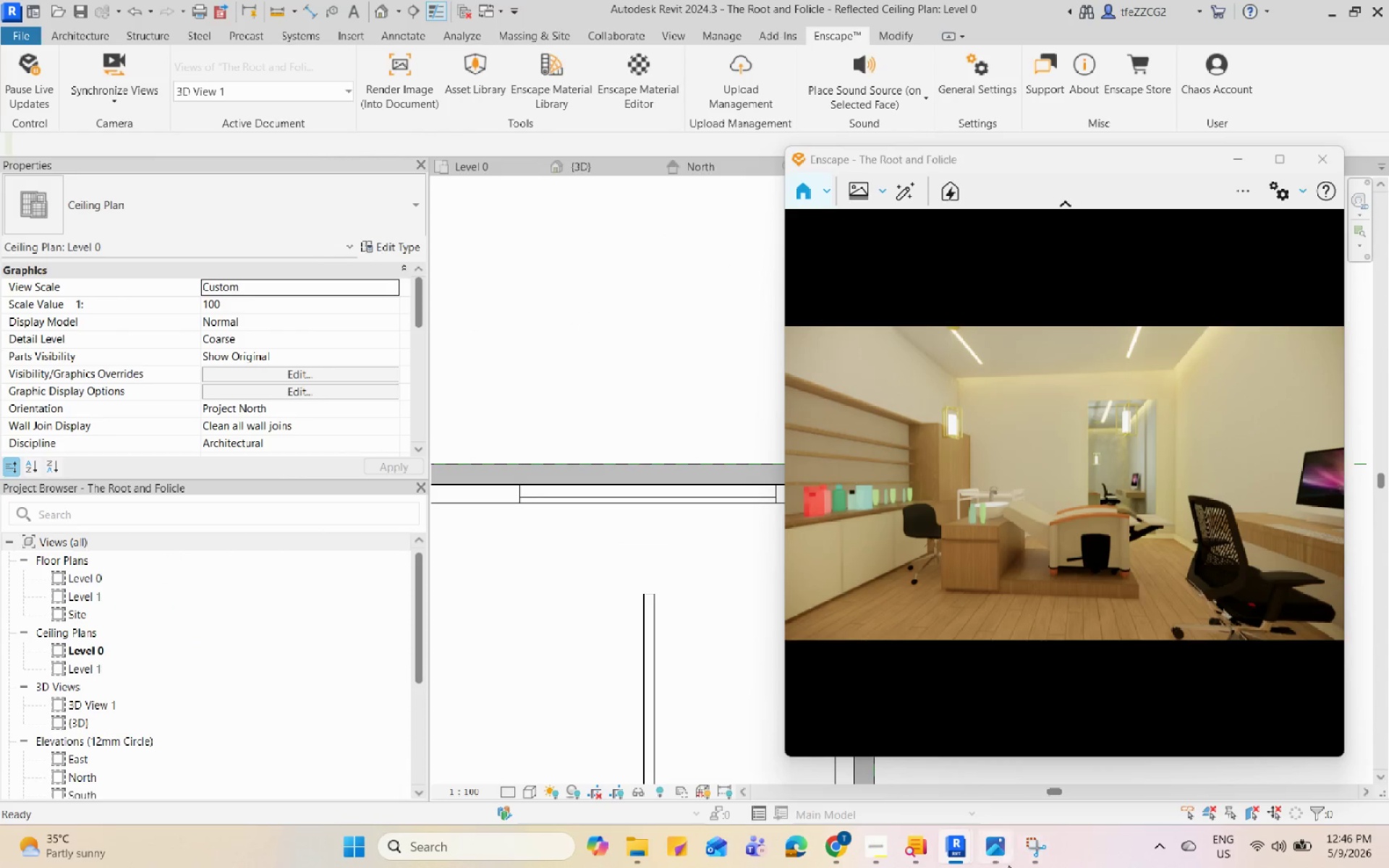 
left_click([1024, 848])
 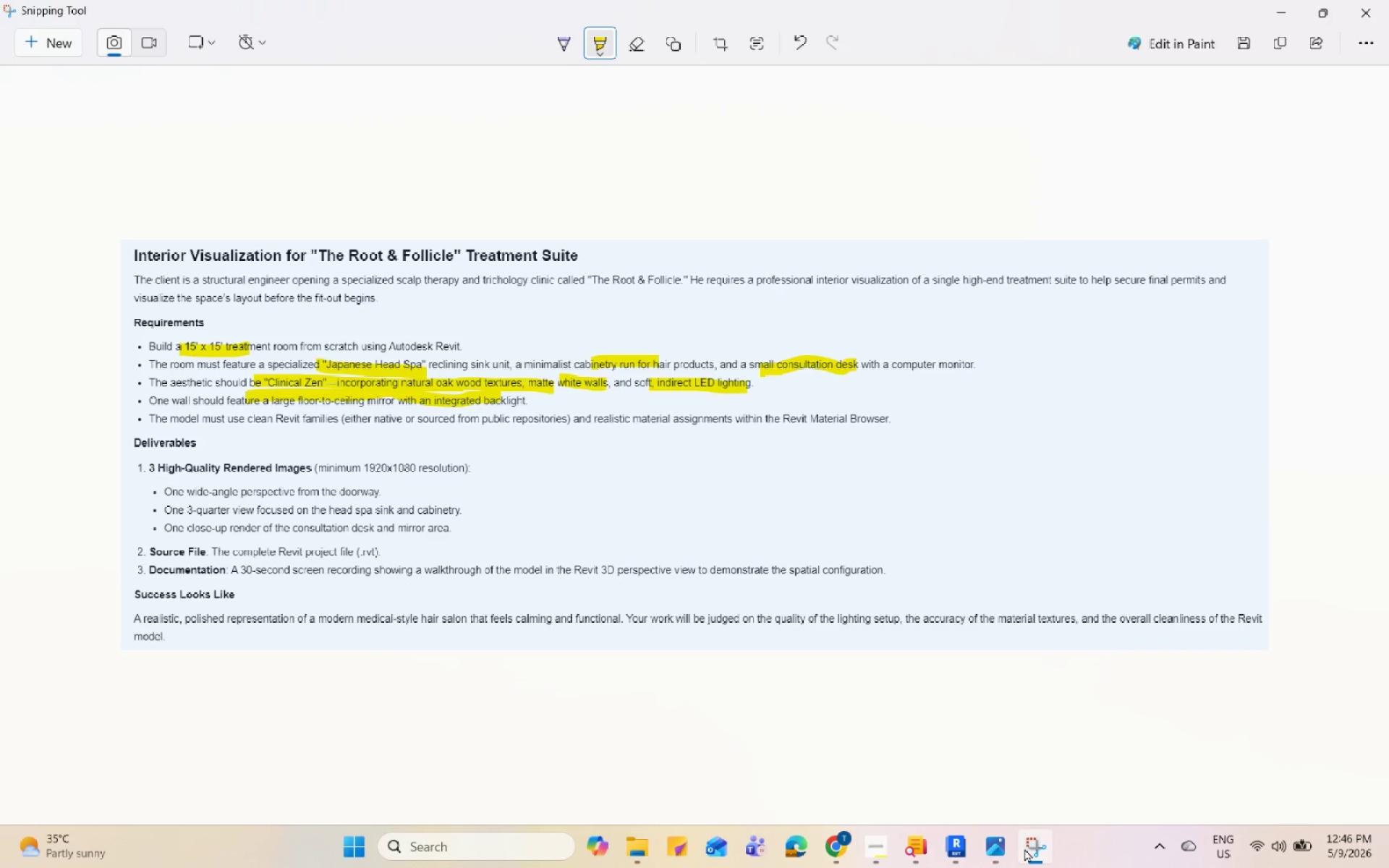 
left_click([1024, 848])
 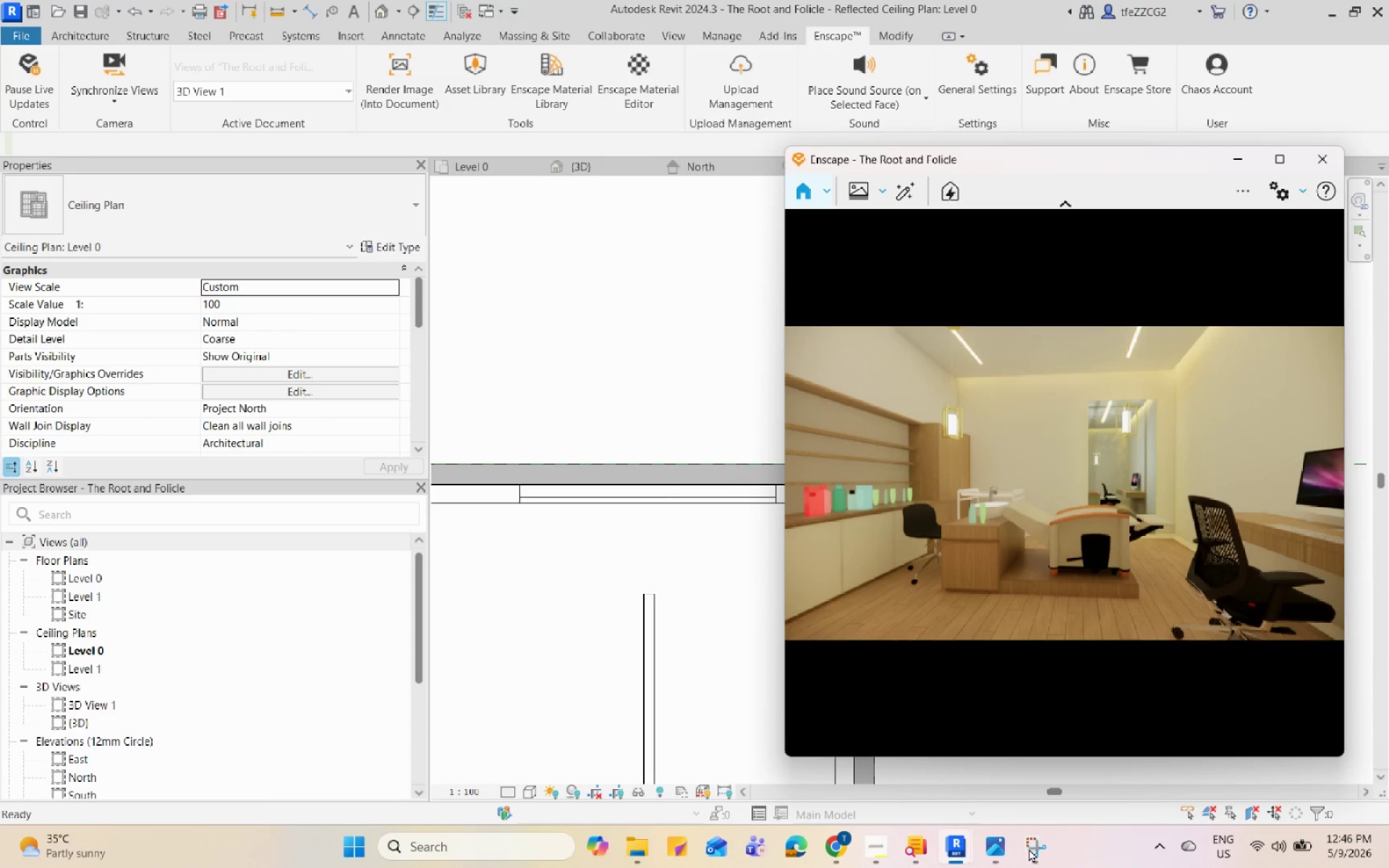 
left_click_drag(start_coordinate=[1138, 570], to_coordinate=[1072, 477])
 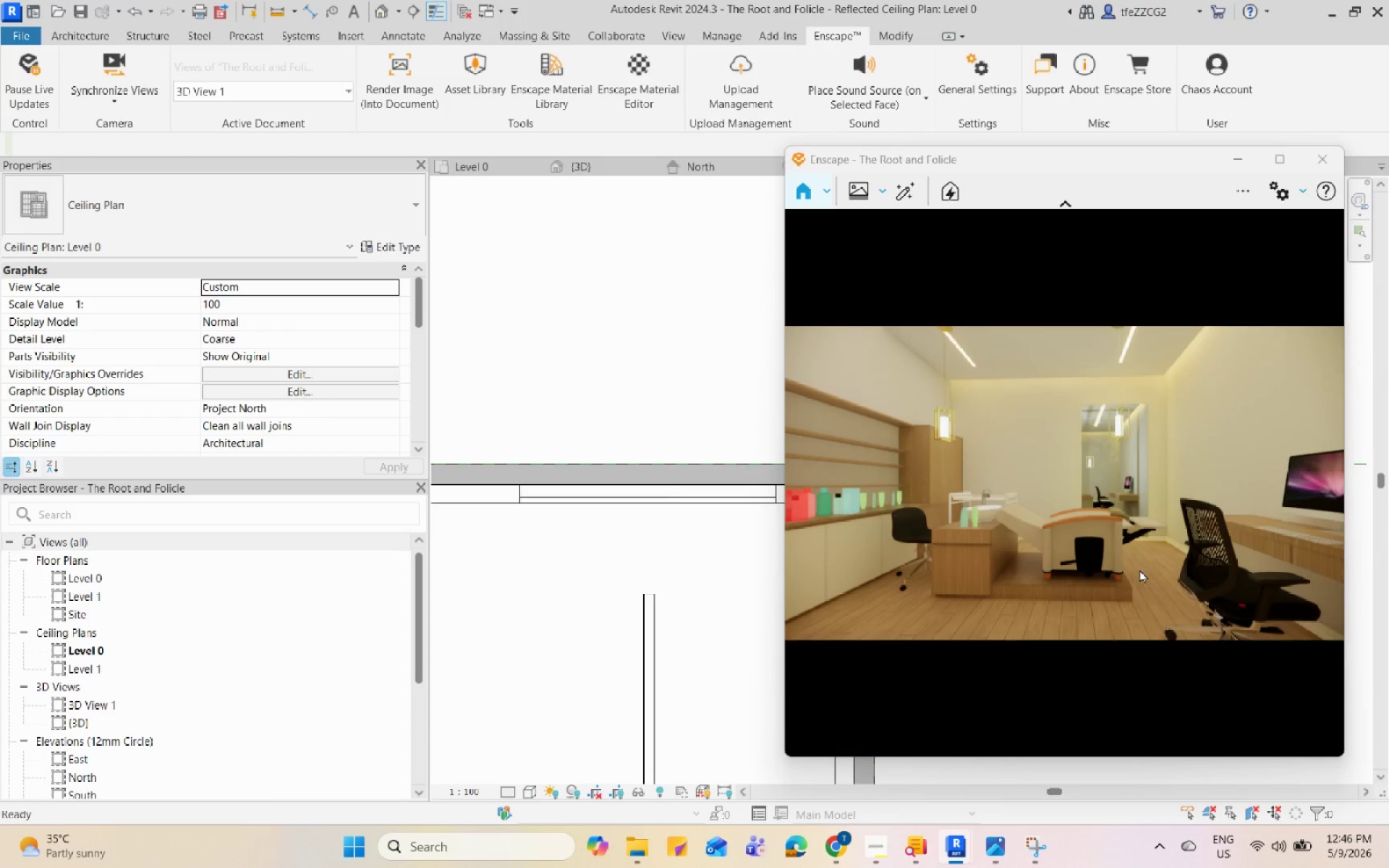 
left_click_drag(start_coordinate=[1139, 569], to_coordinate=[1060, 480])
 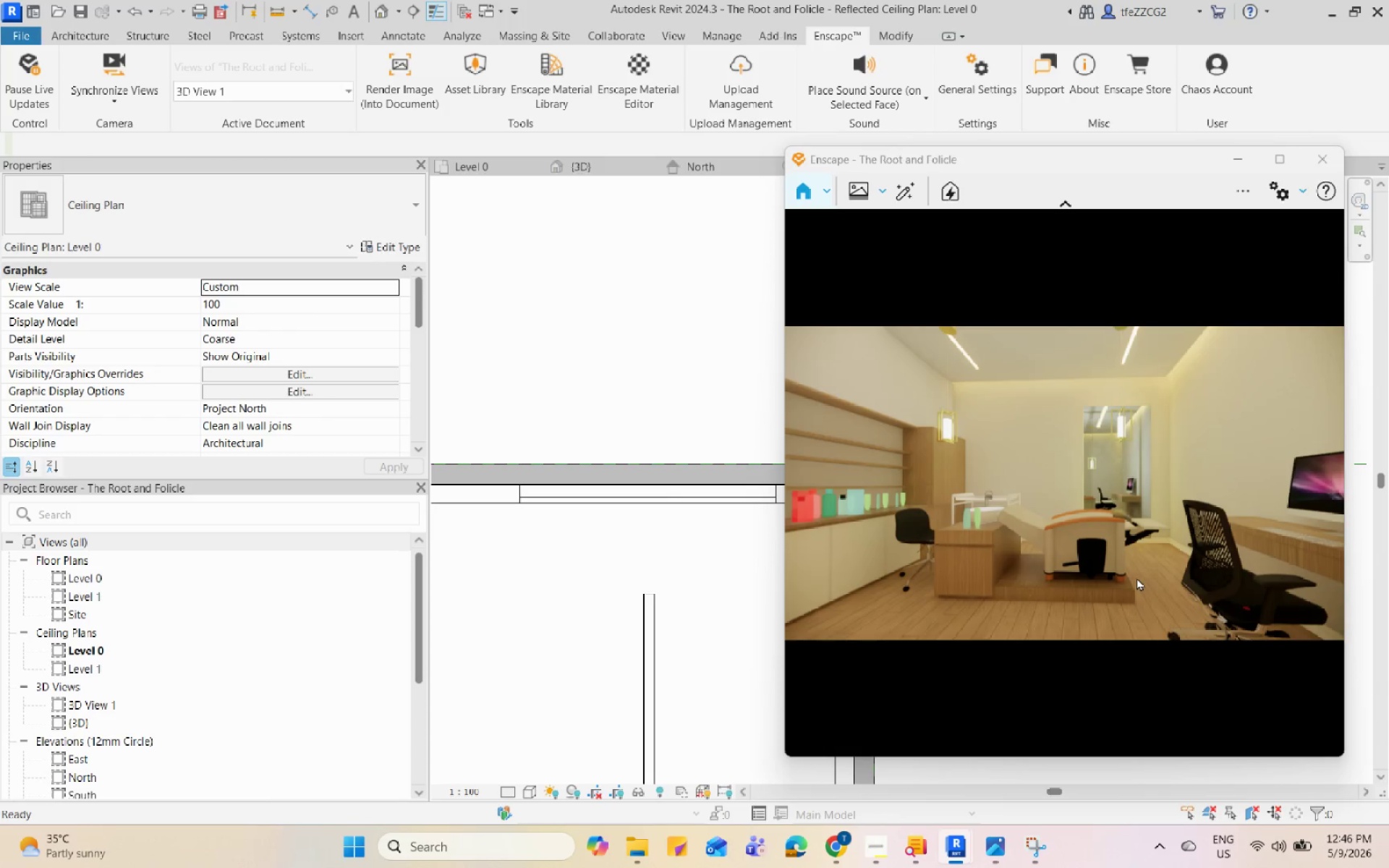 
left_click_drag(start_coordinate=[1137, 577], to_coordinate=[1079, 485])
 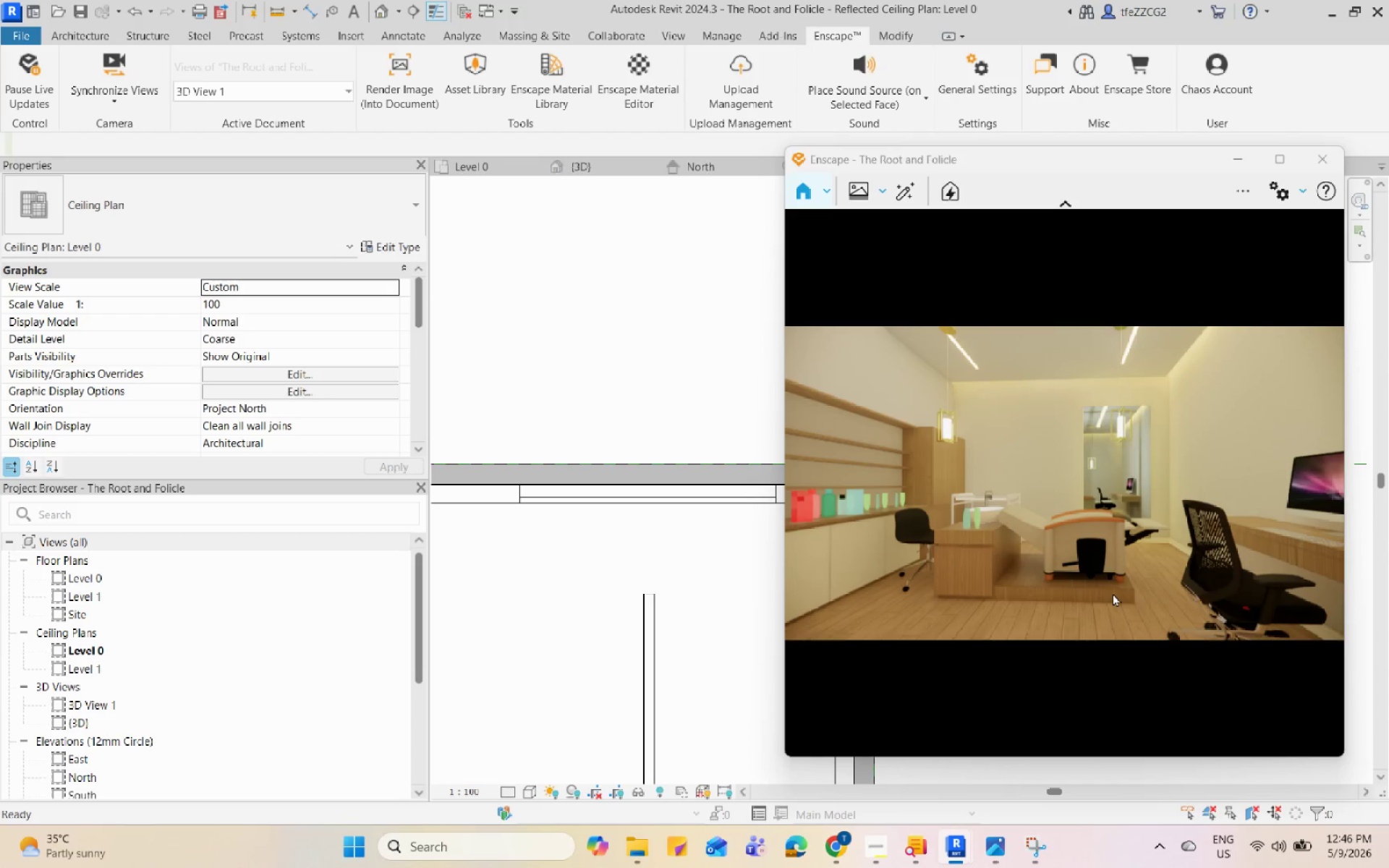 
left_click_drag(start_coordinate=[1110, 587], to_coordinate=[1077, 467])
 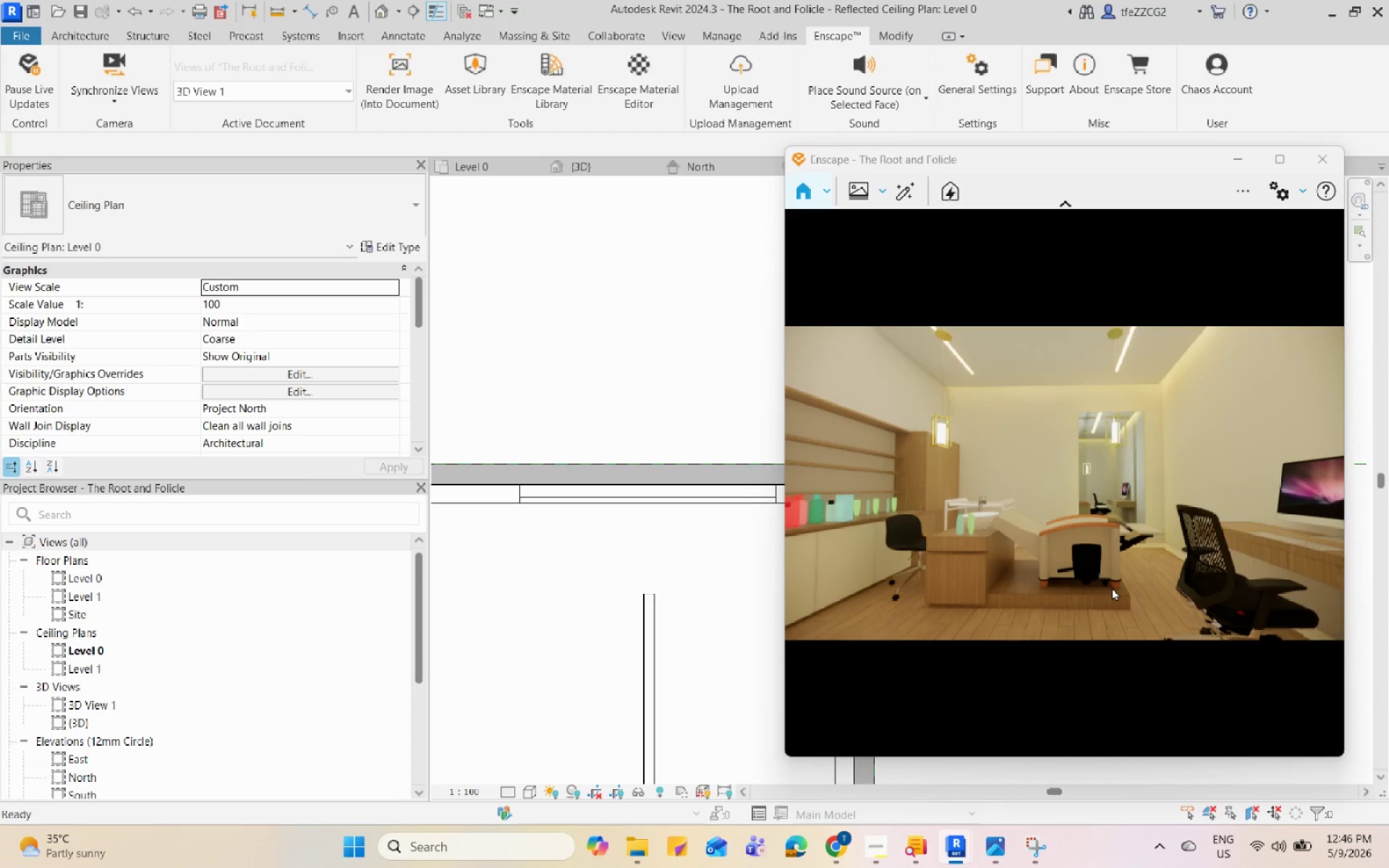 
wait(5.59)
 